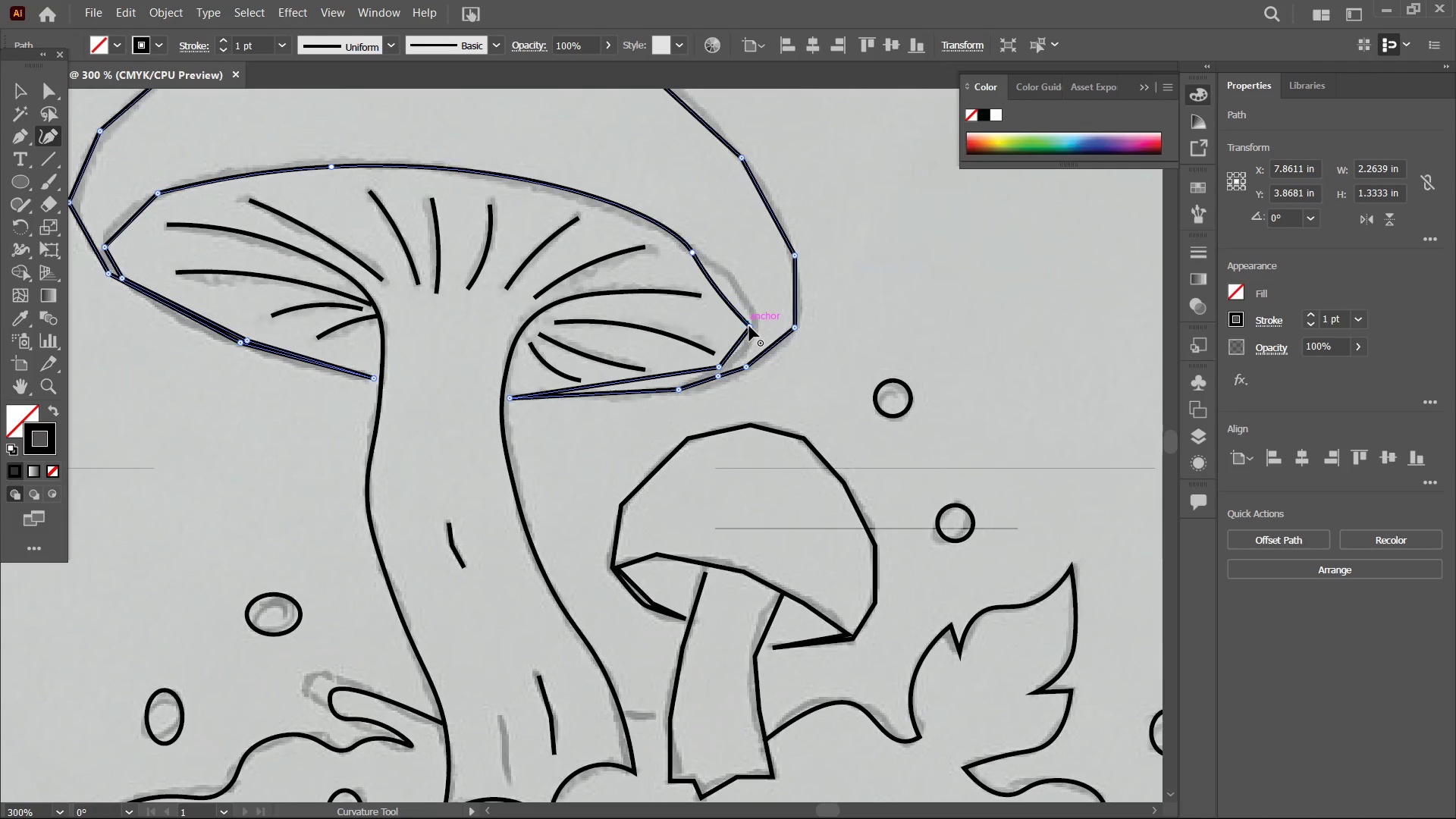 
key(Backspace)
 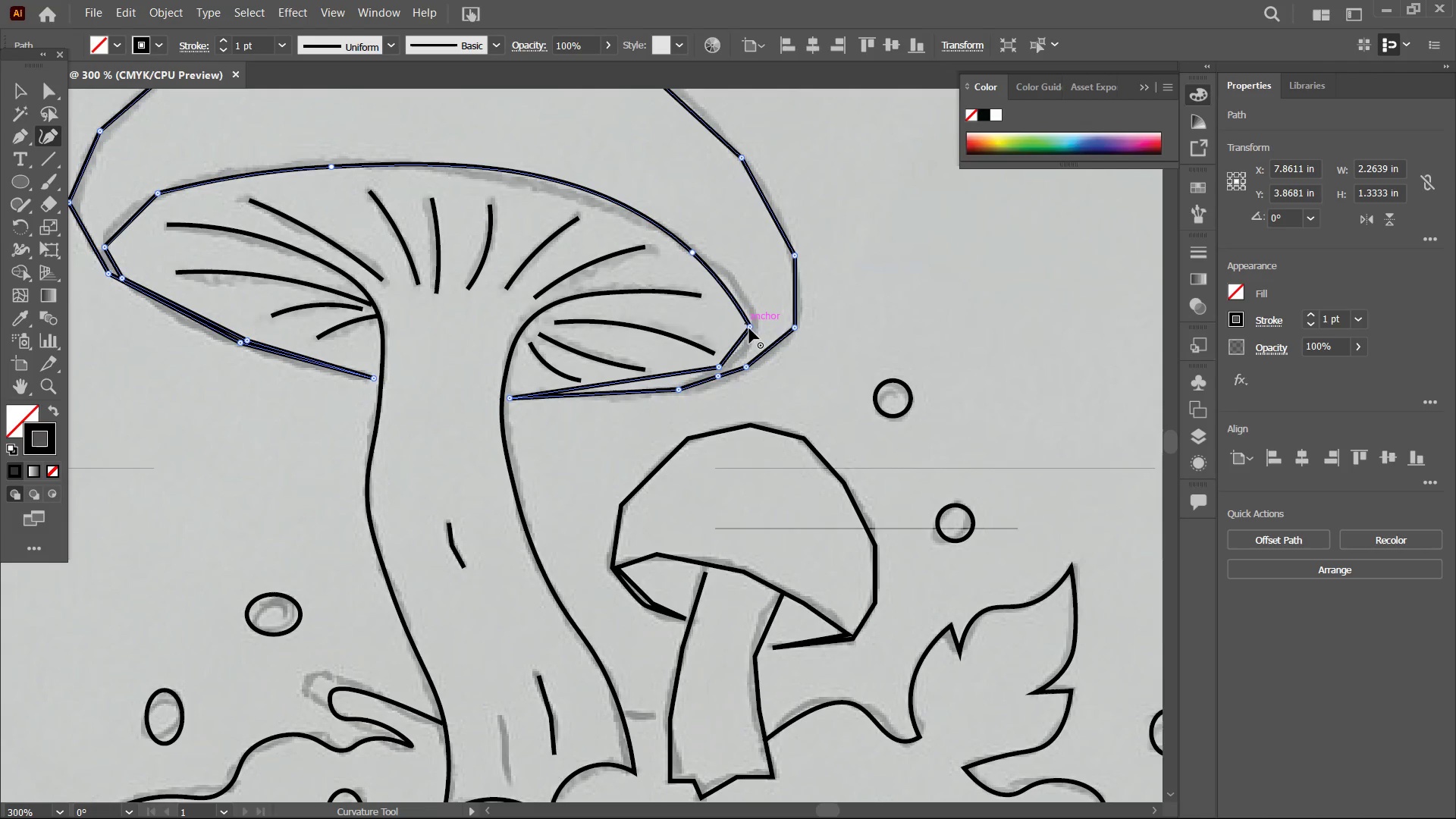 
left_click([749, 328])
 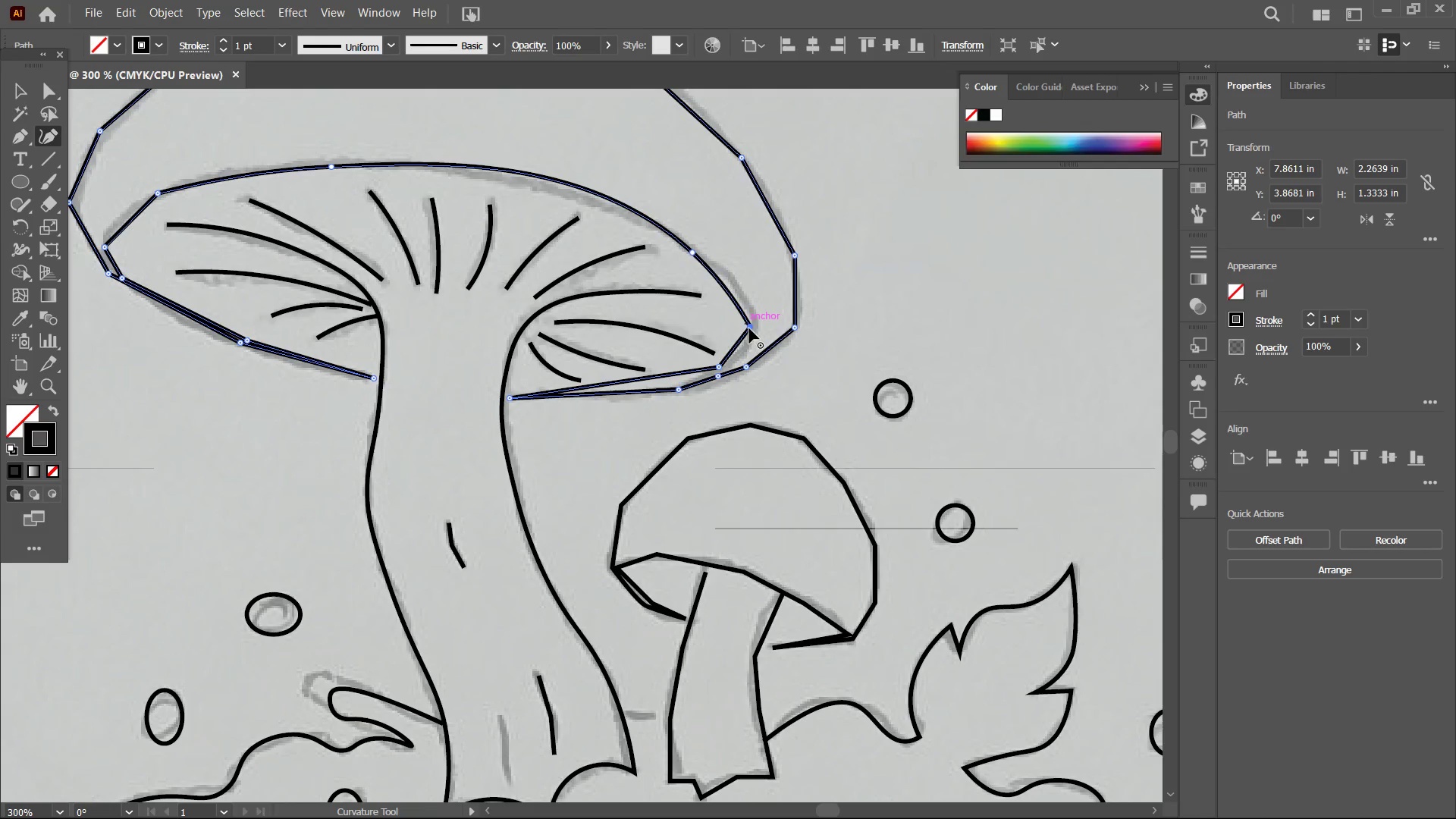 
key(Backspace)
 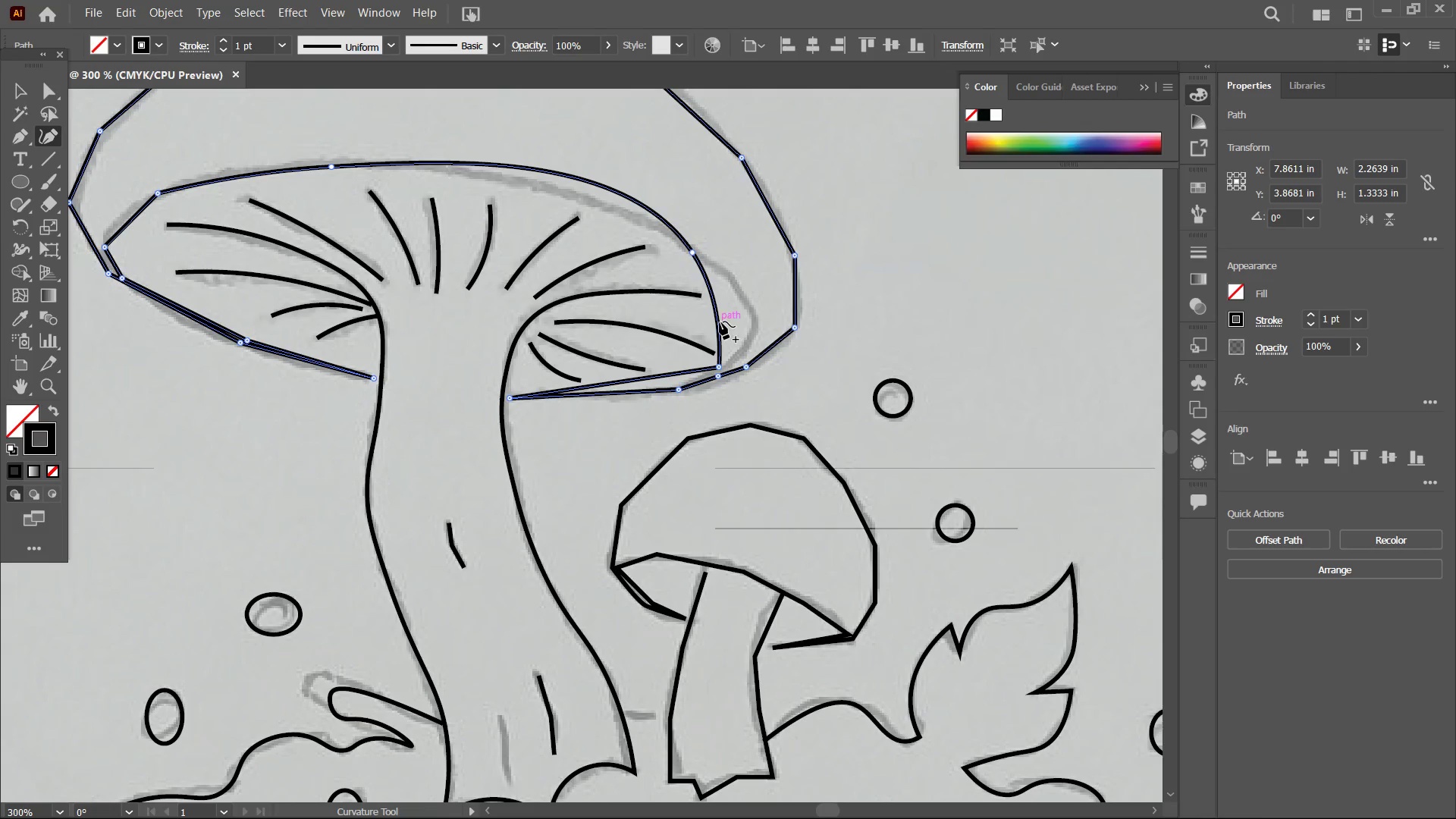 
left_click_drag(start_coordinate=[720, 322], to_coordinate=[754, 325])
 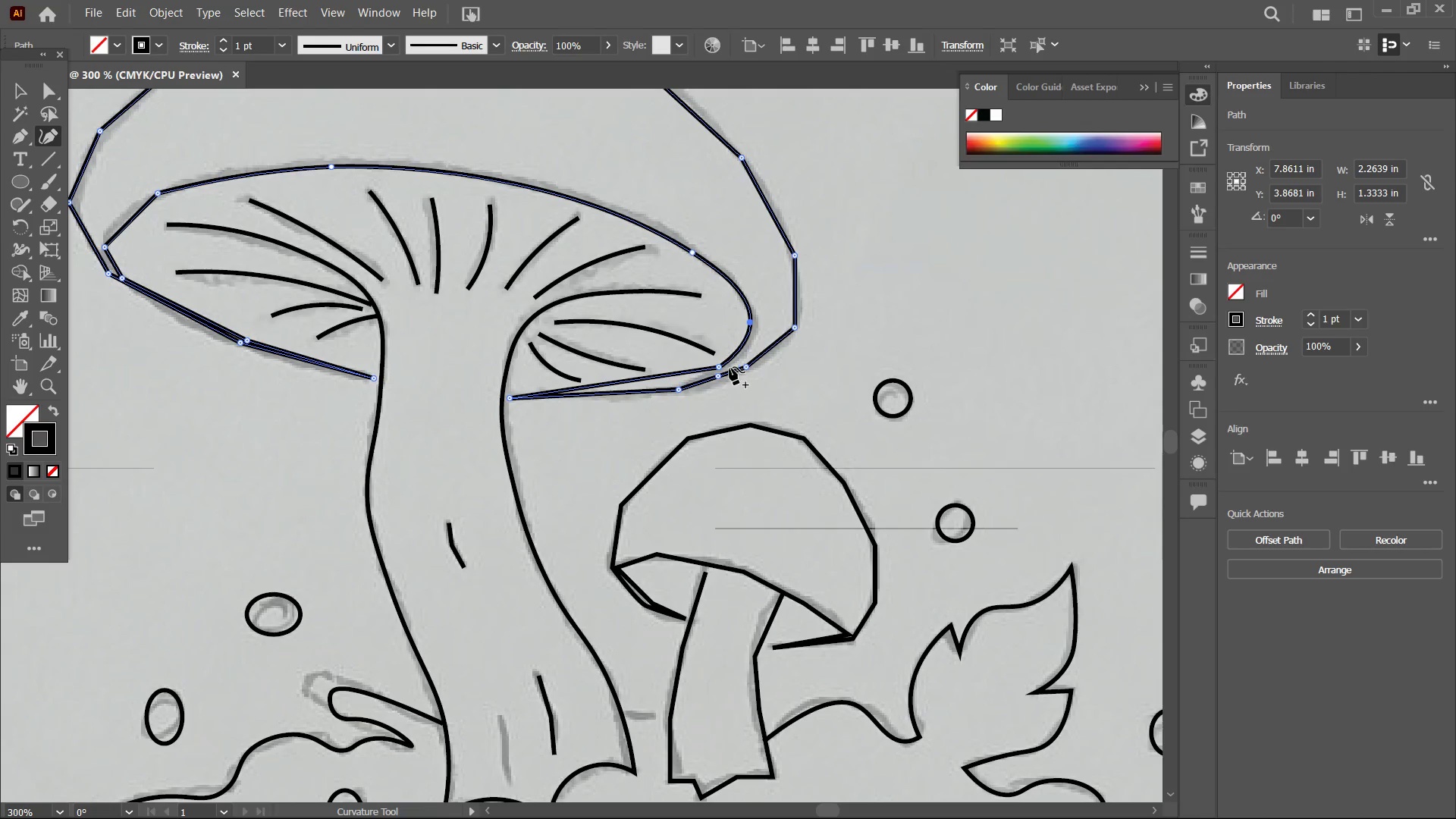 
left_click([715, 367])
 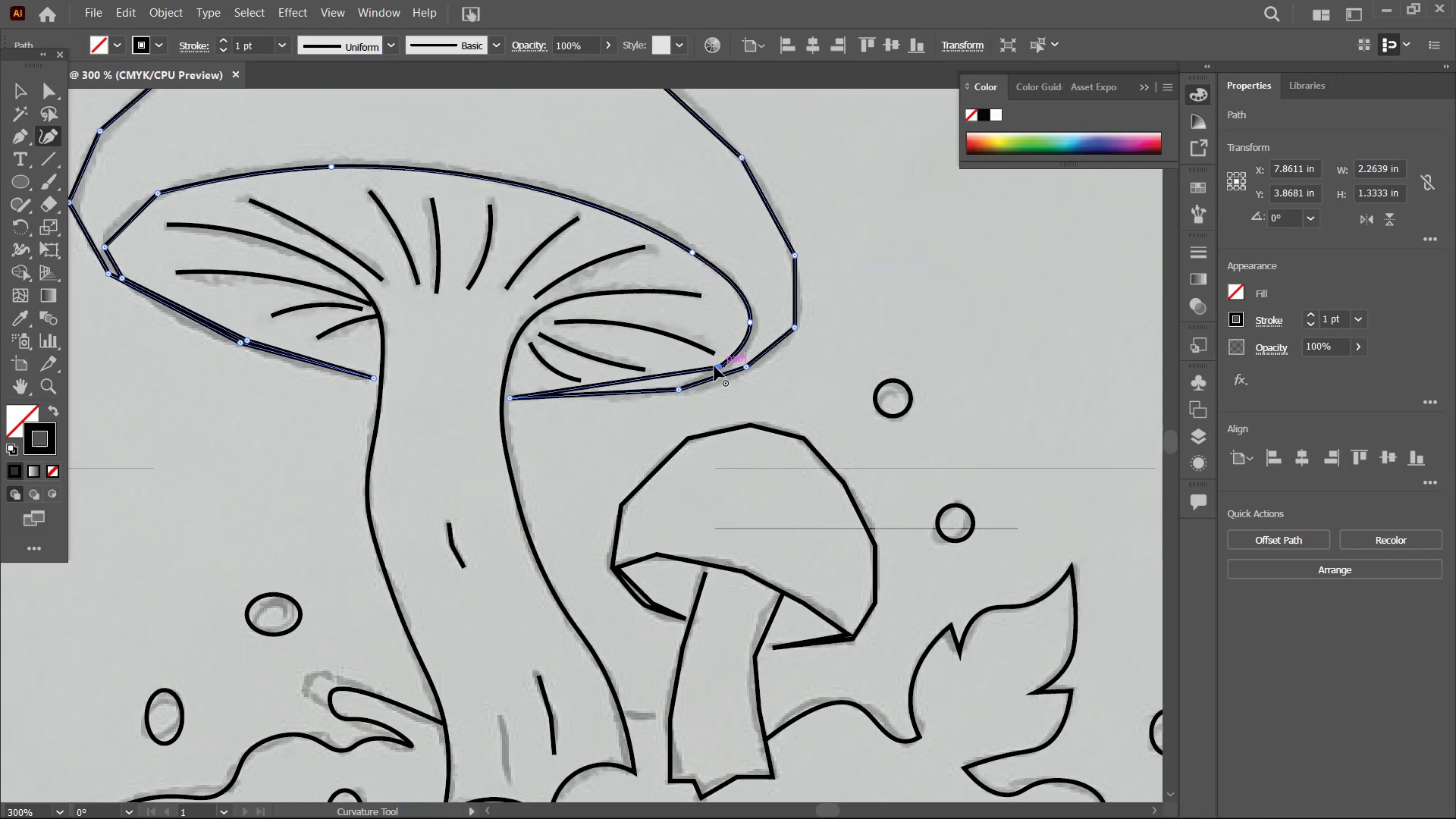 
key(Backspace)
 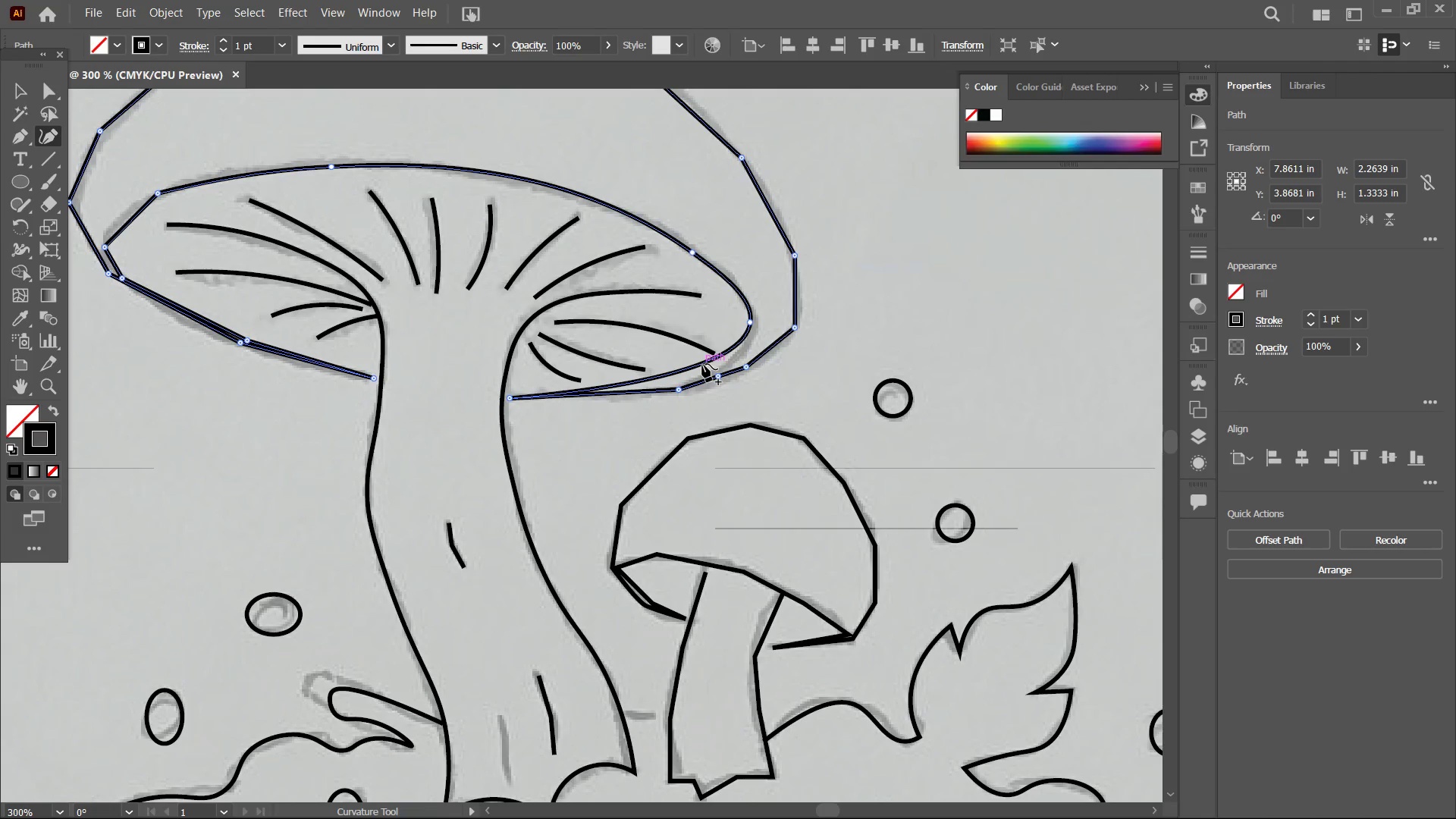 
left_click_drag(start_coordinate=[703, 364], to_coordinate=[717, 366])
 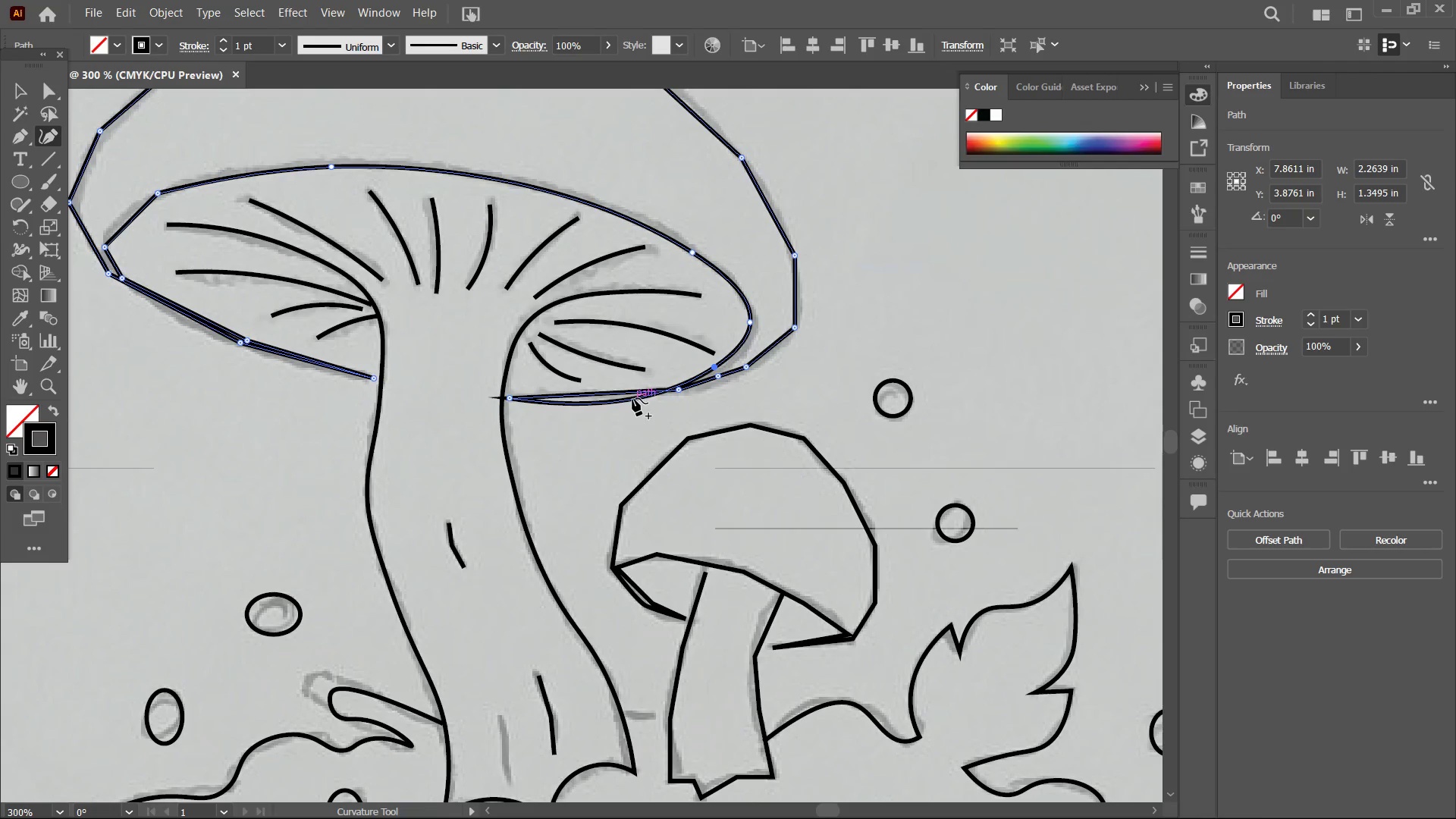 
left_click_drag(start_coordinate=[632, 398], to_coordinate=[632, 390])
 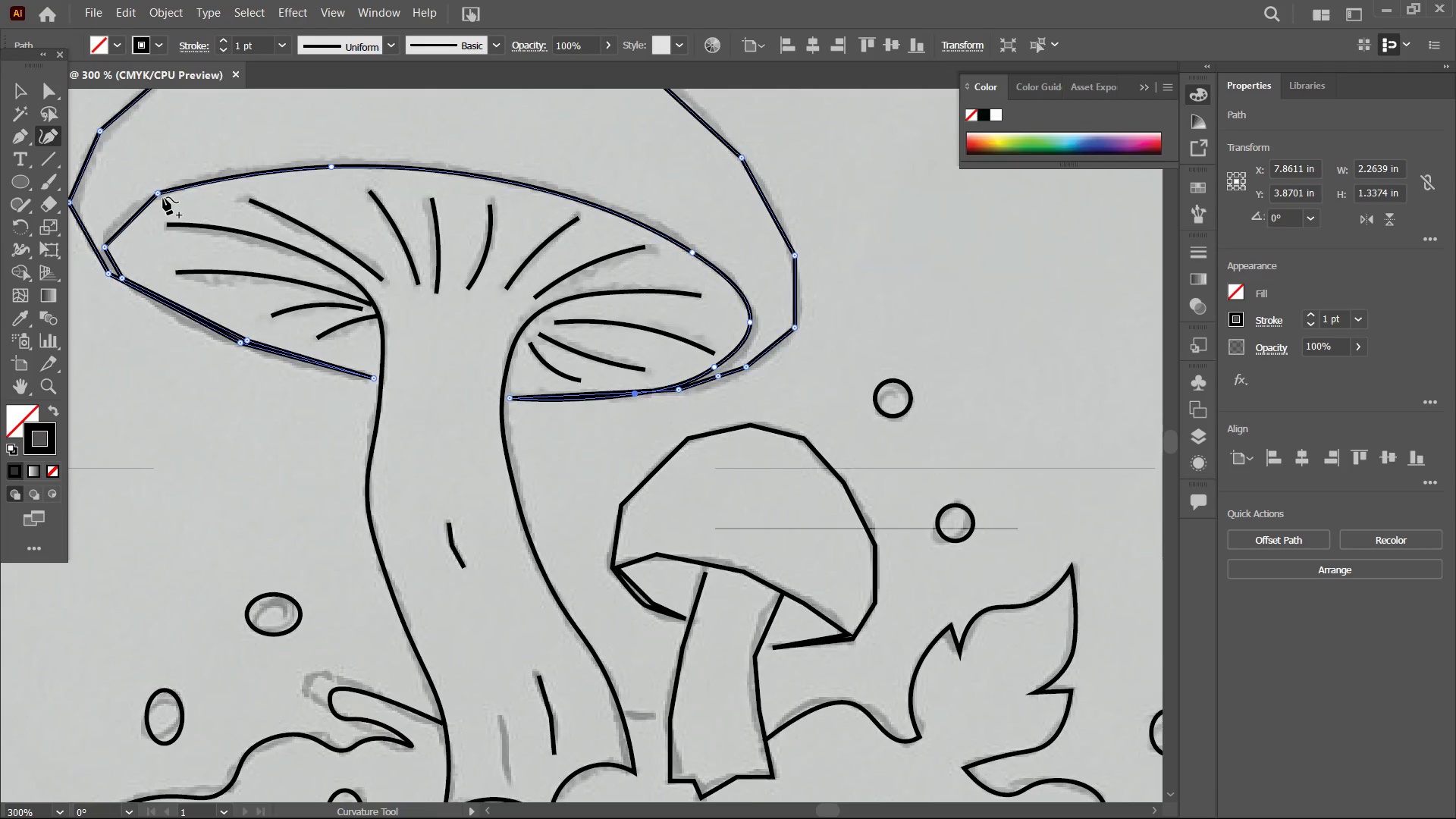 
left_click([159, 193])
 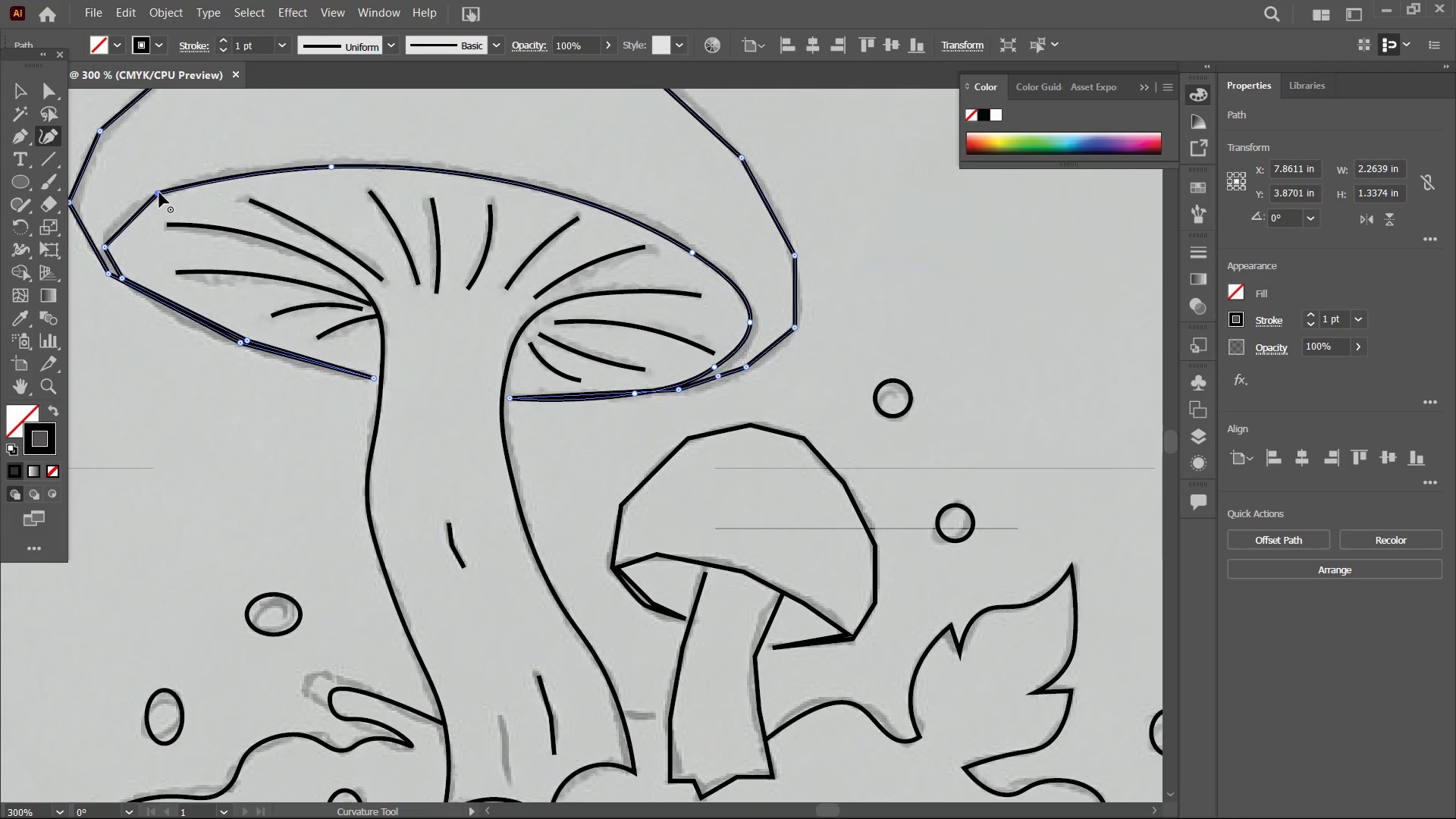 
key(Backspace)
 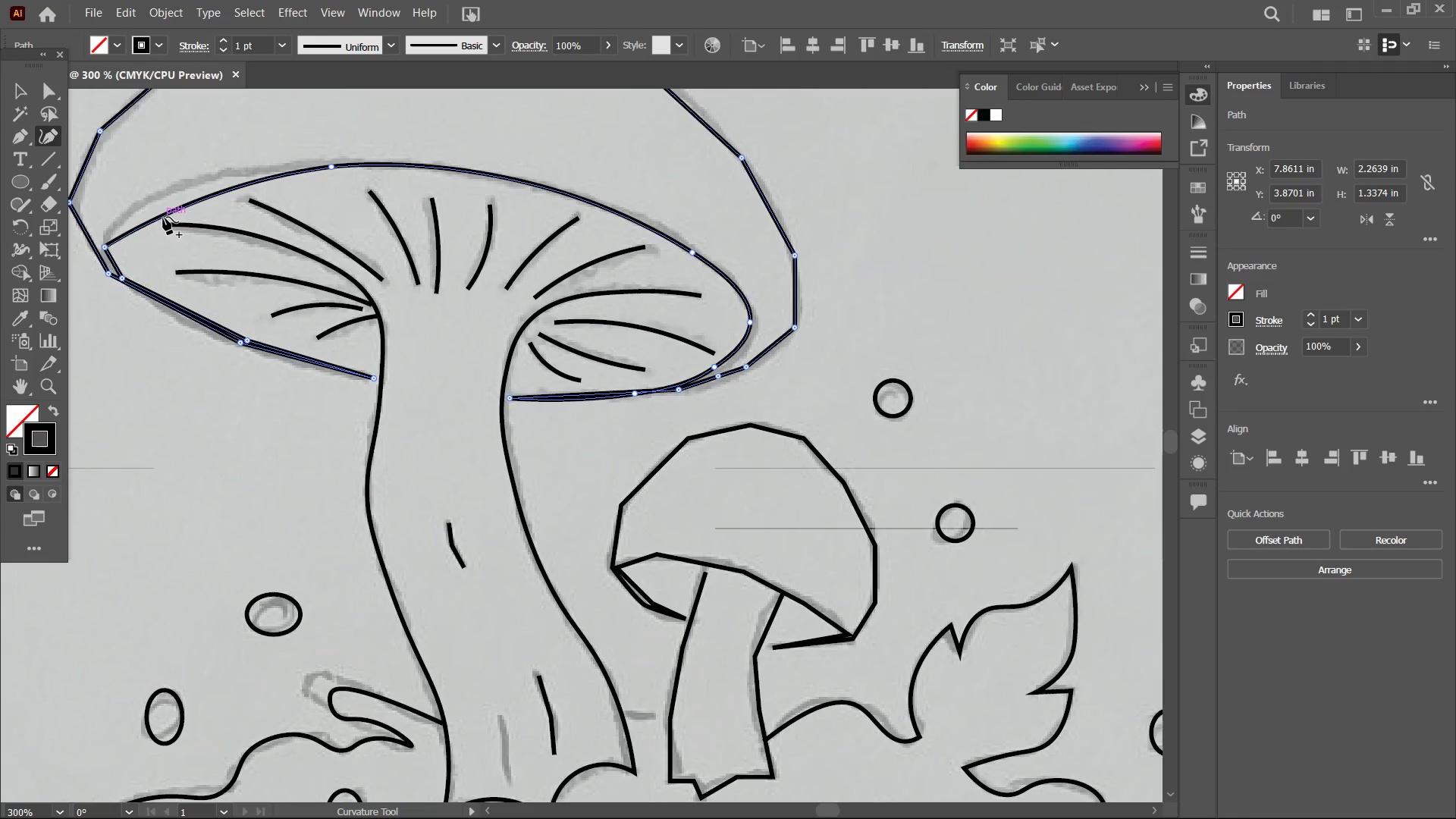 
left_click_drag(start_coordinate=[163, 216], to_coordinate=[155, 199])
 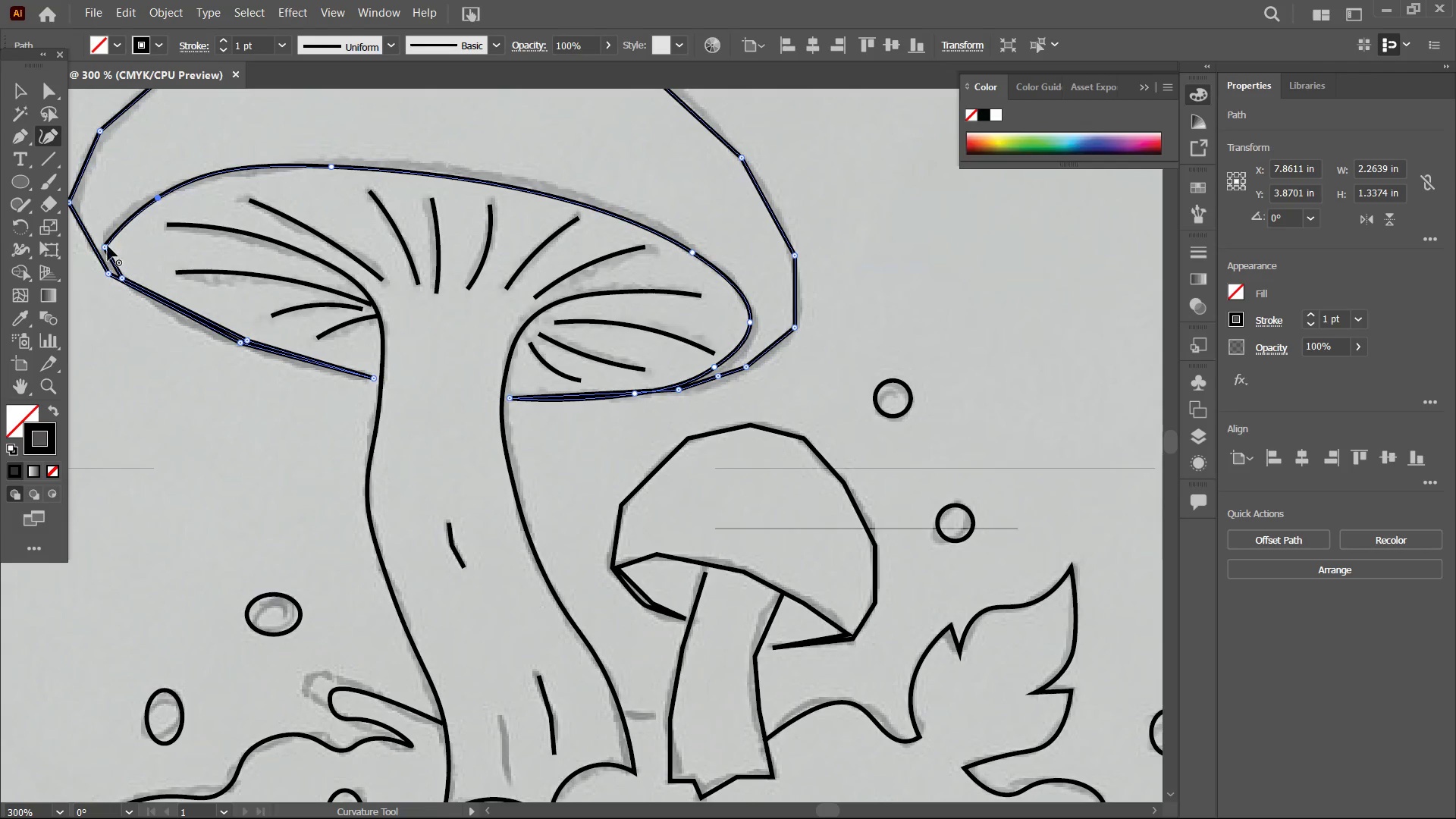 
left_click([104, 247])
 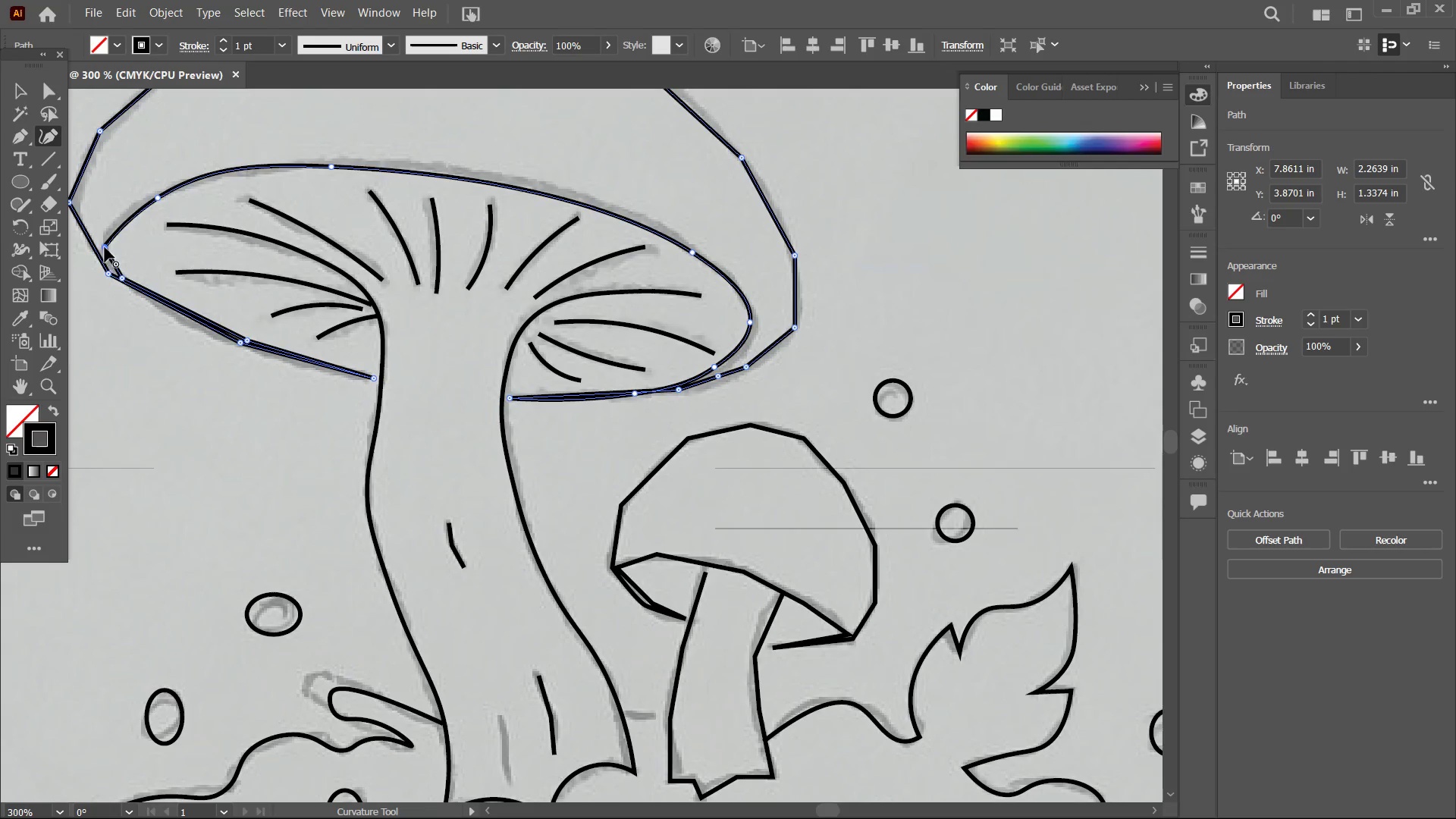 
key(Backspace)
 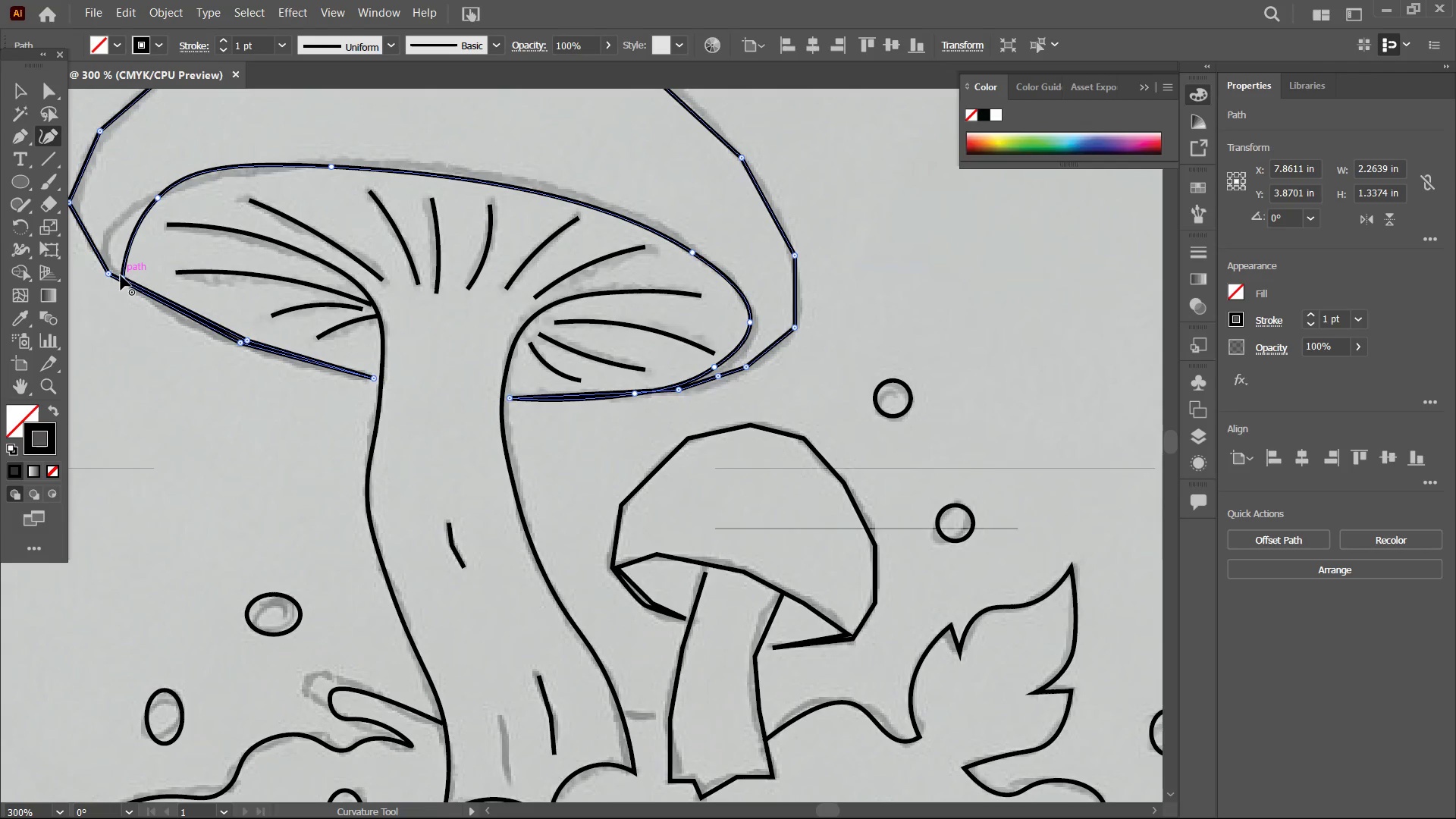 
left_click([121, 276])
 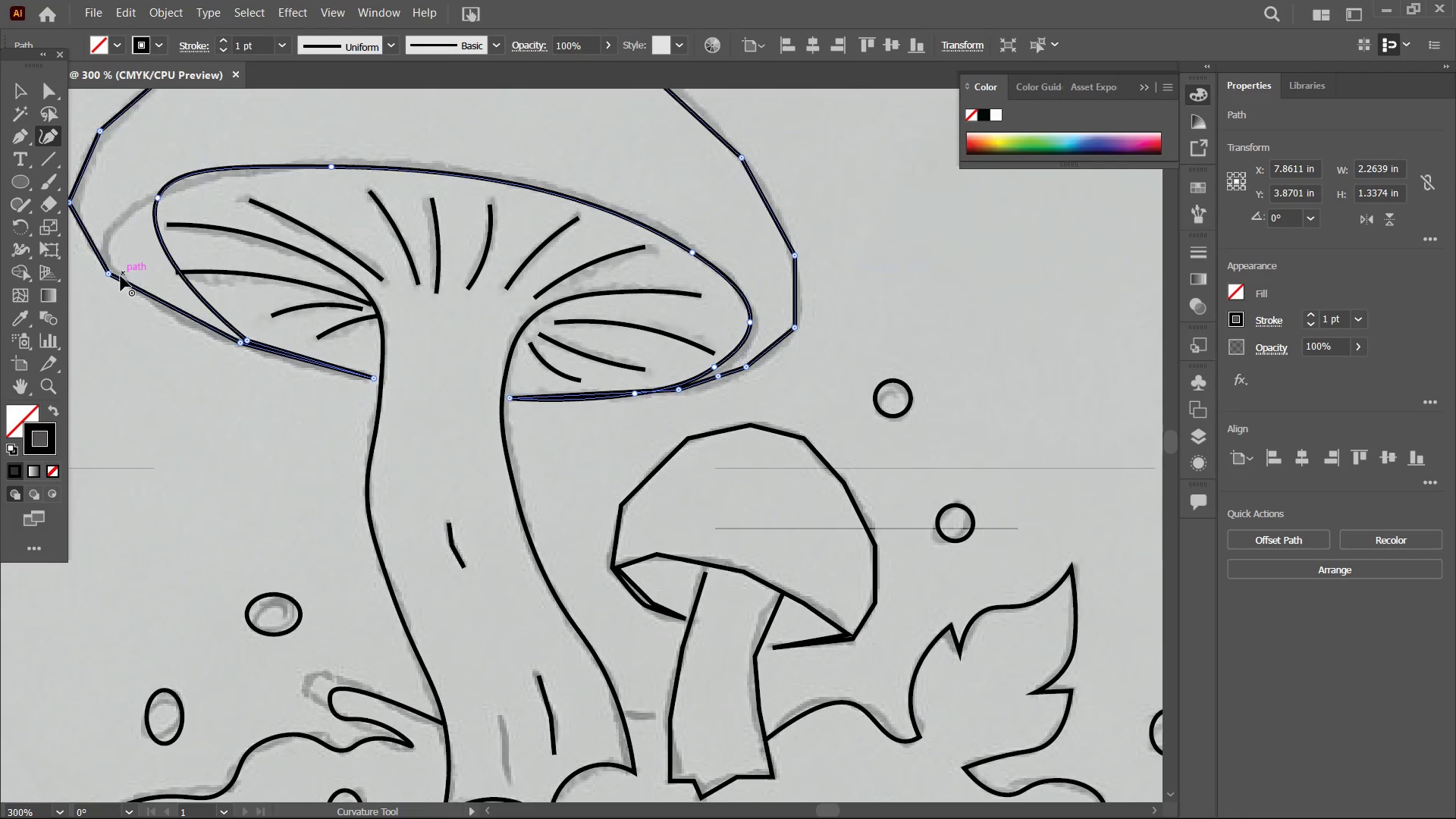 
key(Backspace)
 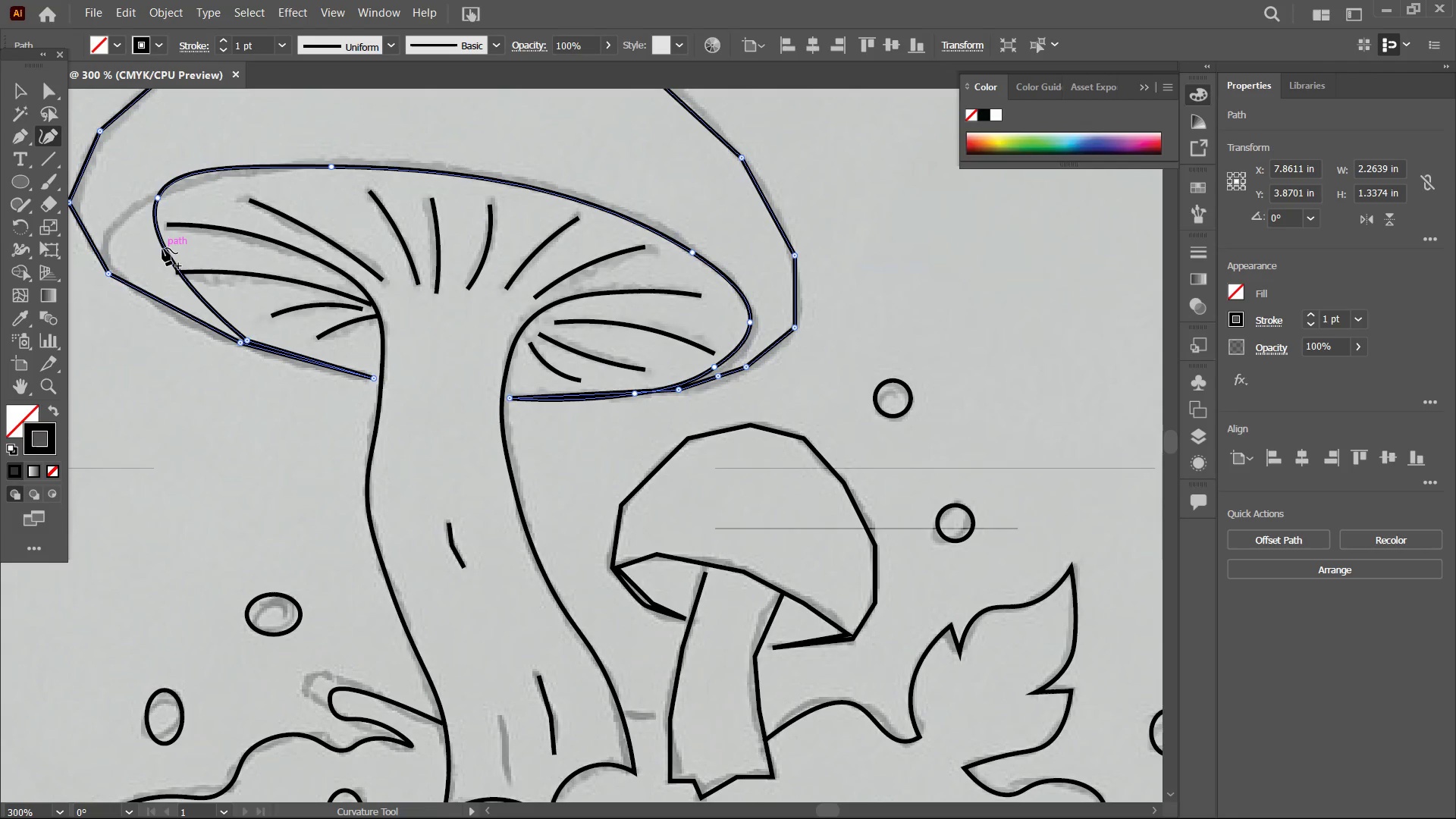 
left_click_drag(start_coordinate=[162, 248], to_coordinate=[106, 250])
 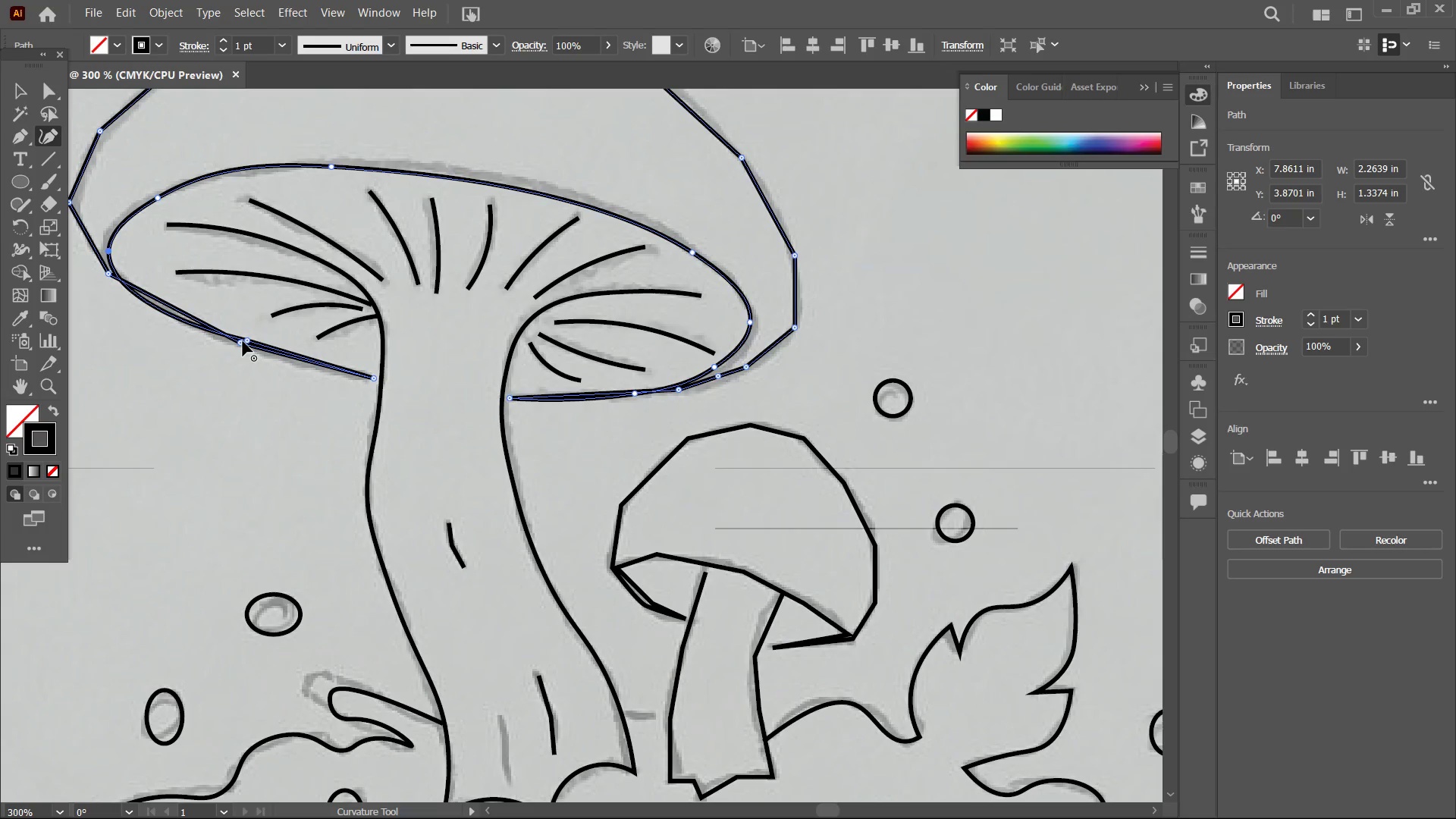 
left_click([243, 342])
 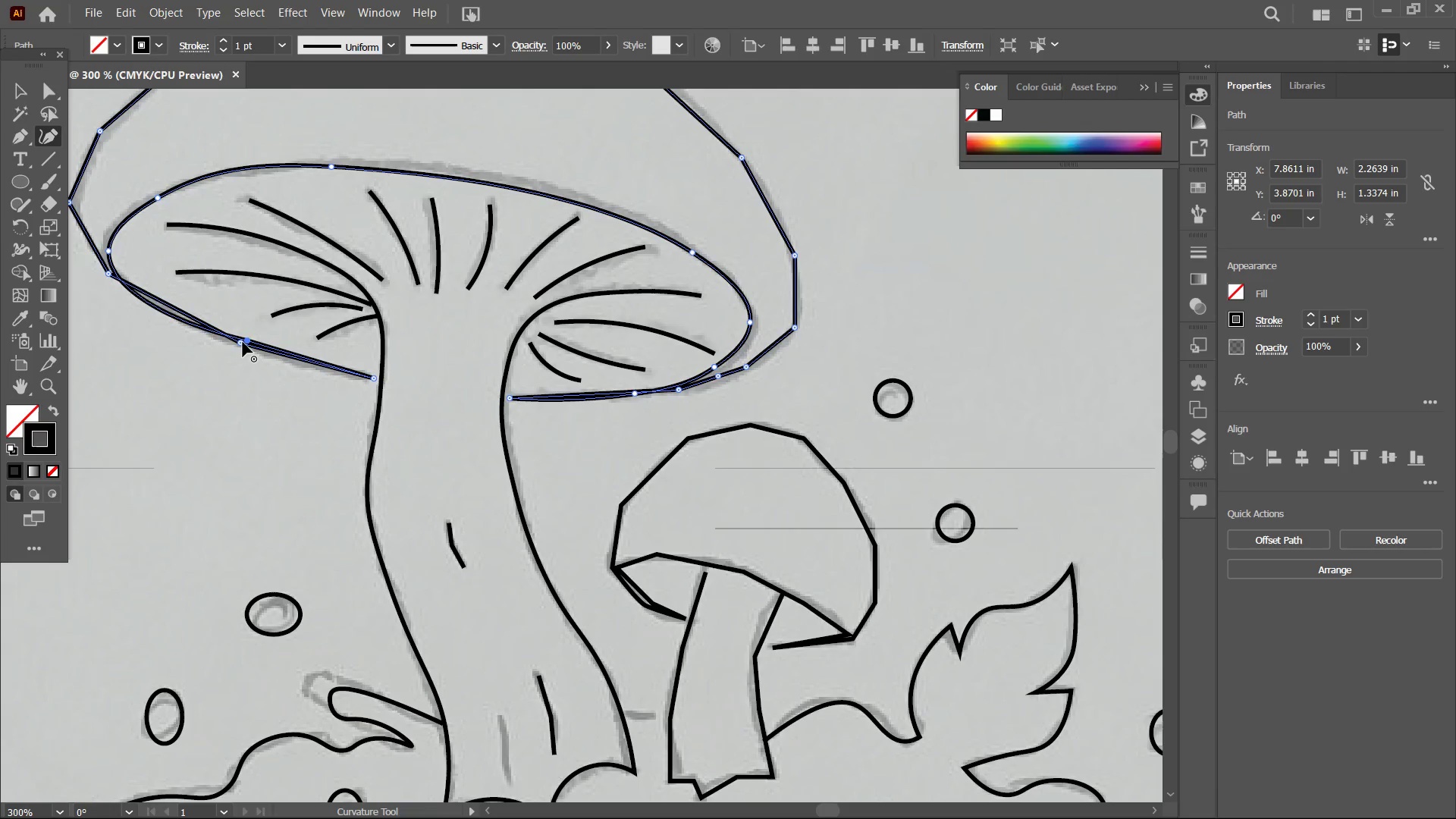 
key(Backspace)
 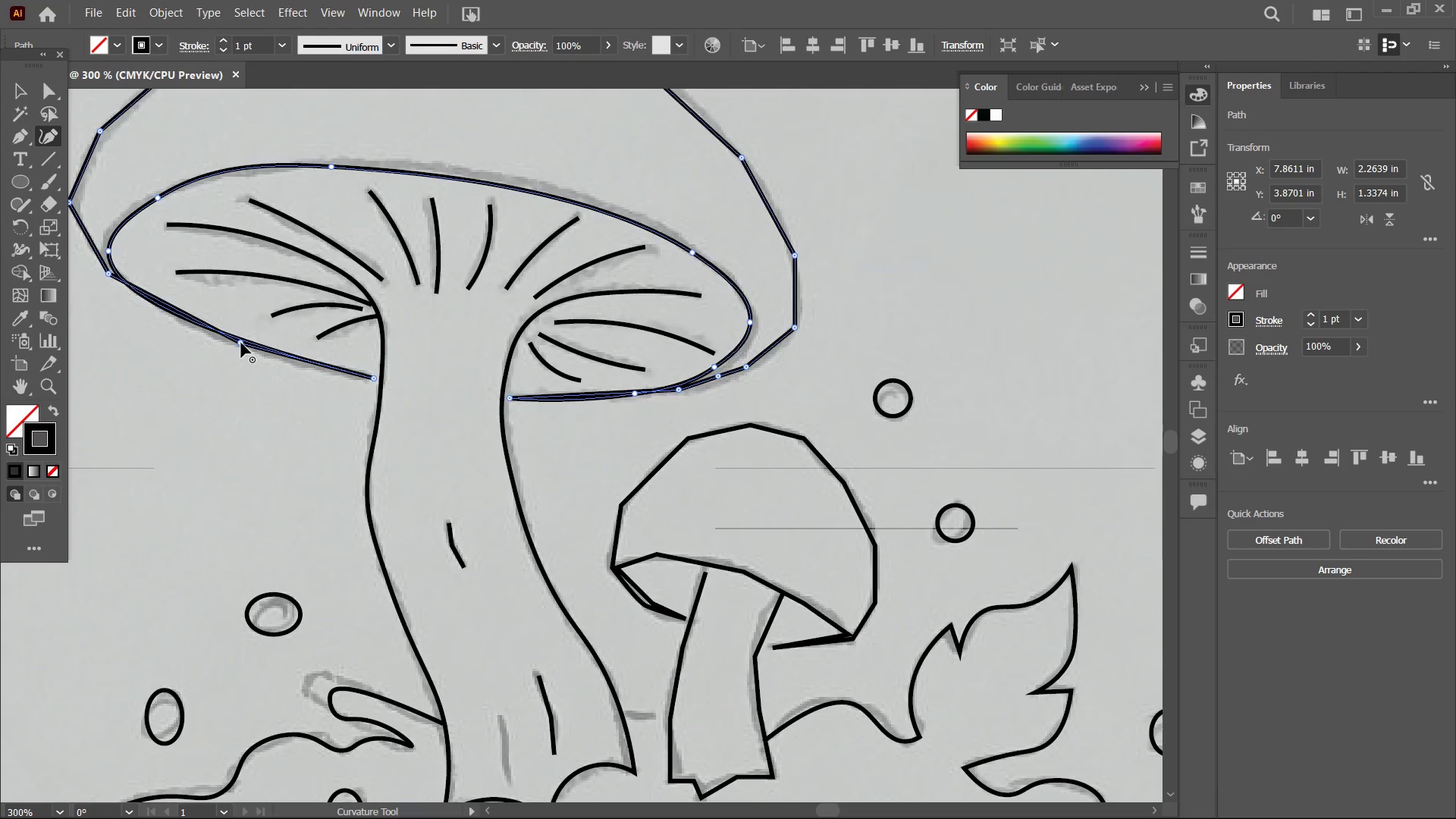 
left_click([241, 343])
 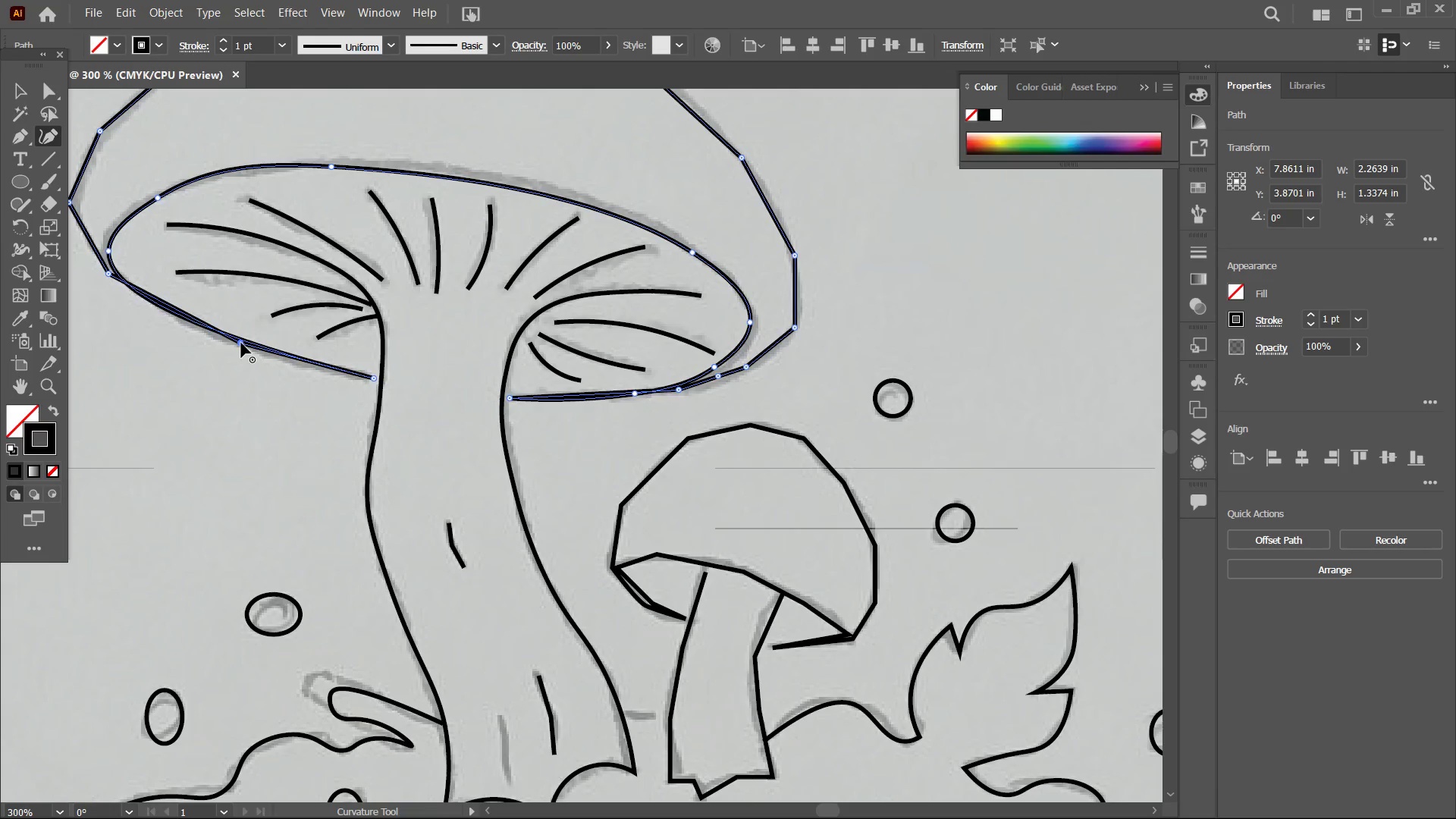 
key(Backspace)
 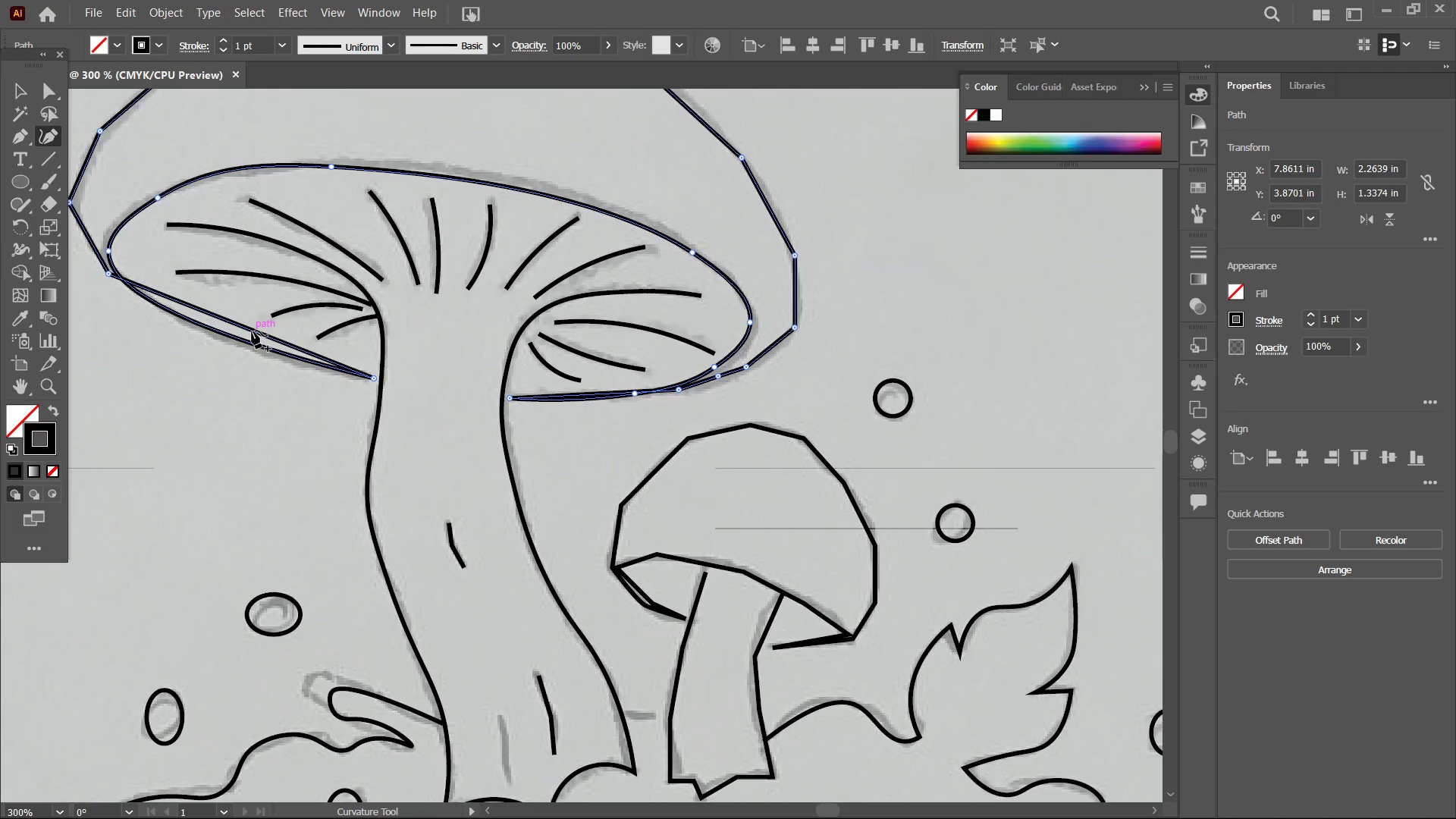 
left_click_drag(start_coordinate=[252, 331], to_coordinate=[249, 343])
 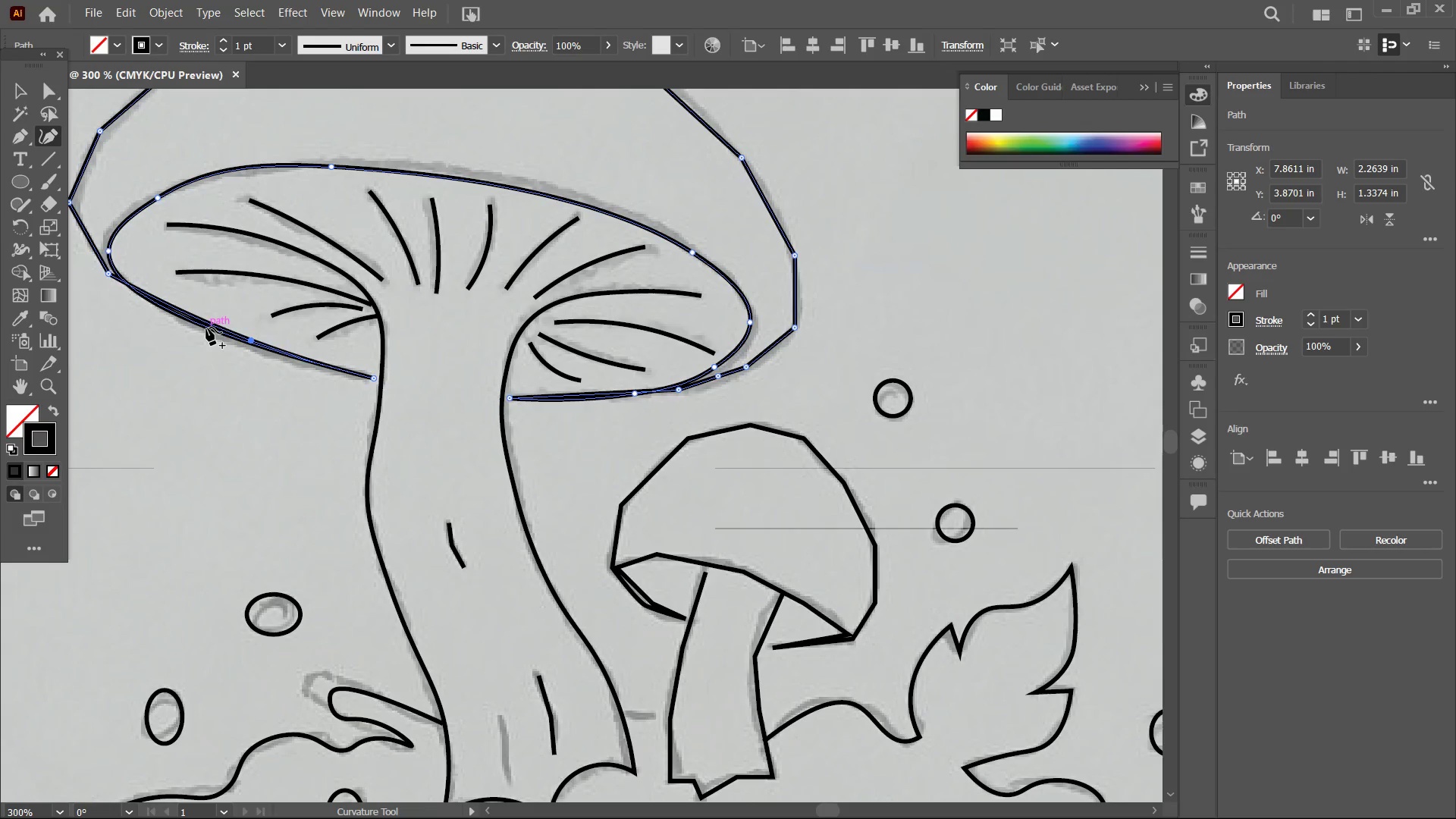 
left_click_drag(start_coordinate=[206, 328], to_coordinate=[206, 332])
 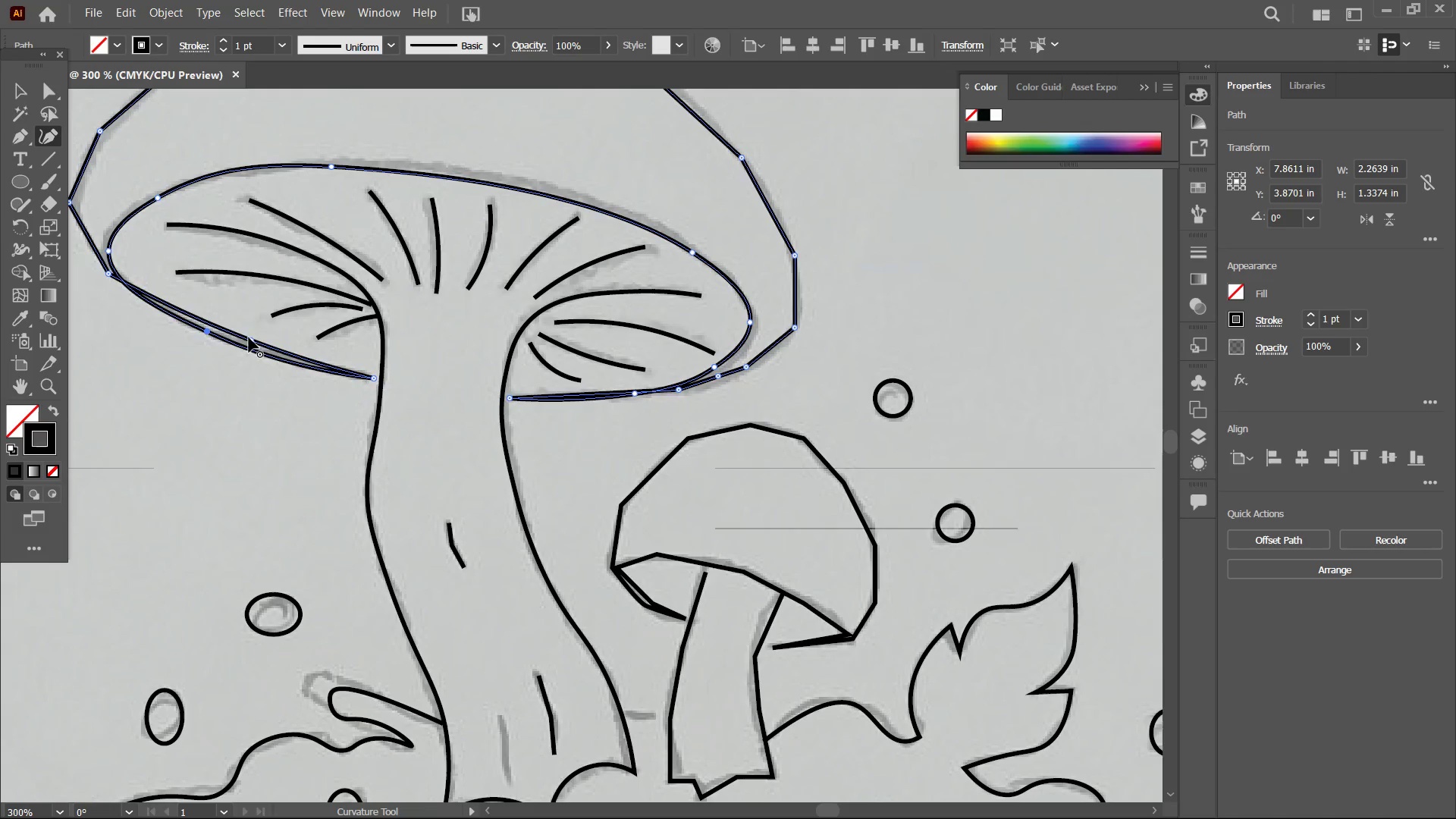 
left_click_drag(start_coordinate=[249, 337], to_coordinate=[248, 346])
 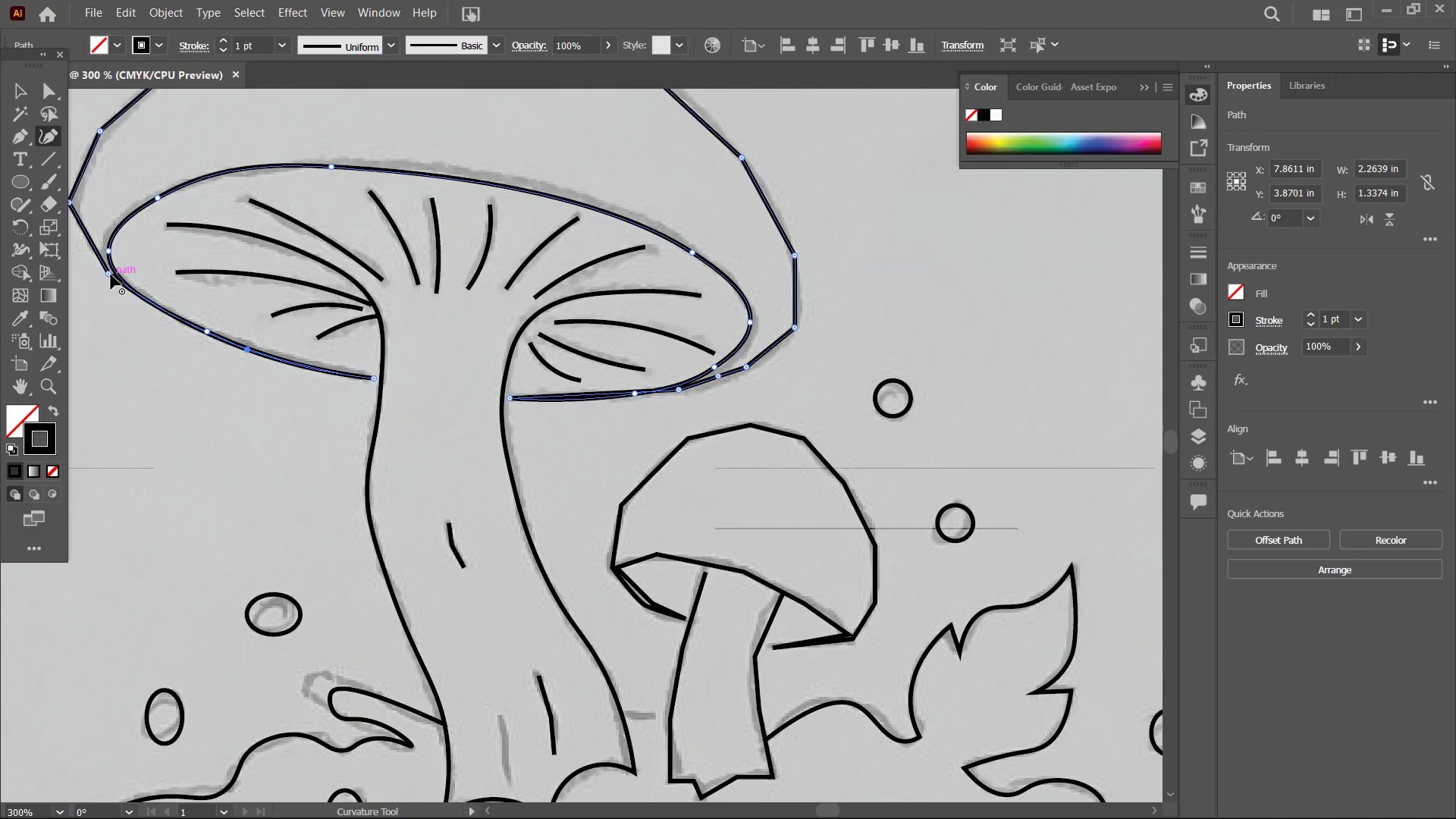 
left_click([111, 275])
 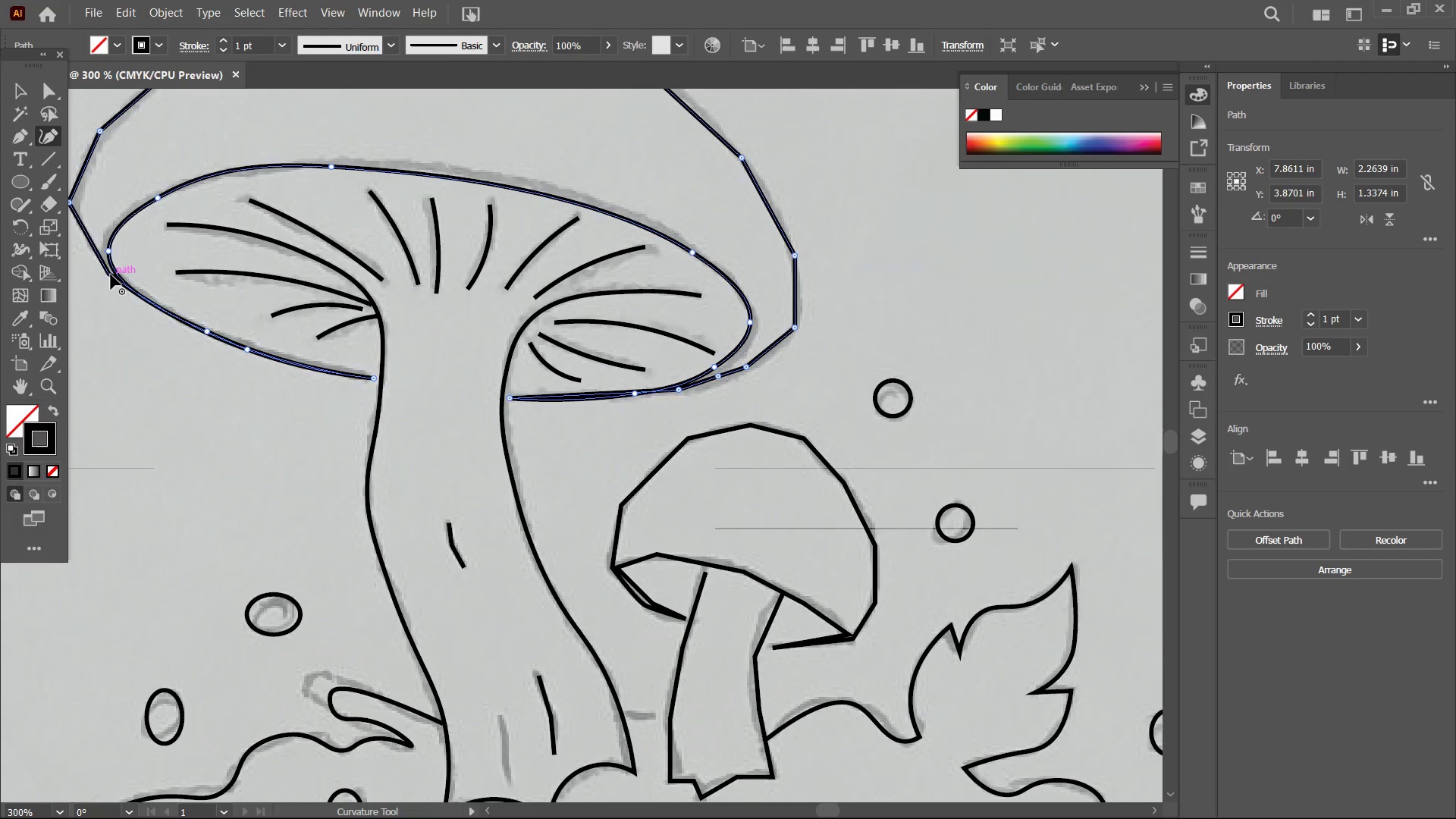 
key(Backspace)
 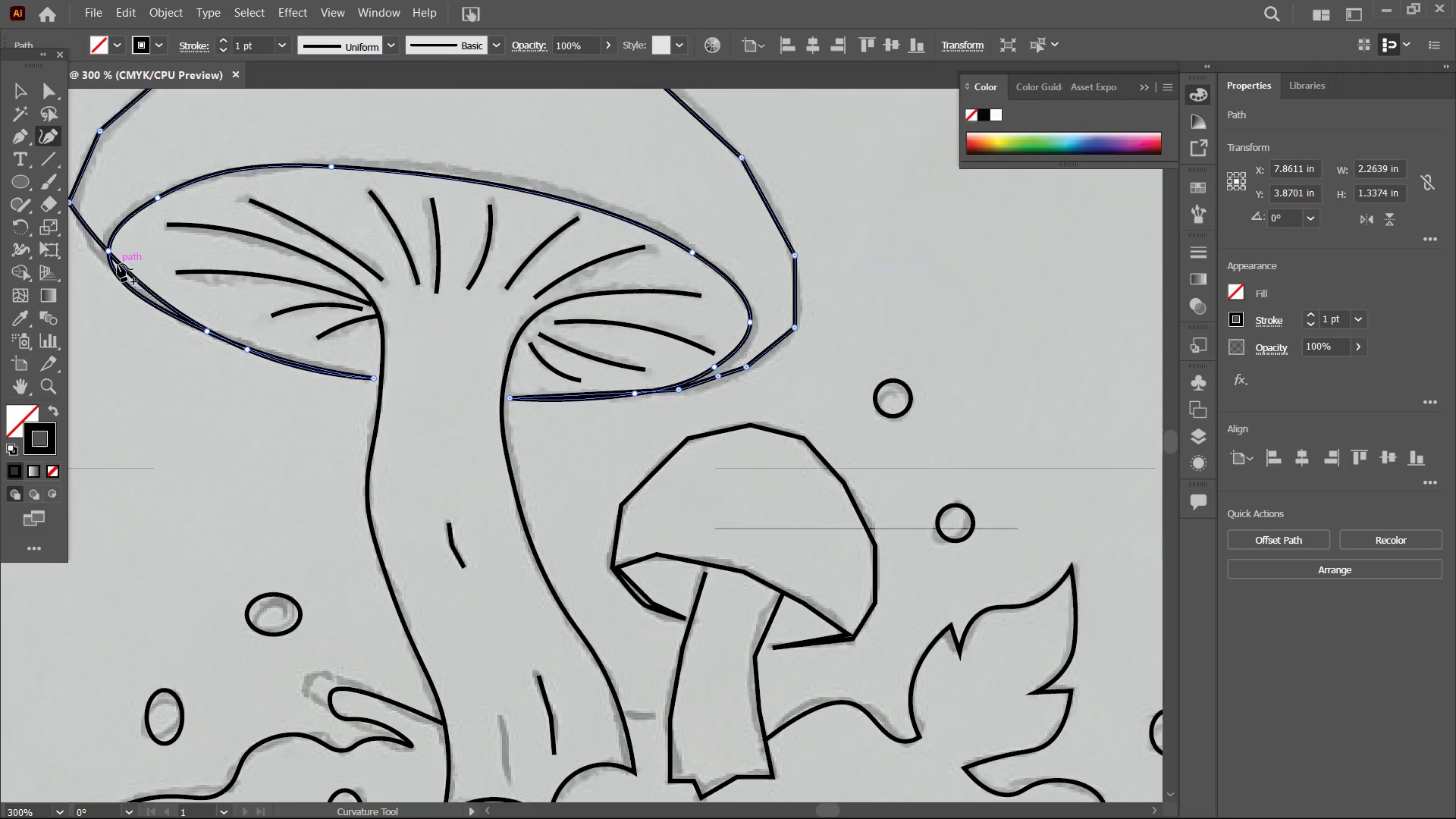 
left_click_drag(start_coordinate=[118, 264], to_coordinate=[106, 271])
 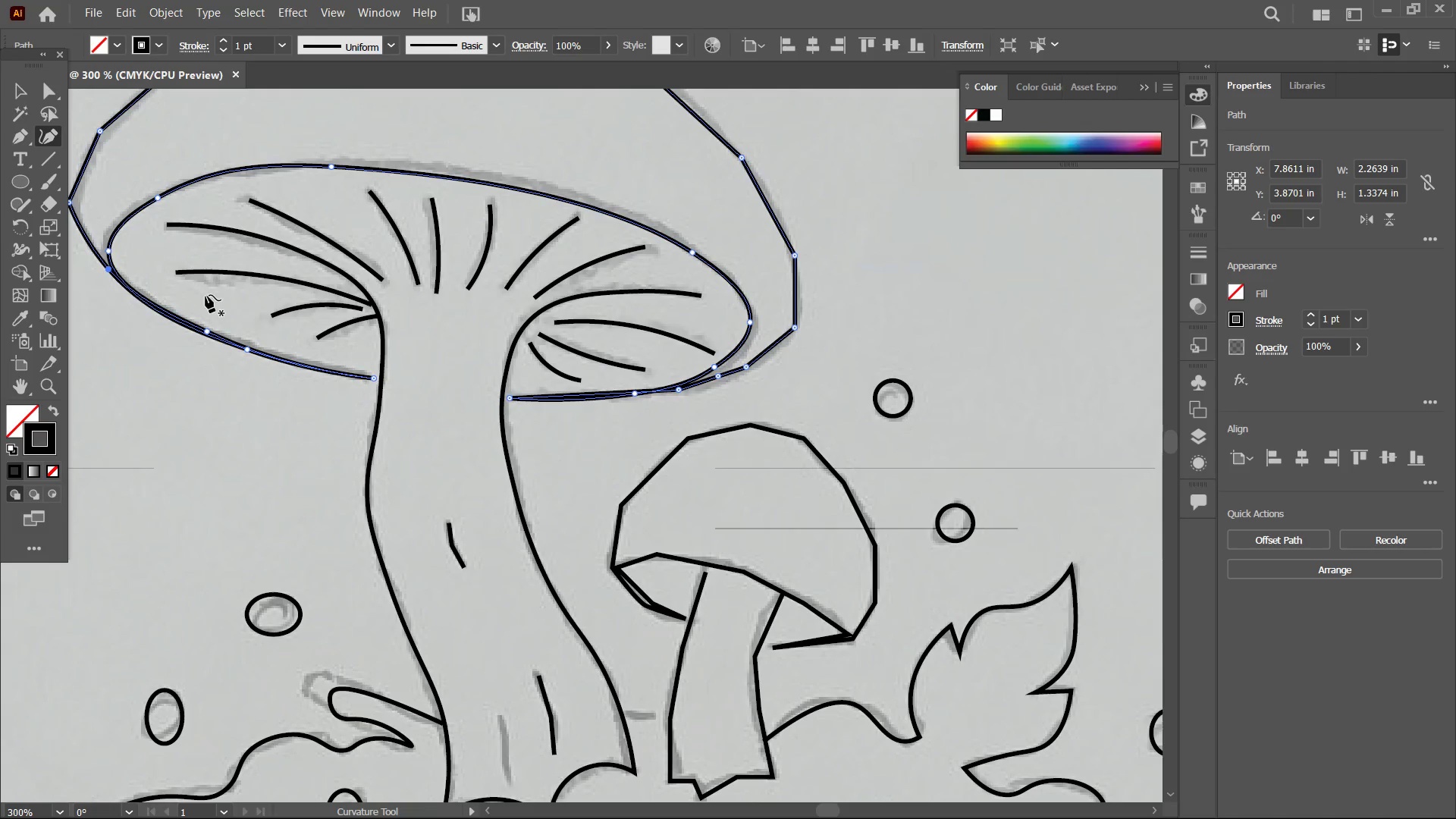 
hold_key(key=Space, duration=0.61)
 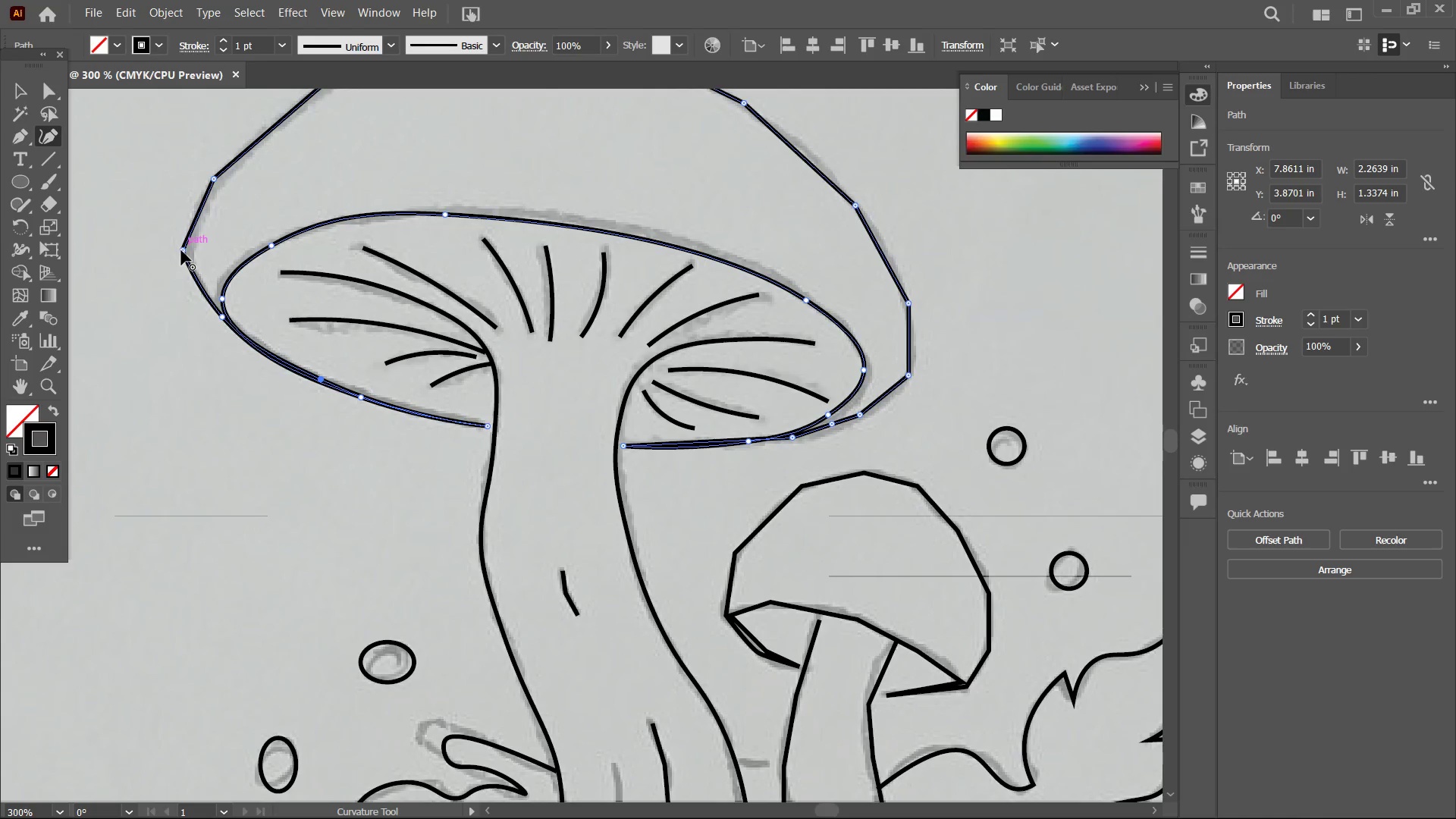 
left_click_drag(start_coordinate=[180, 280], to_coordinate=[295, 327])
 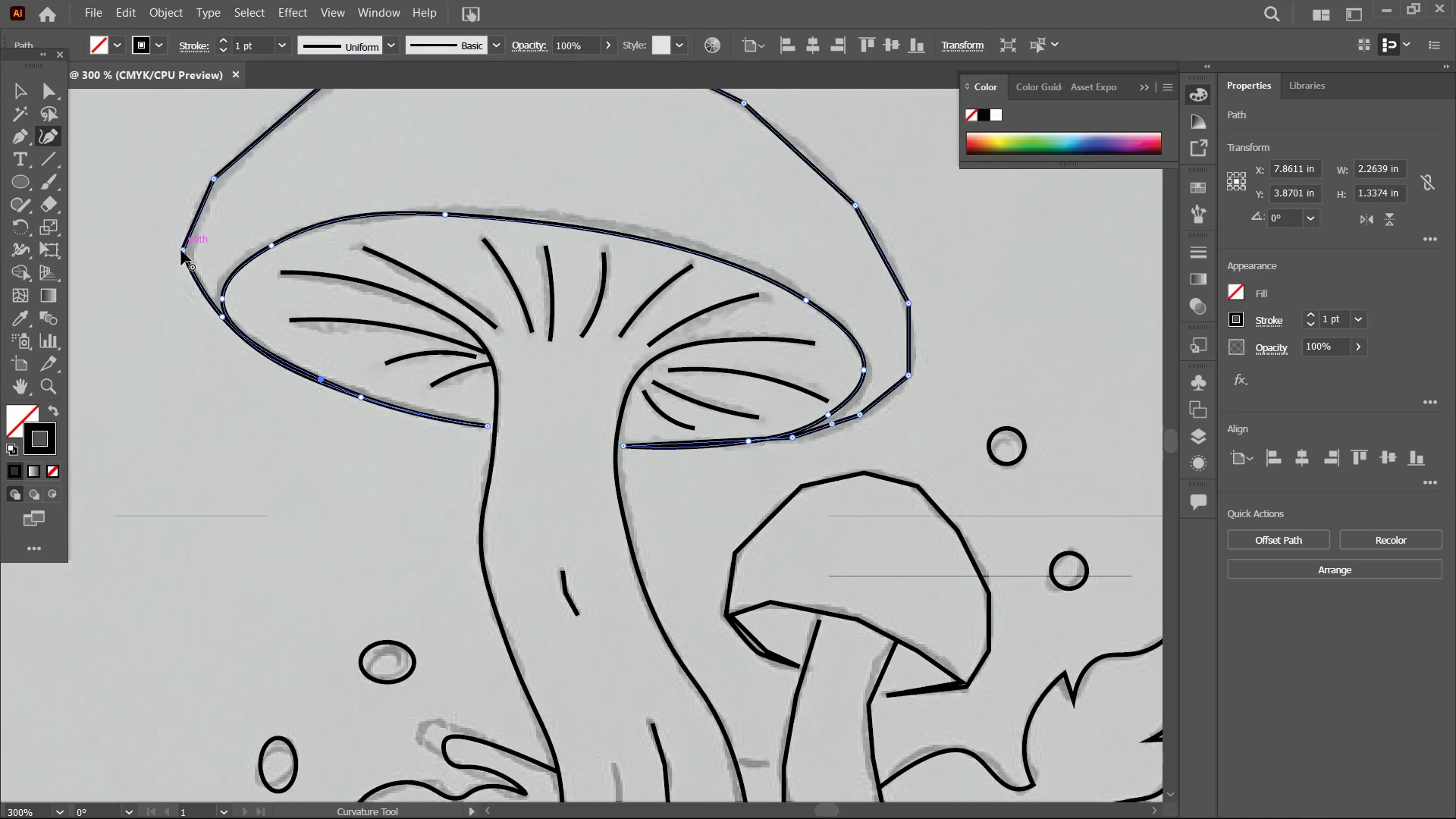 
left_click([181, 250])
 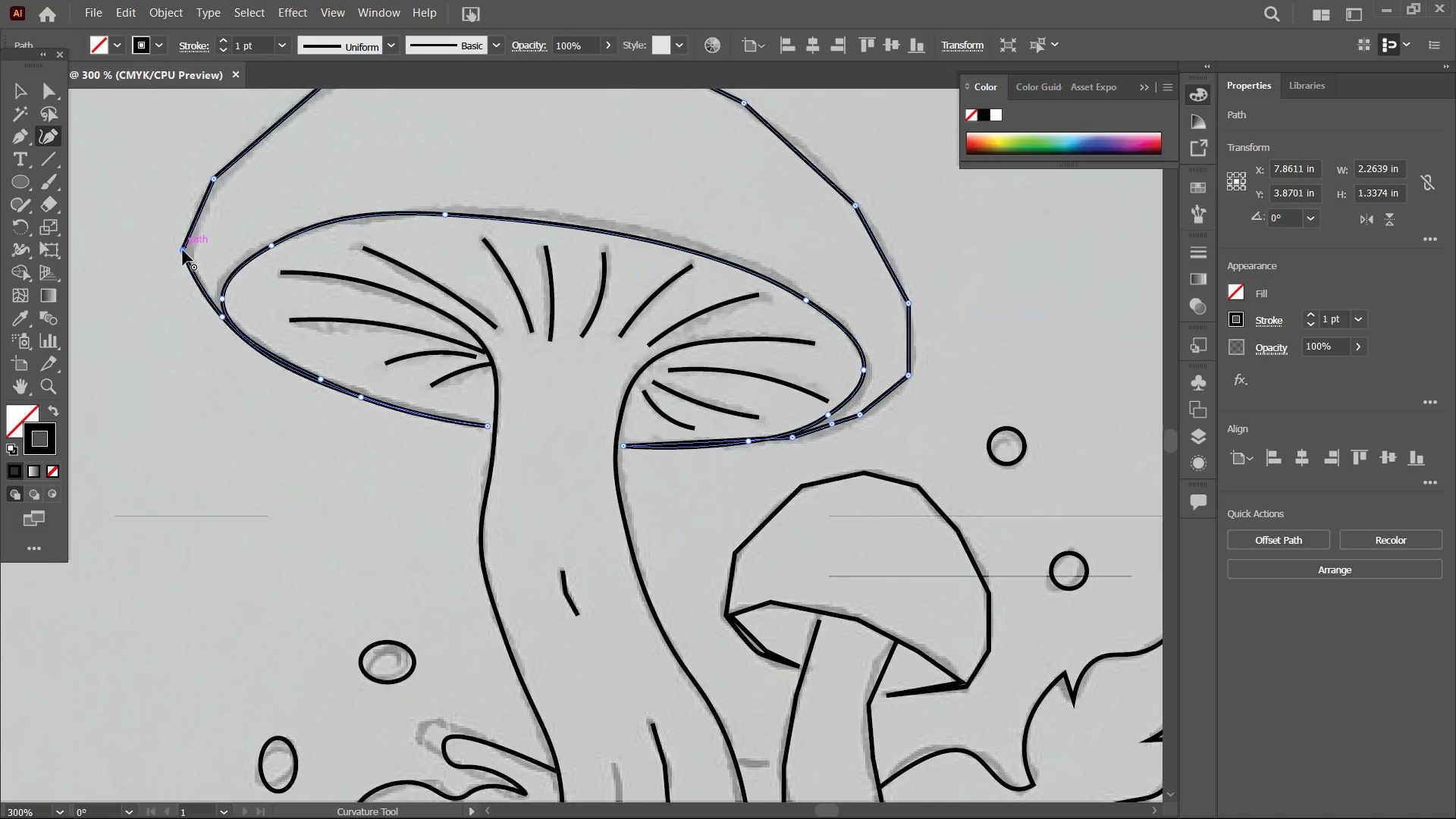 
key(Backspace)
 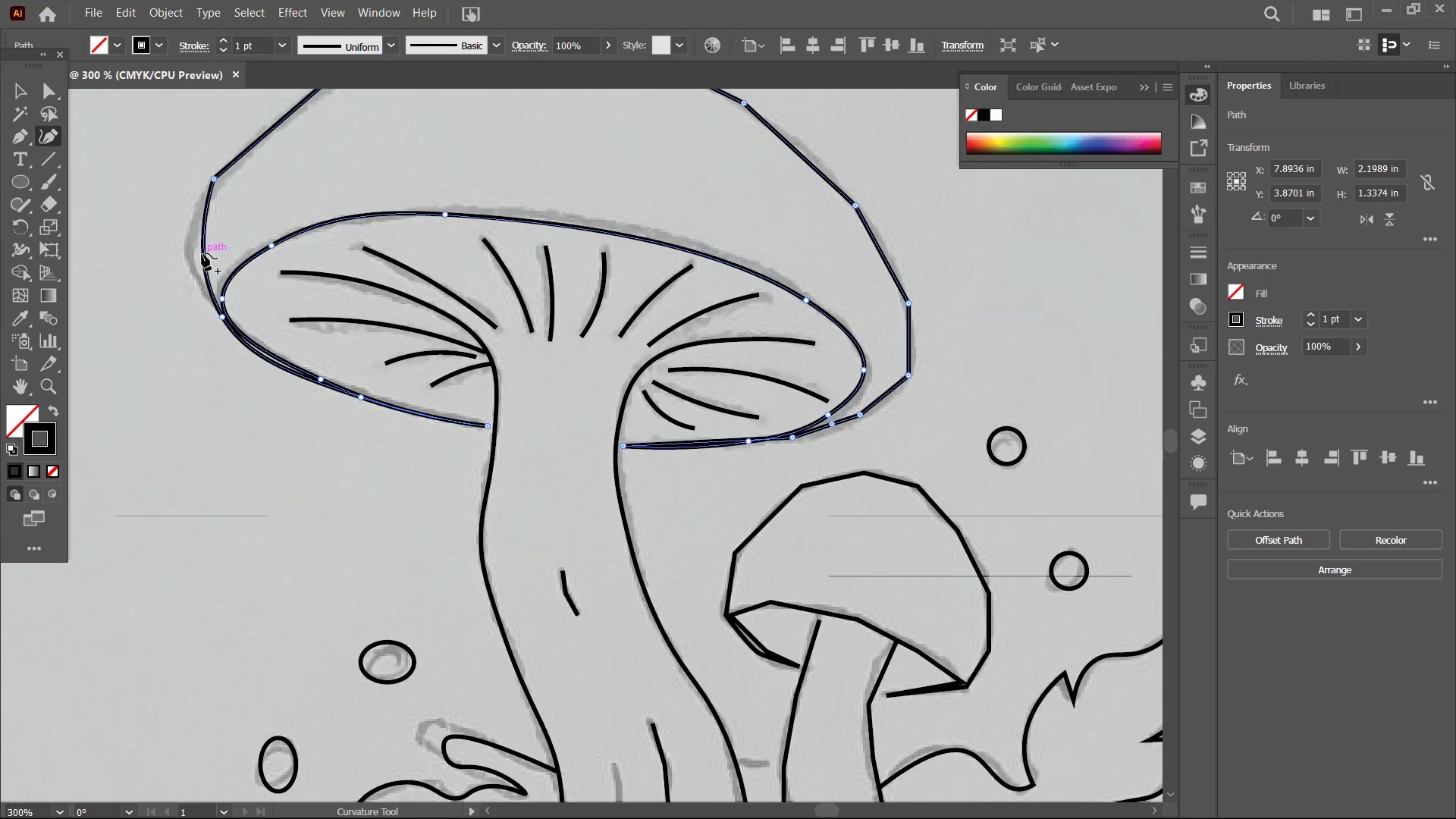 
left_click_drag(start_coordinate=[202, 253], to_coordinate=[189, 254])
 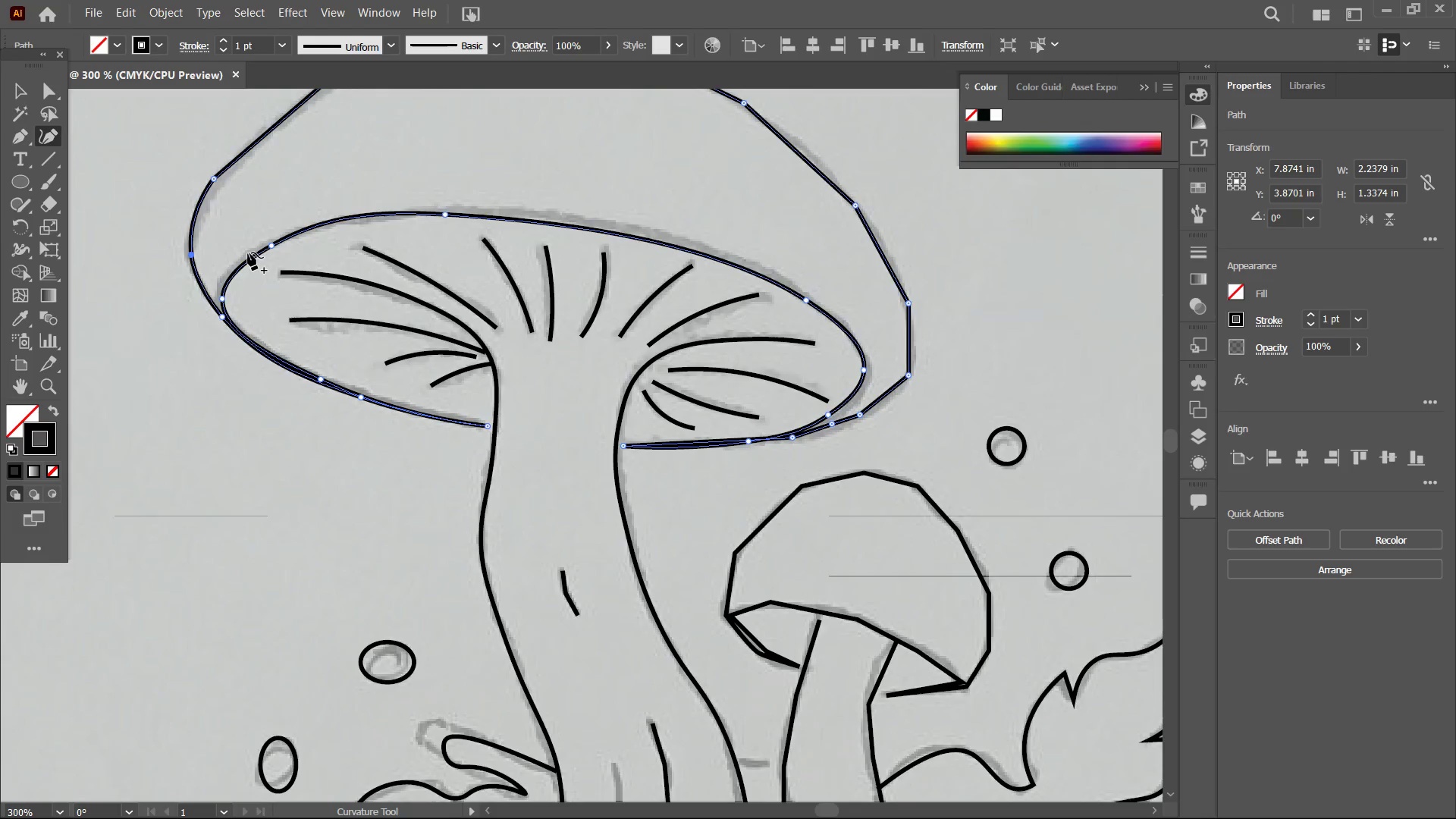 
scroll: coordinate [246, 250], scroll_direction: up, amount: 4.0
 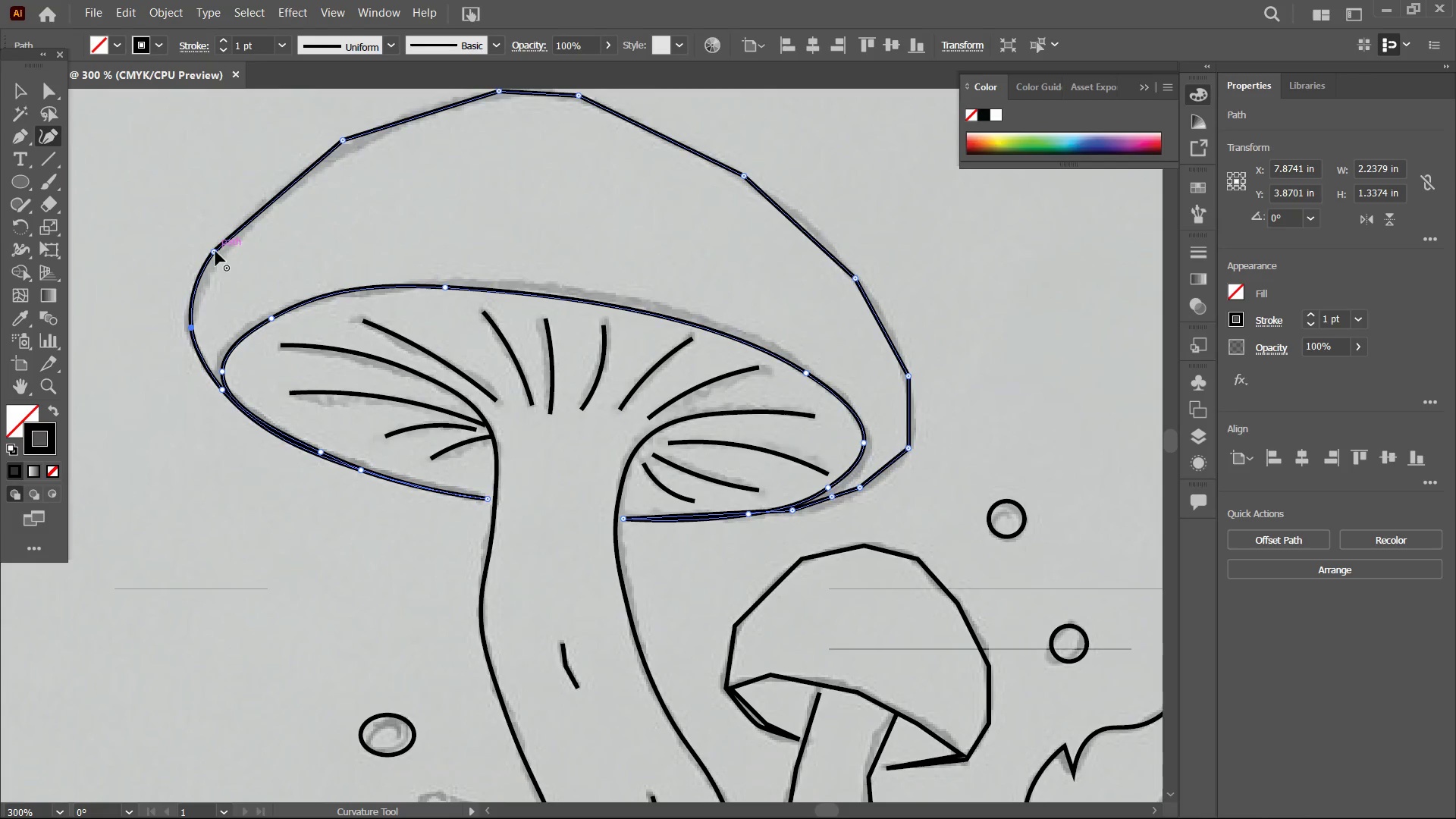 
left_click([215, 251])
 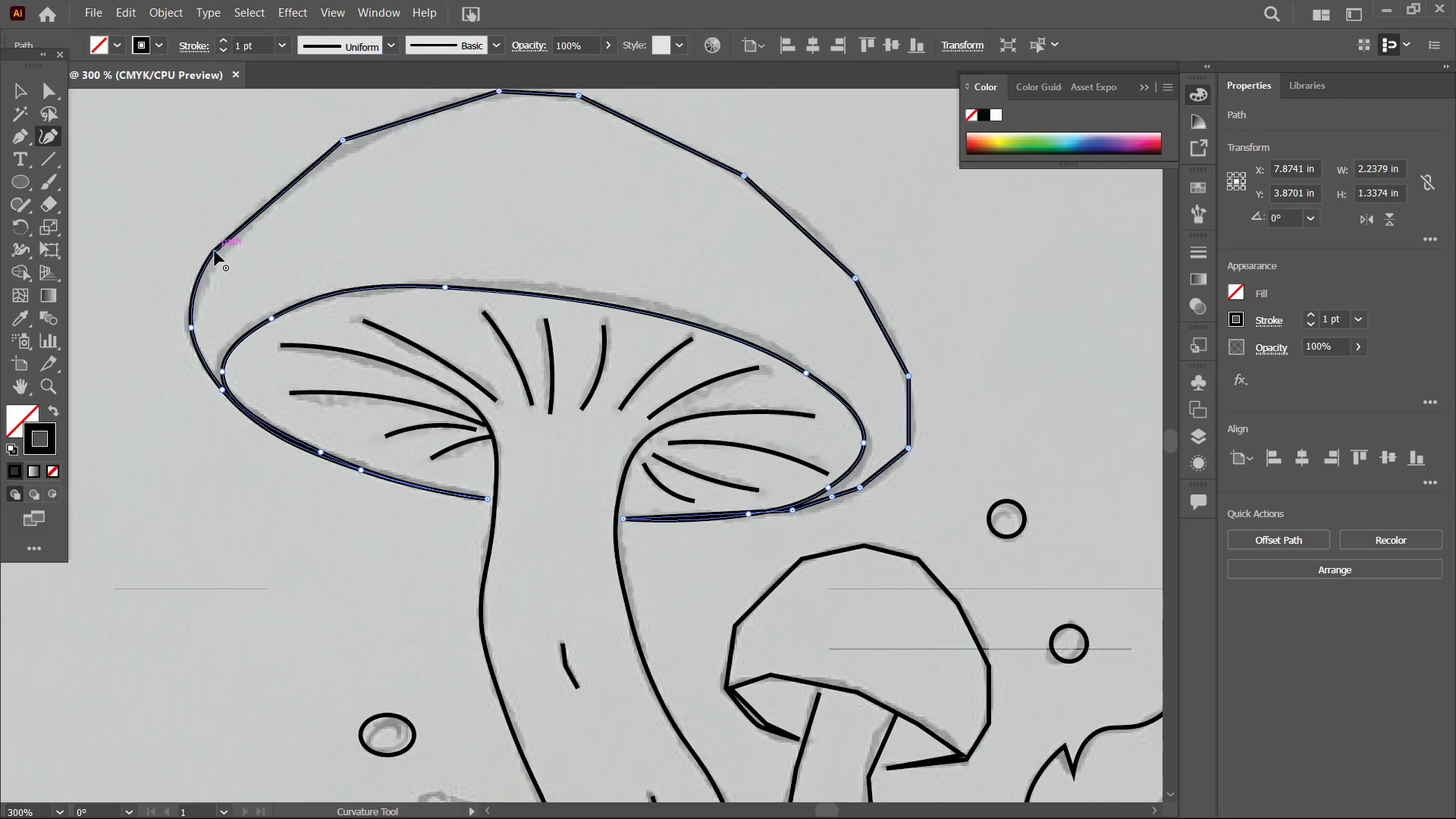 
key(Backspace)
 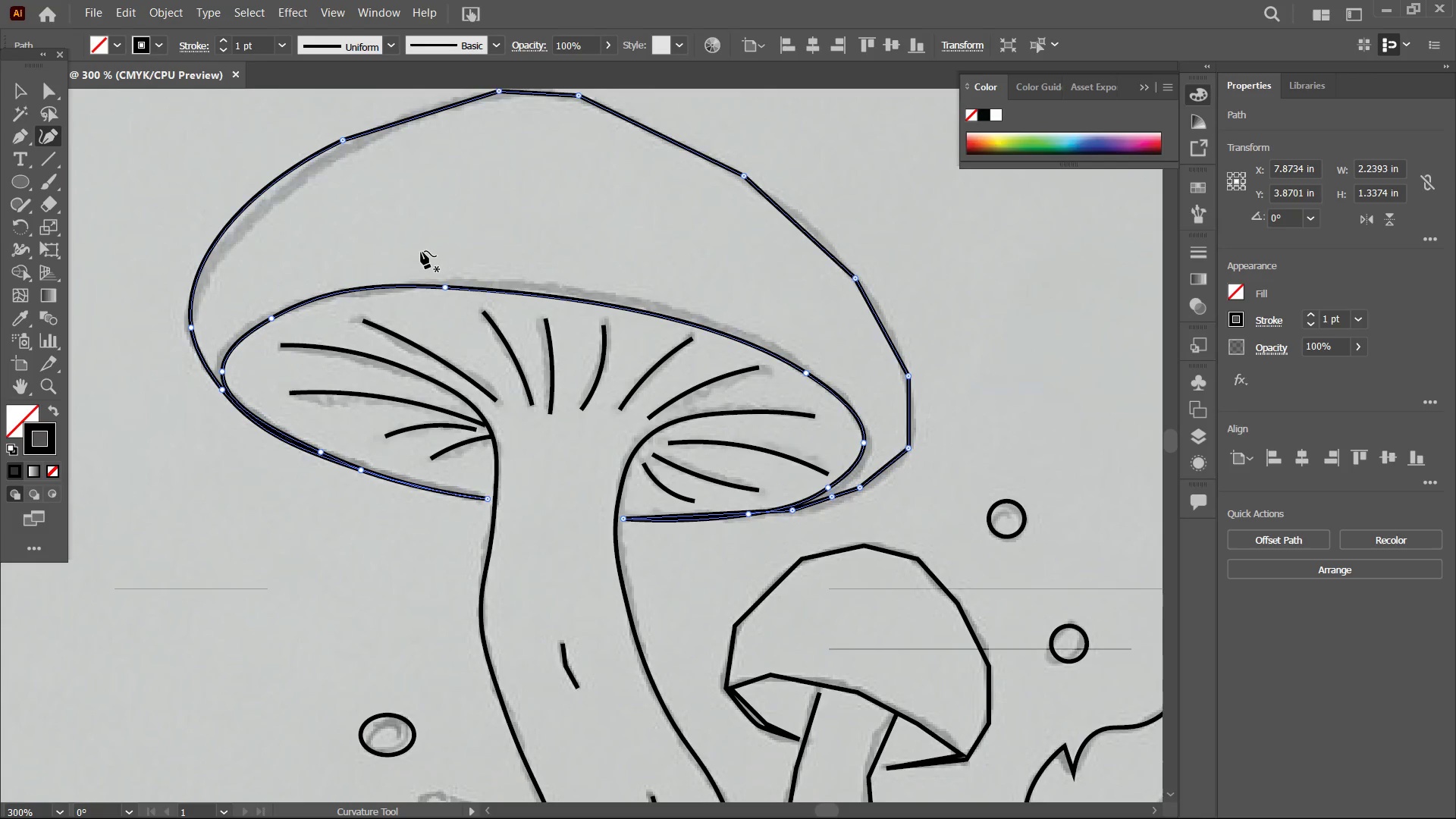 
scroll: coordinate [400, 240], scroll_direction: up, amount: 4.0
 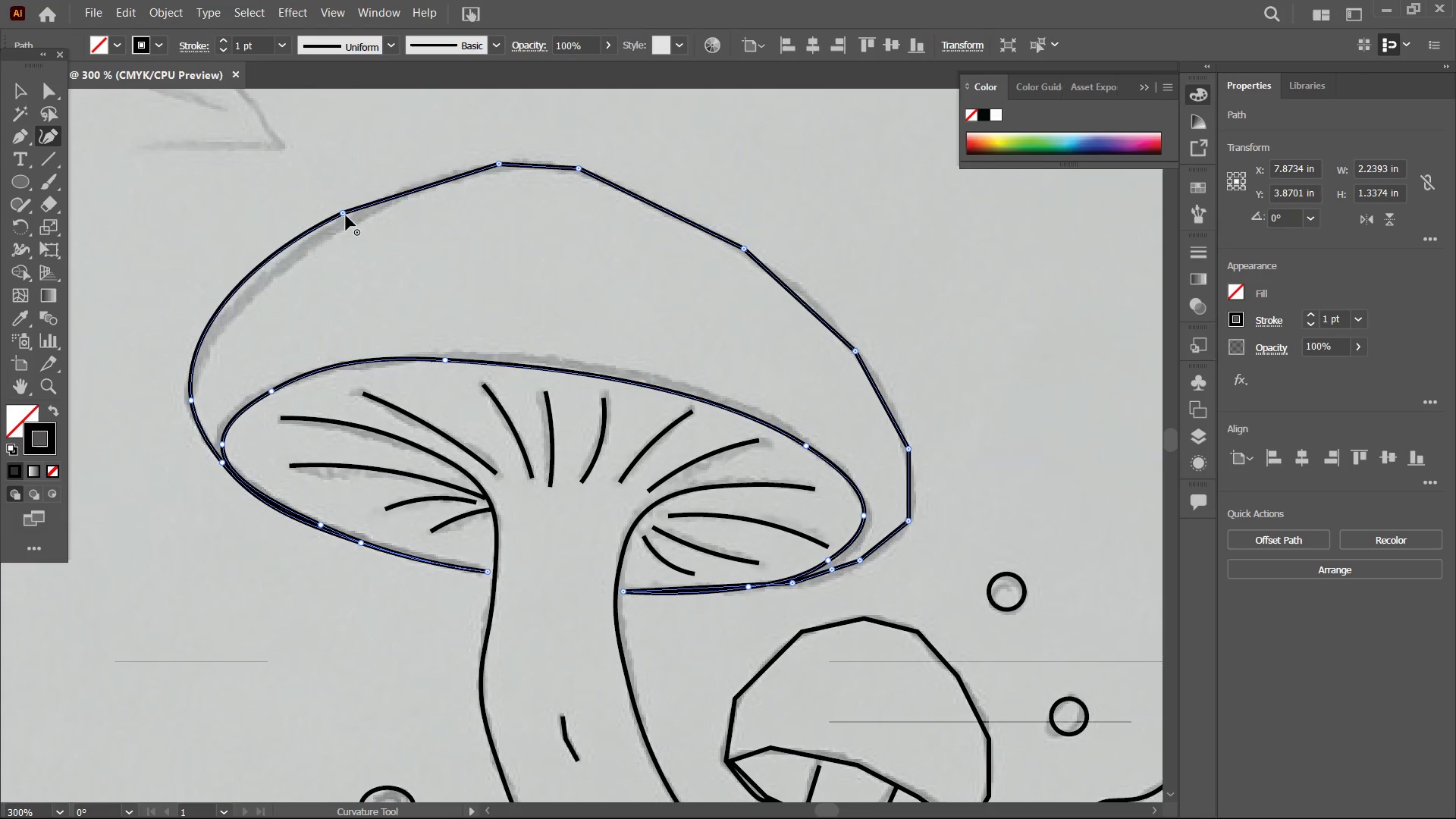 
left_click([346, 215])
 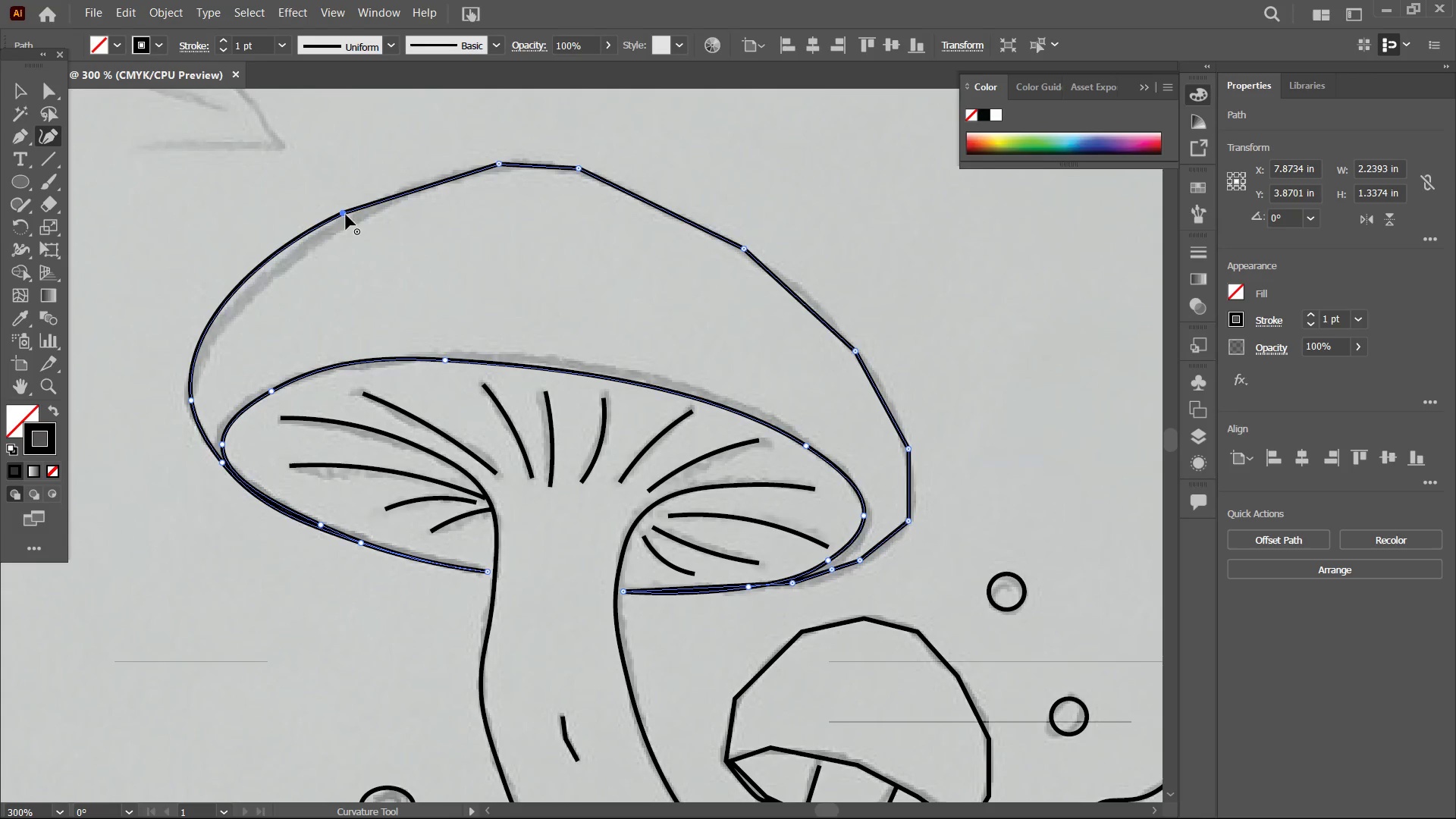 
key(Backspace)
 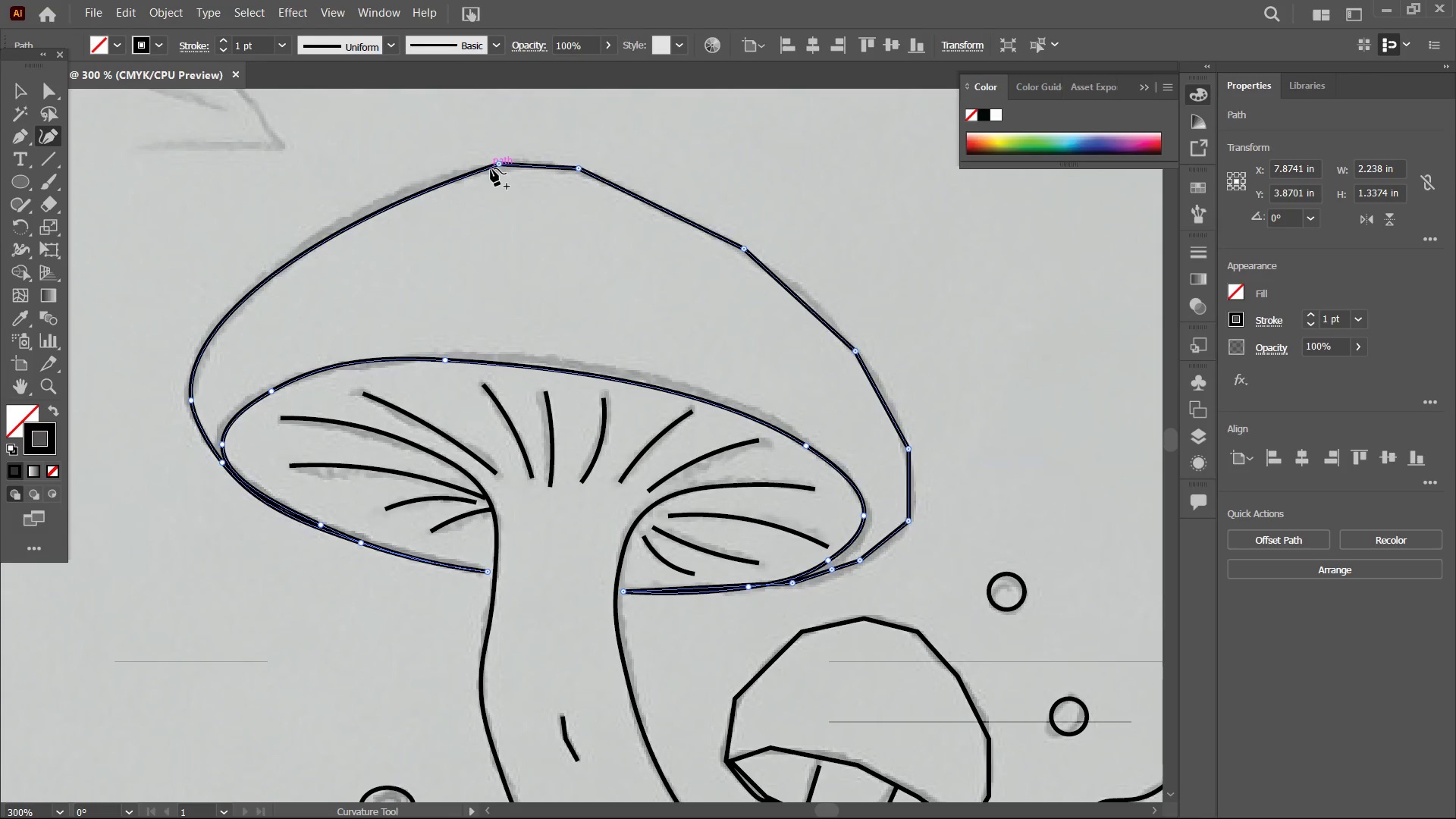 
left_click([495, 165])
 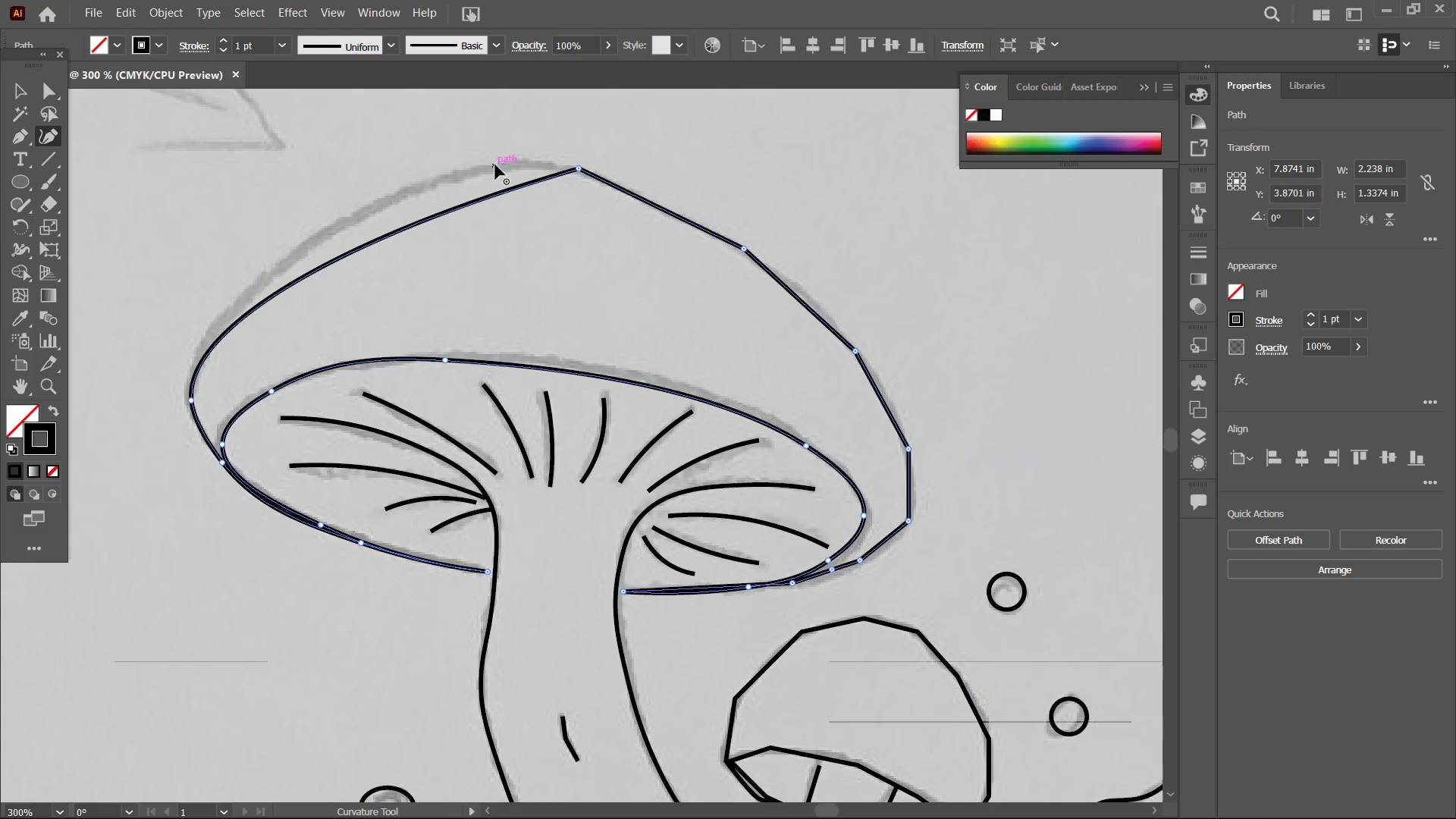 
key(Backspace)
 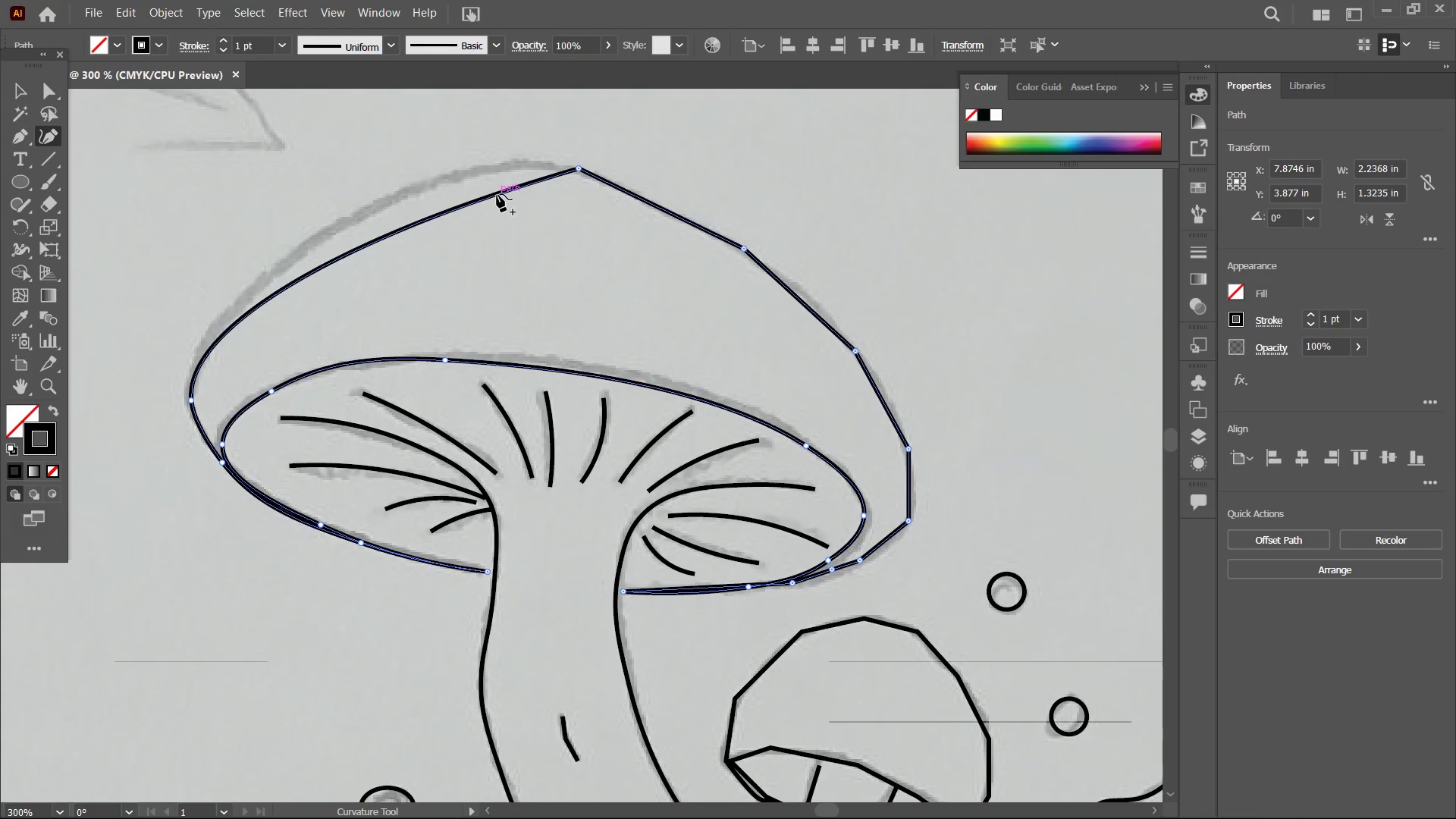 
left_click_drag(start_coordinate=[497, 194], to_coordinate=[464, 171])
 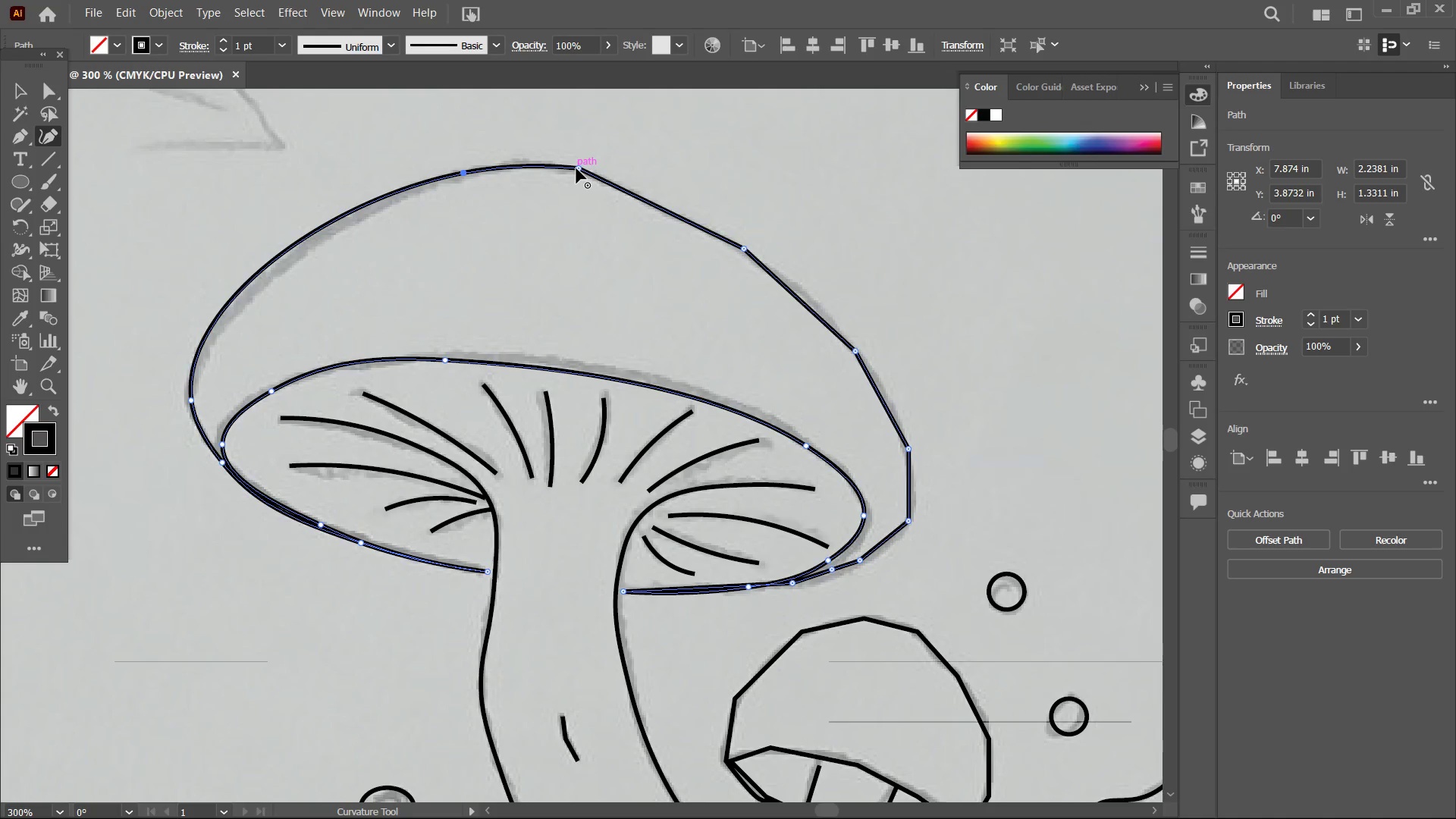 
left_click([576, 168])
 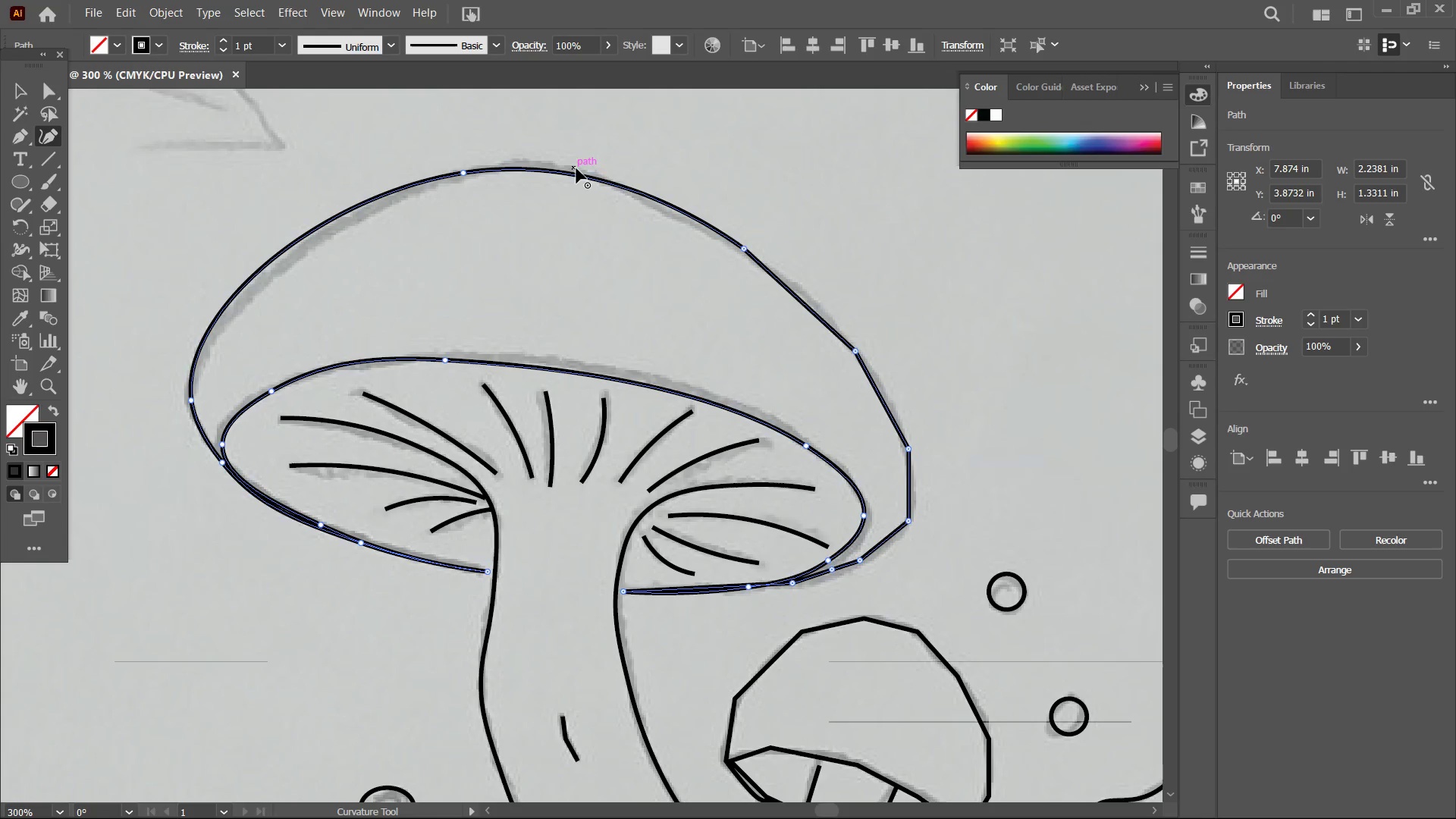 
key(Backspace)
 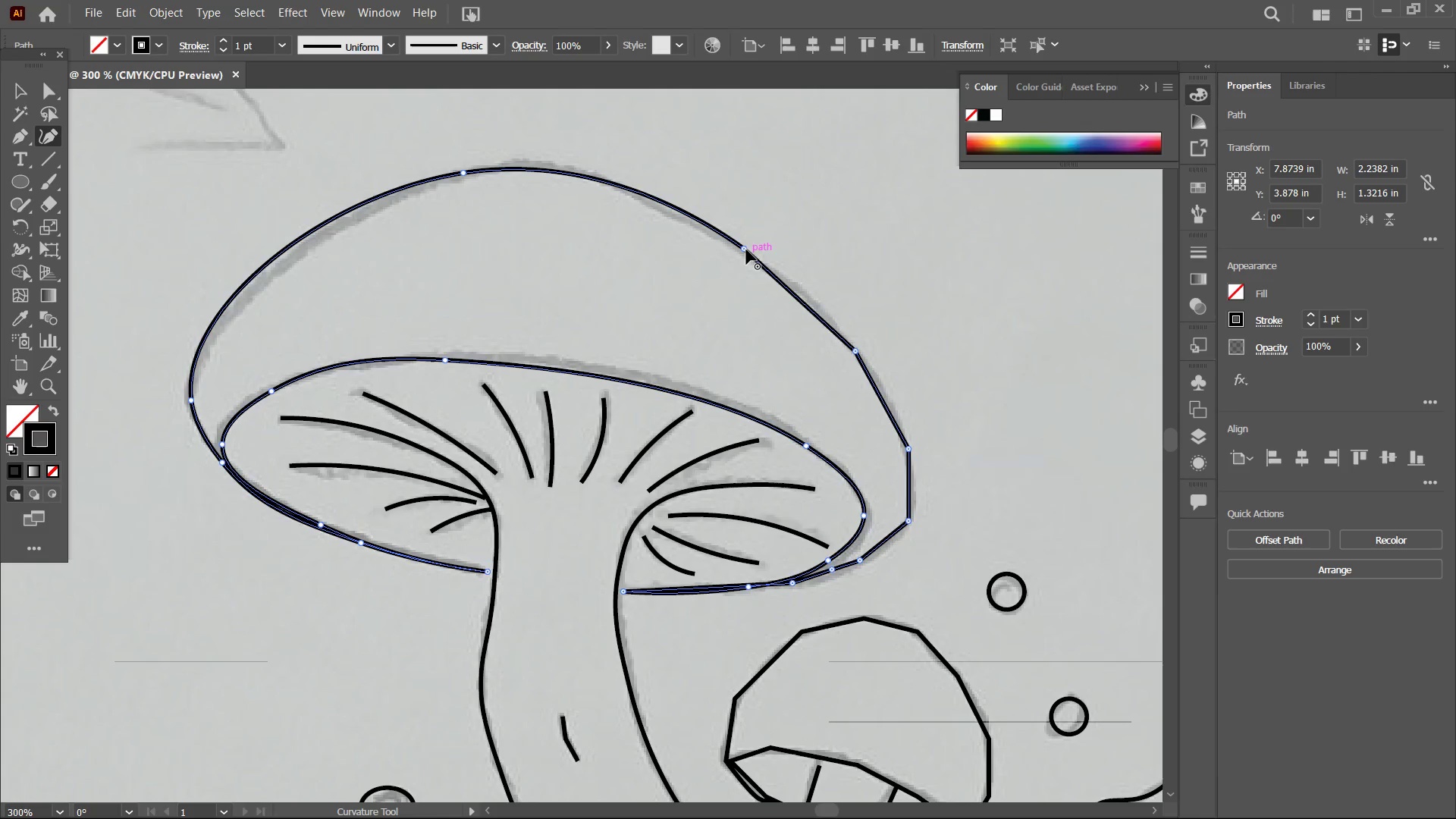 
left_click([744, 248])
 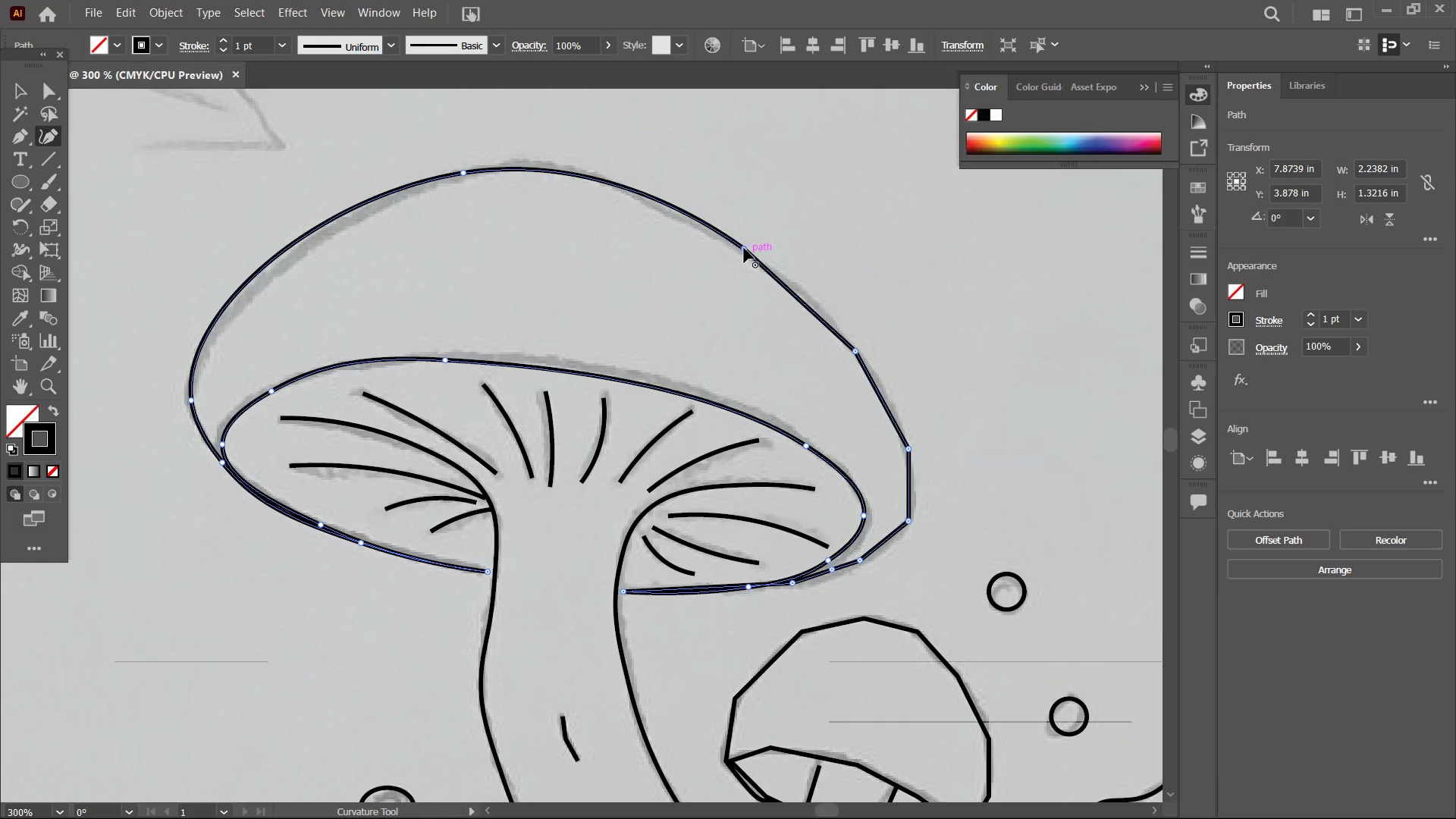 
key(Backspace)
 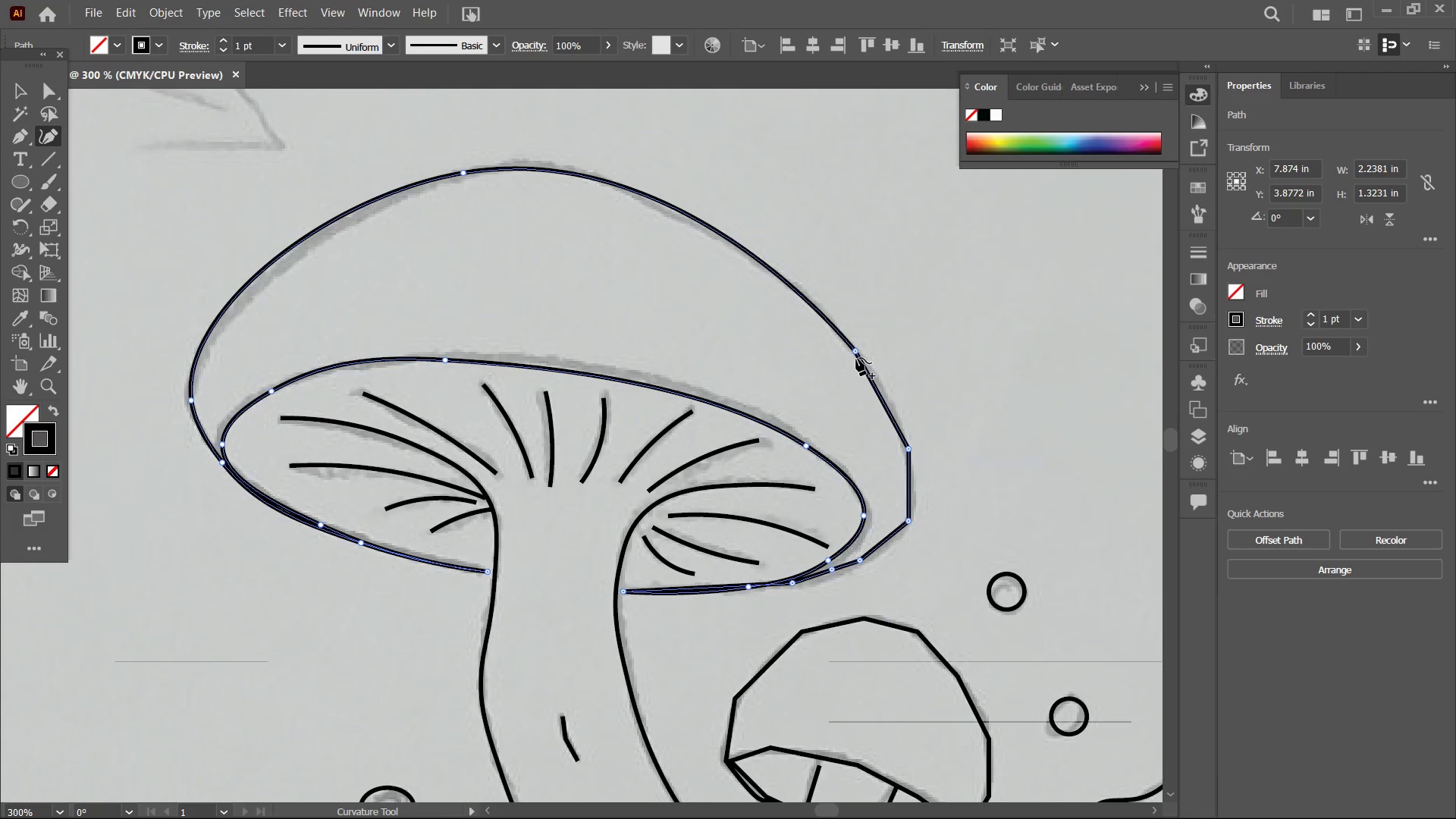 
left_click([856, 353])
 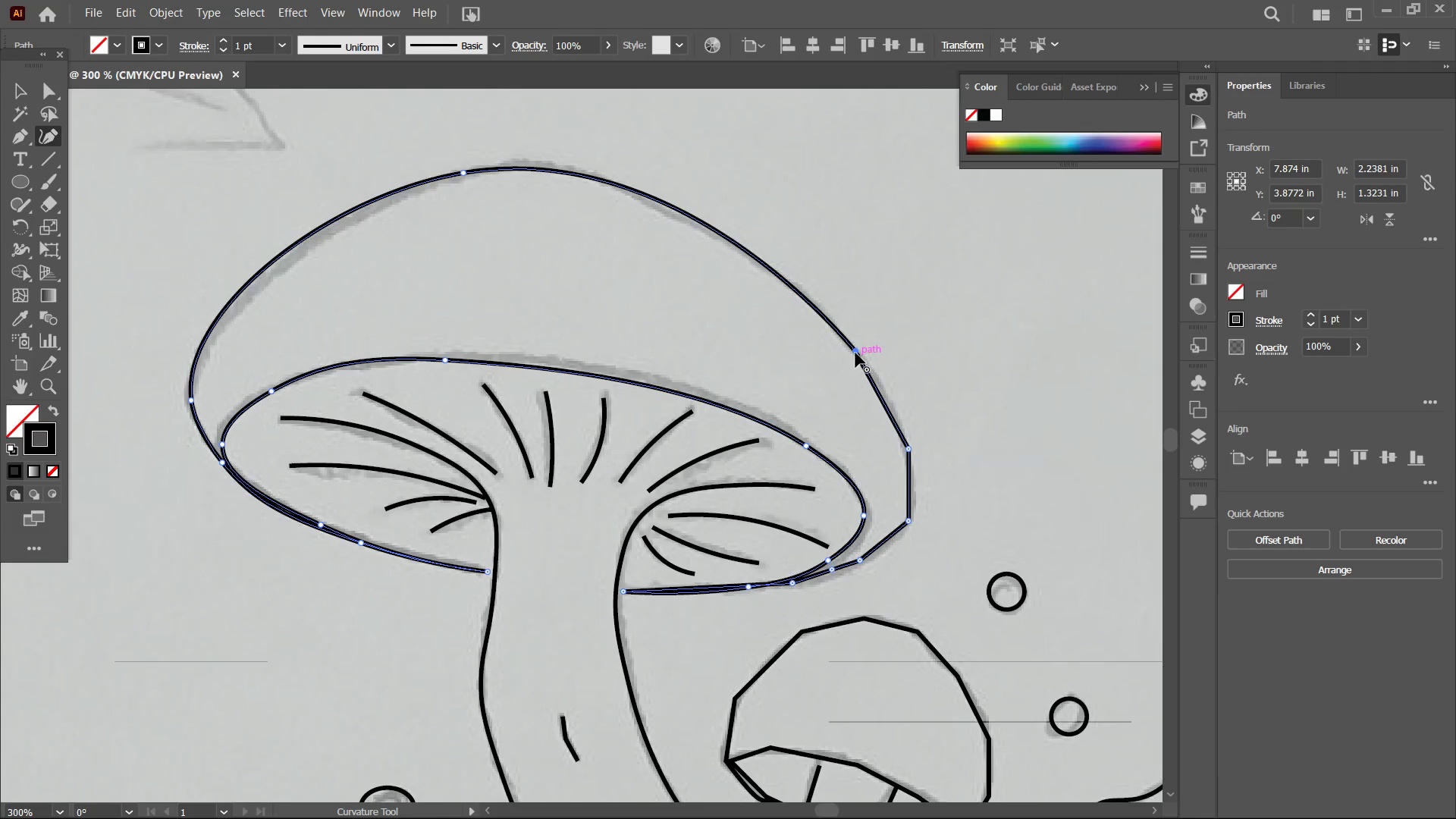 
key(Backspace)
 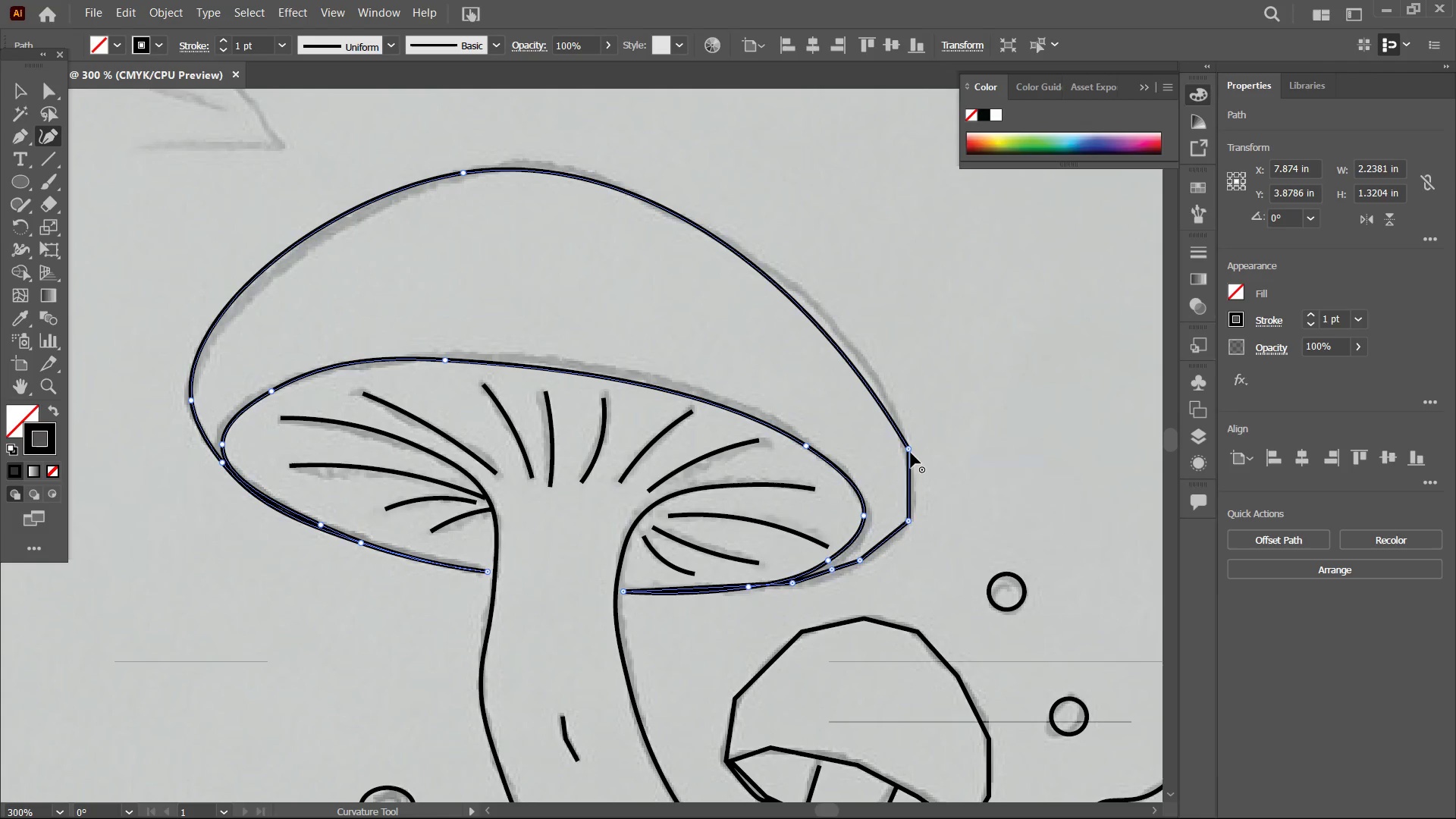 
left_click([911, 453])
 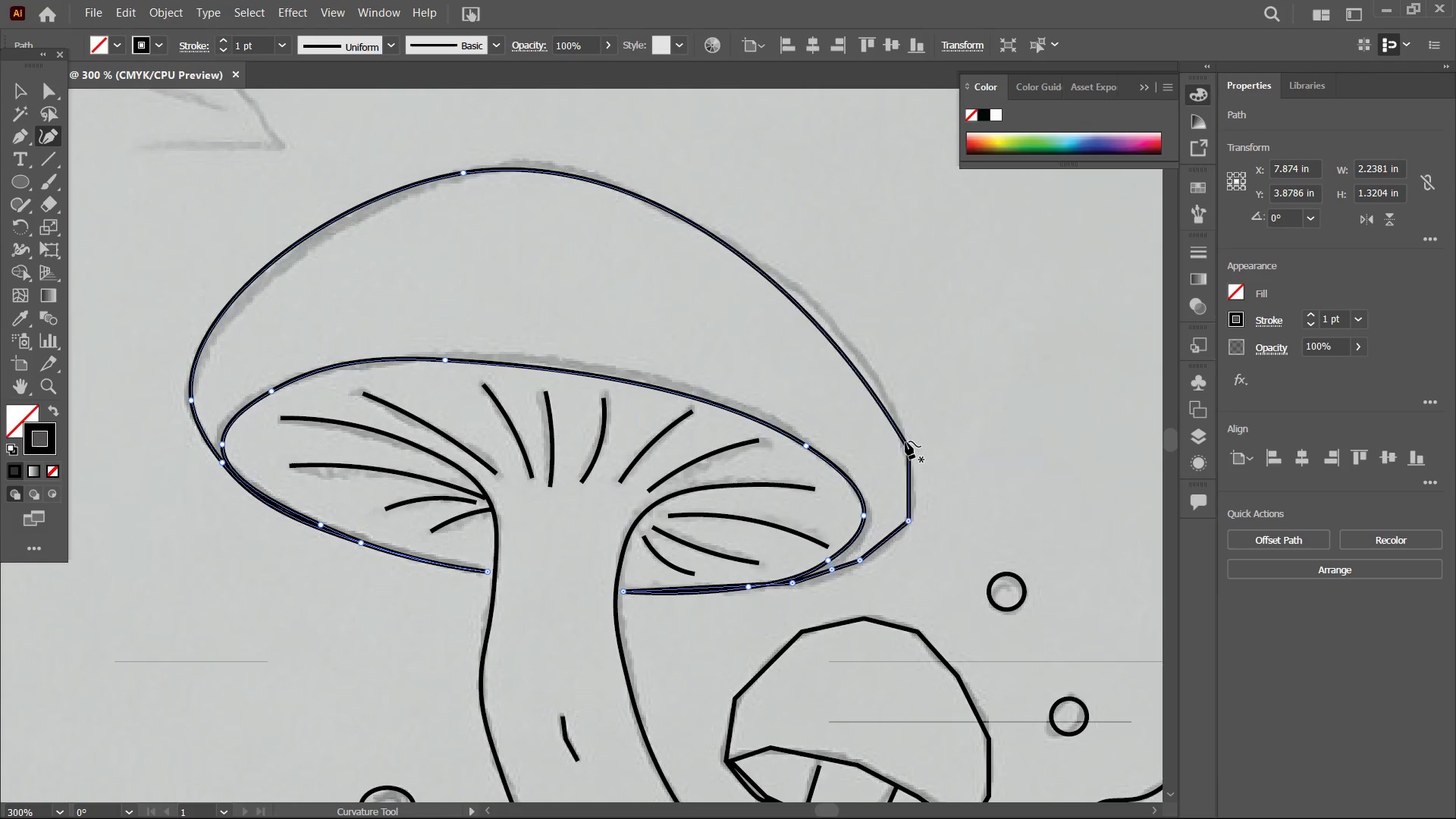 
key(Backspace)
 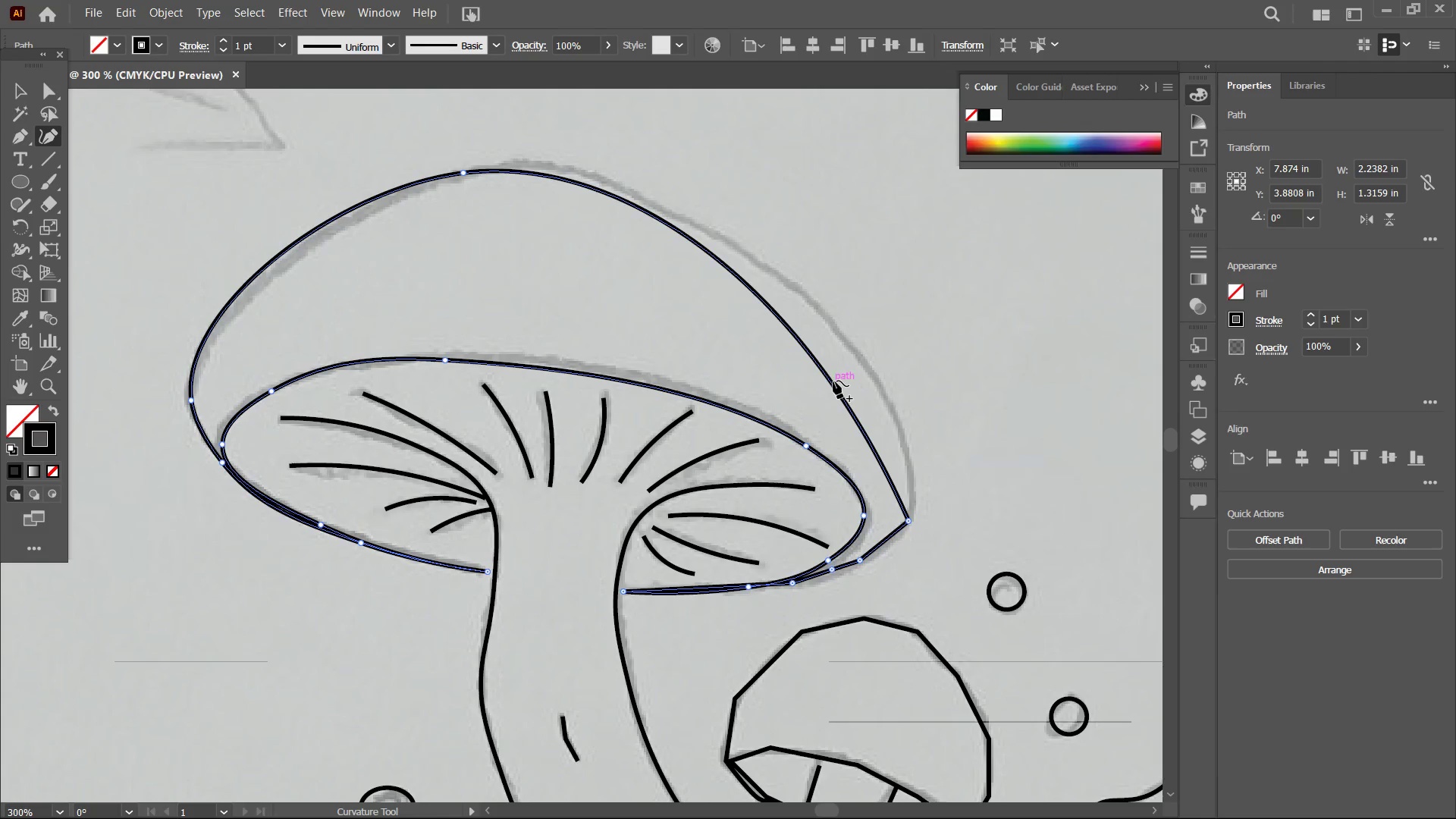 
left_click_drag(start_coordinate=[833, 381], to_coordinate=[855, 369])
 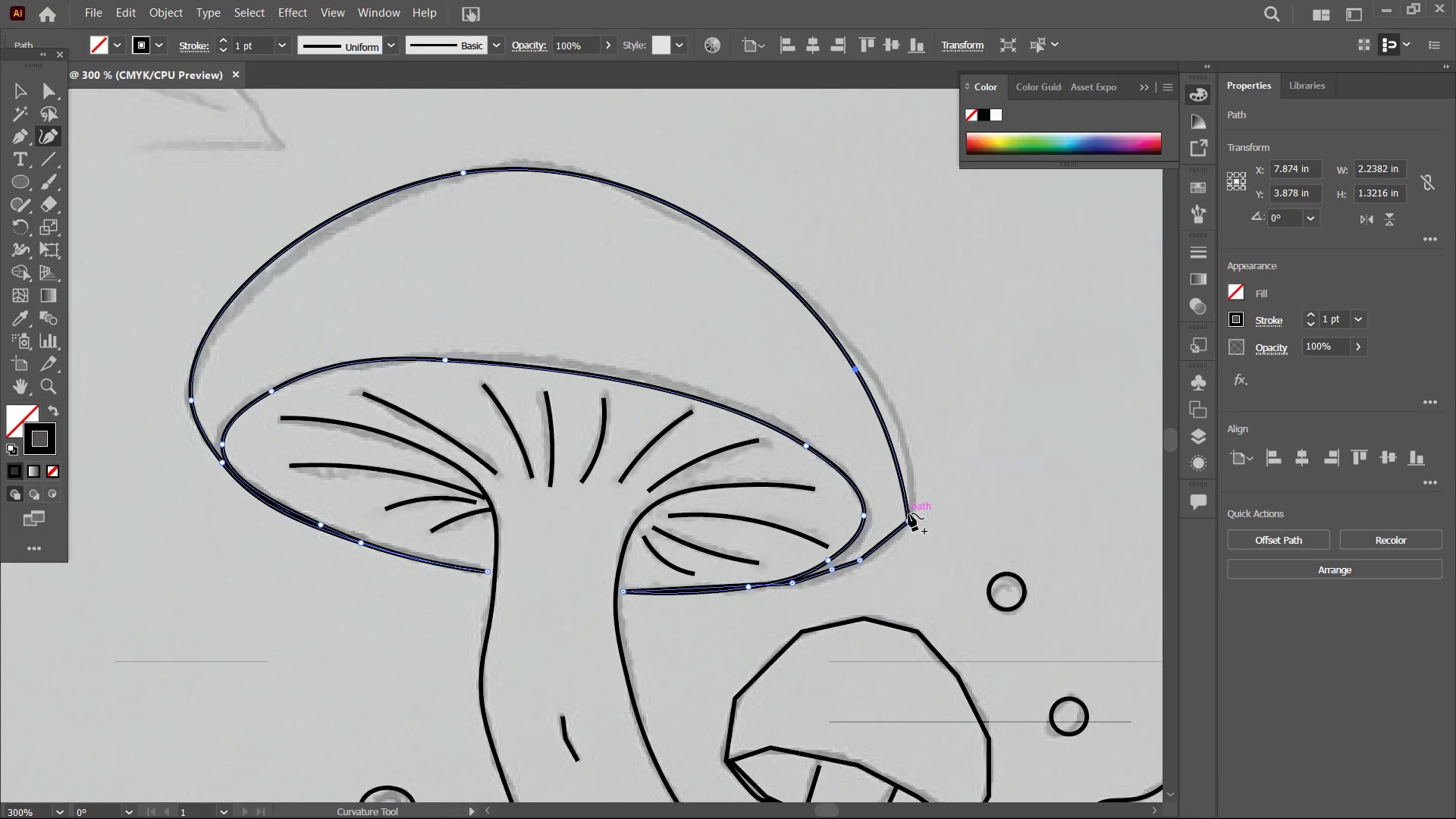 
left_click([909, 516])
 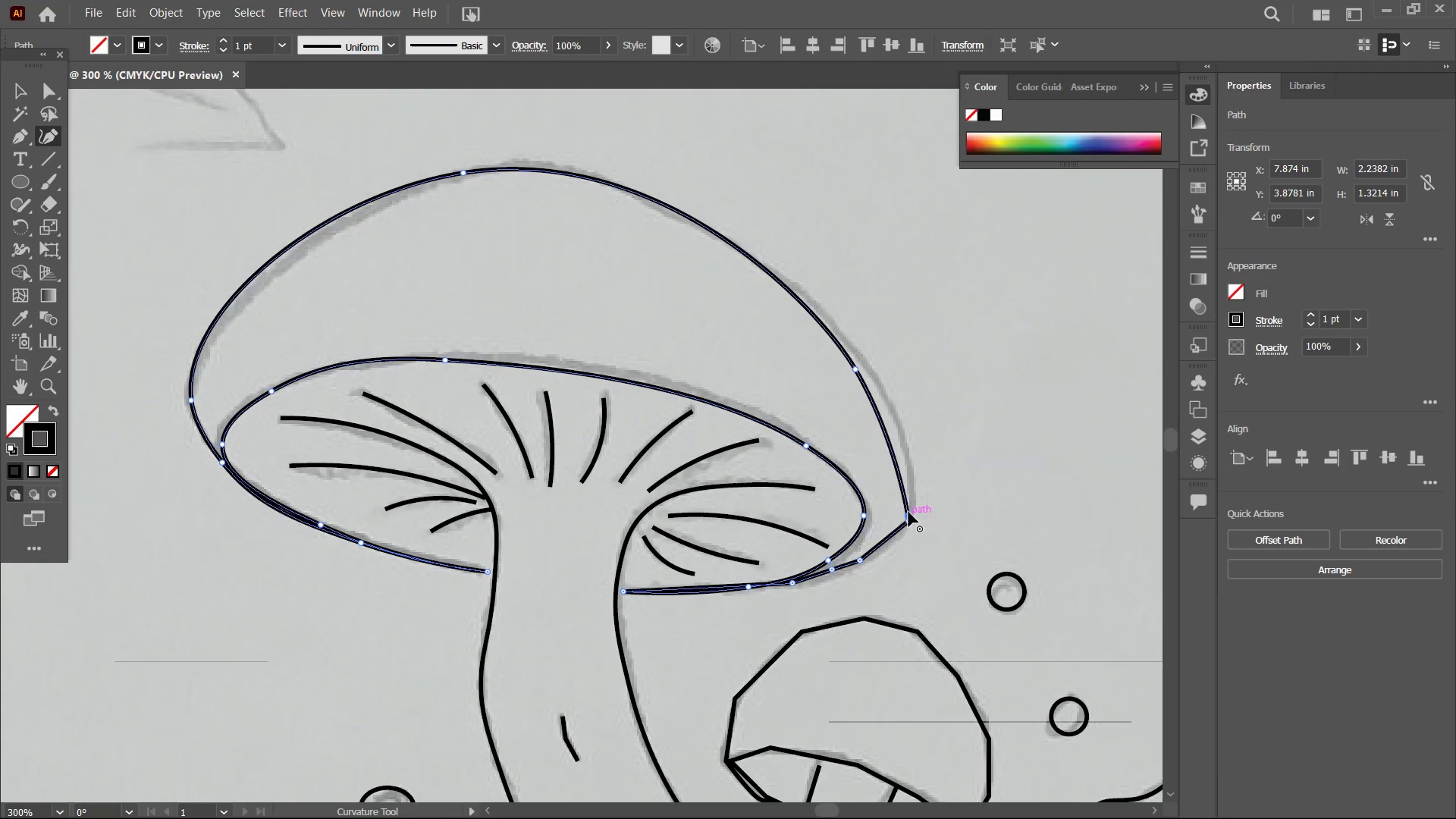 
left_click_drag(start_coordinate=[908, 512], to_coordinate=[915, 470])
 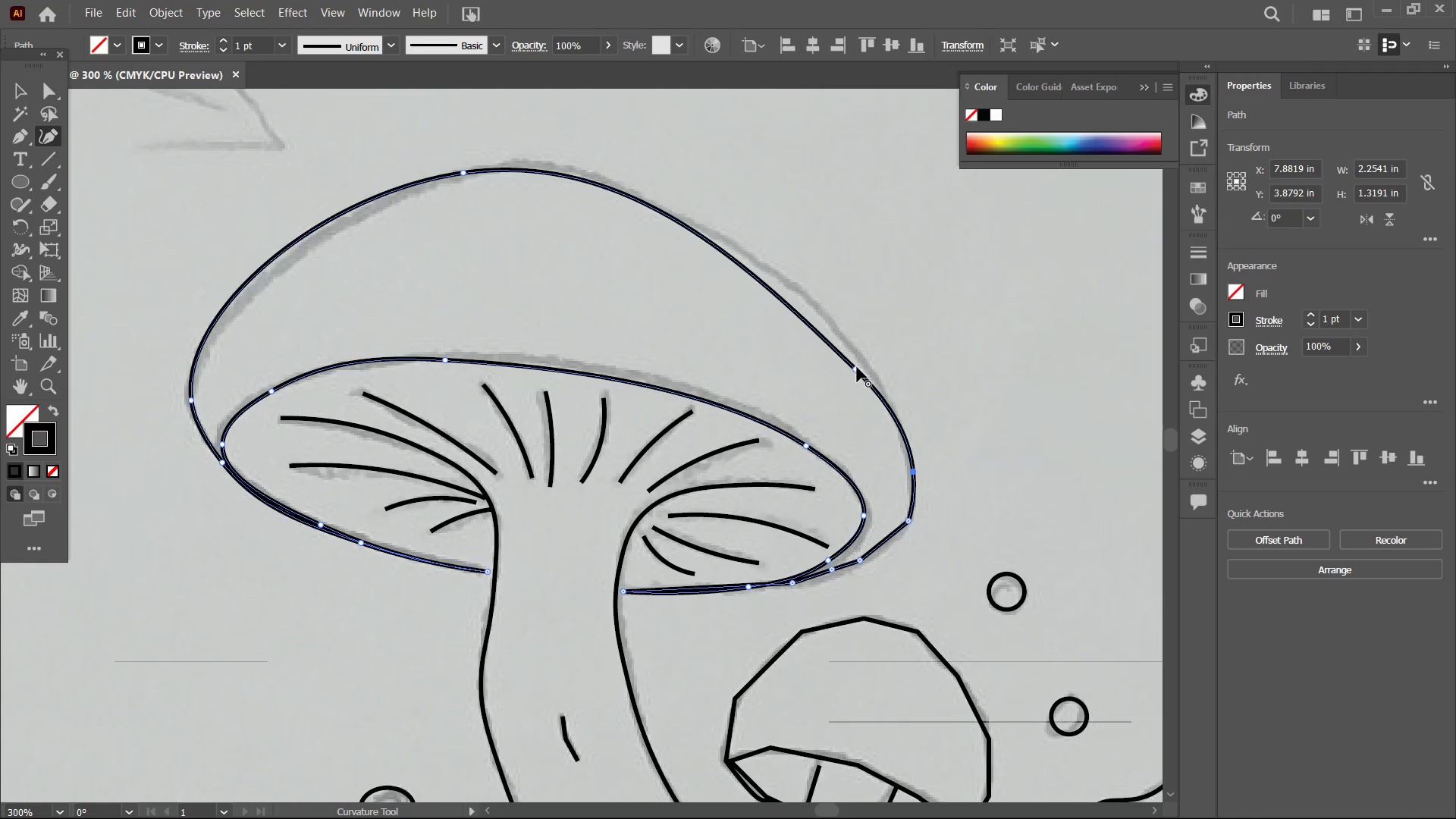 
left_click_drag(start_coordinate=[857, 367], to_coordinate=[848, 340])
 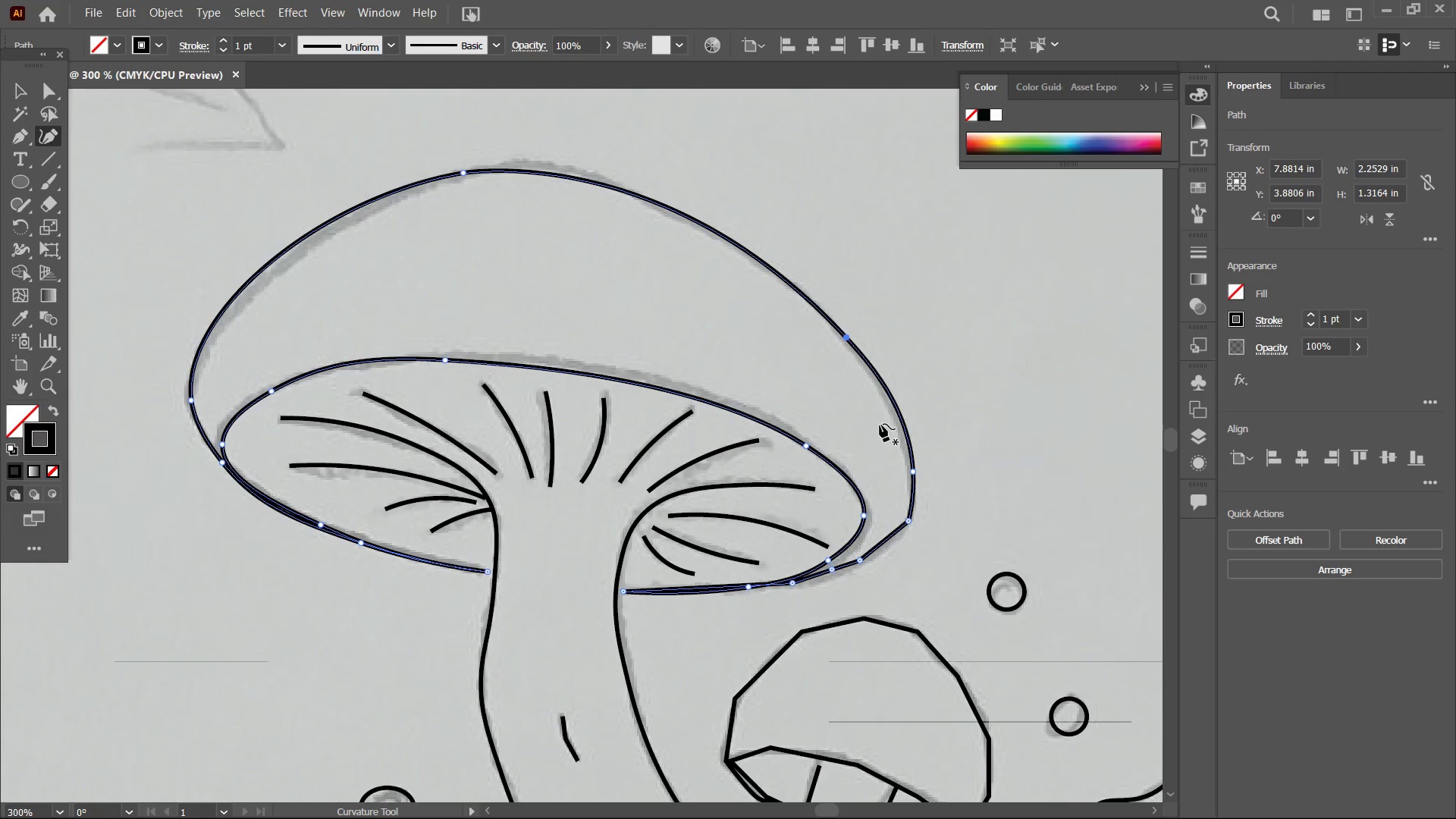 
scroll: coordinate [880, 432], scroll_direction: down, amount: 4.0
 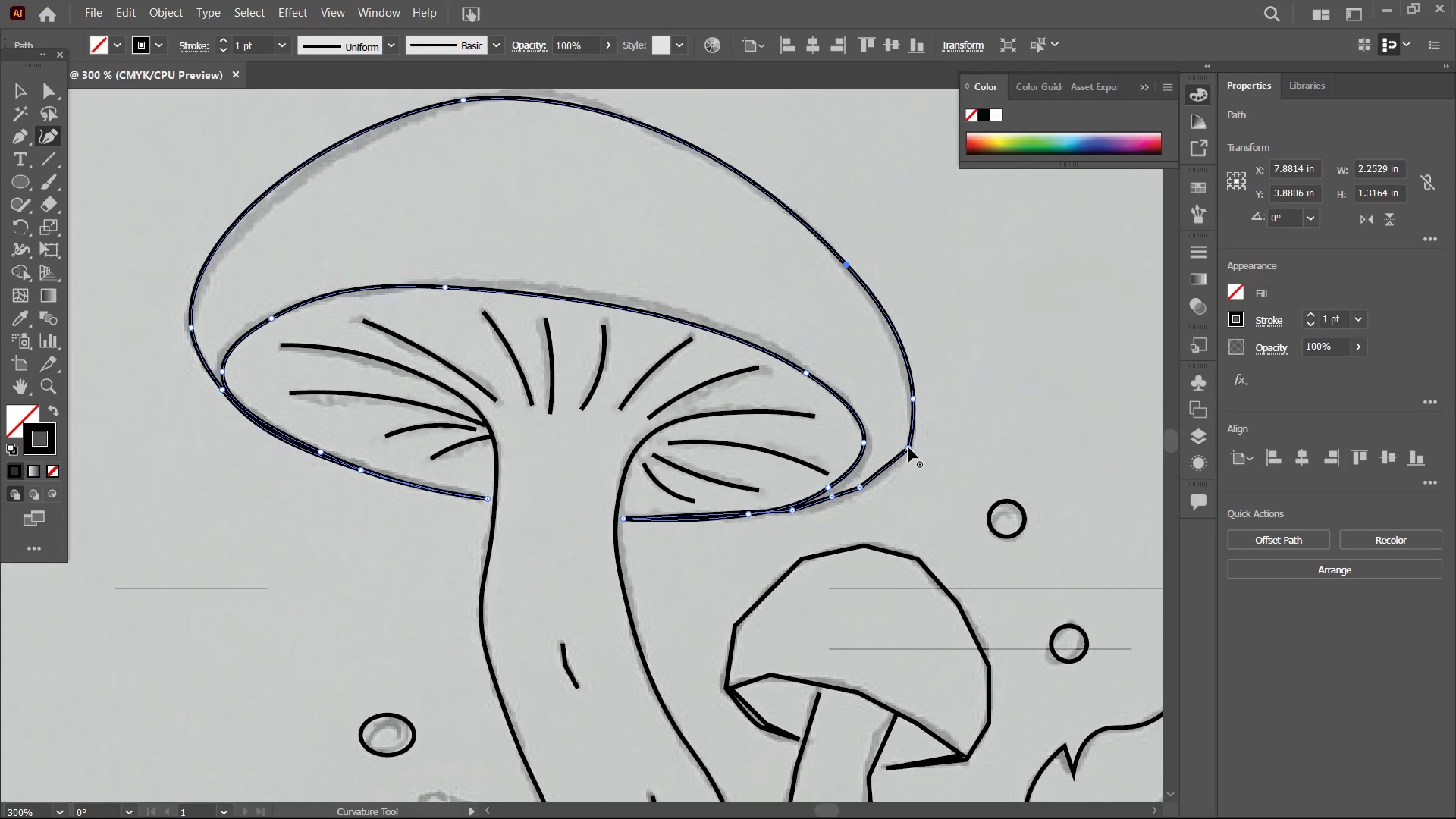 
left_click([908, 447])
 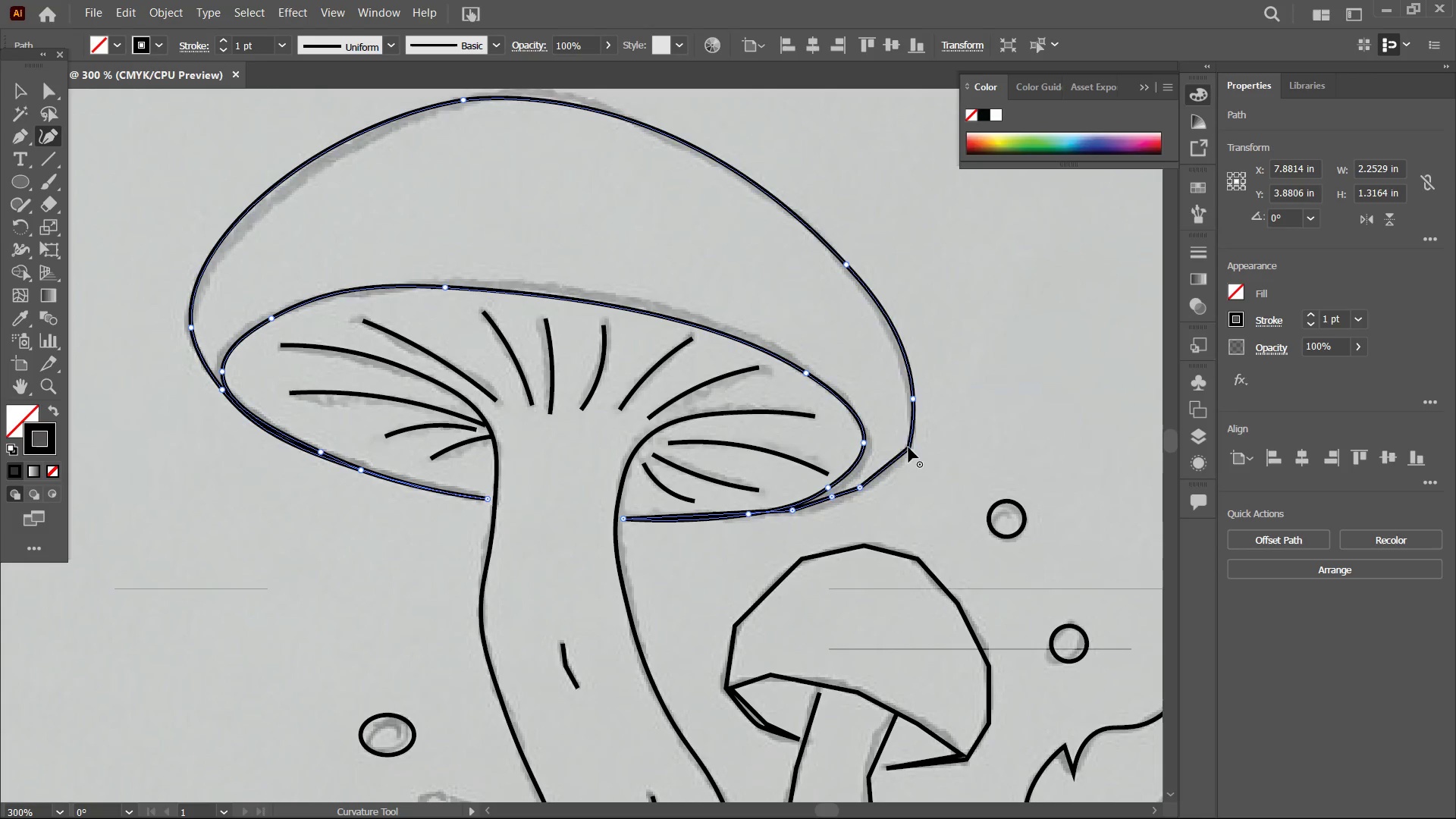 
key(Backspace)
 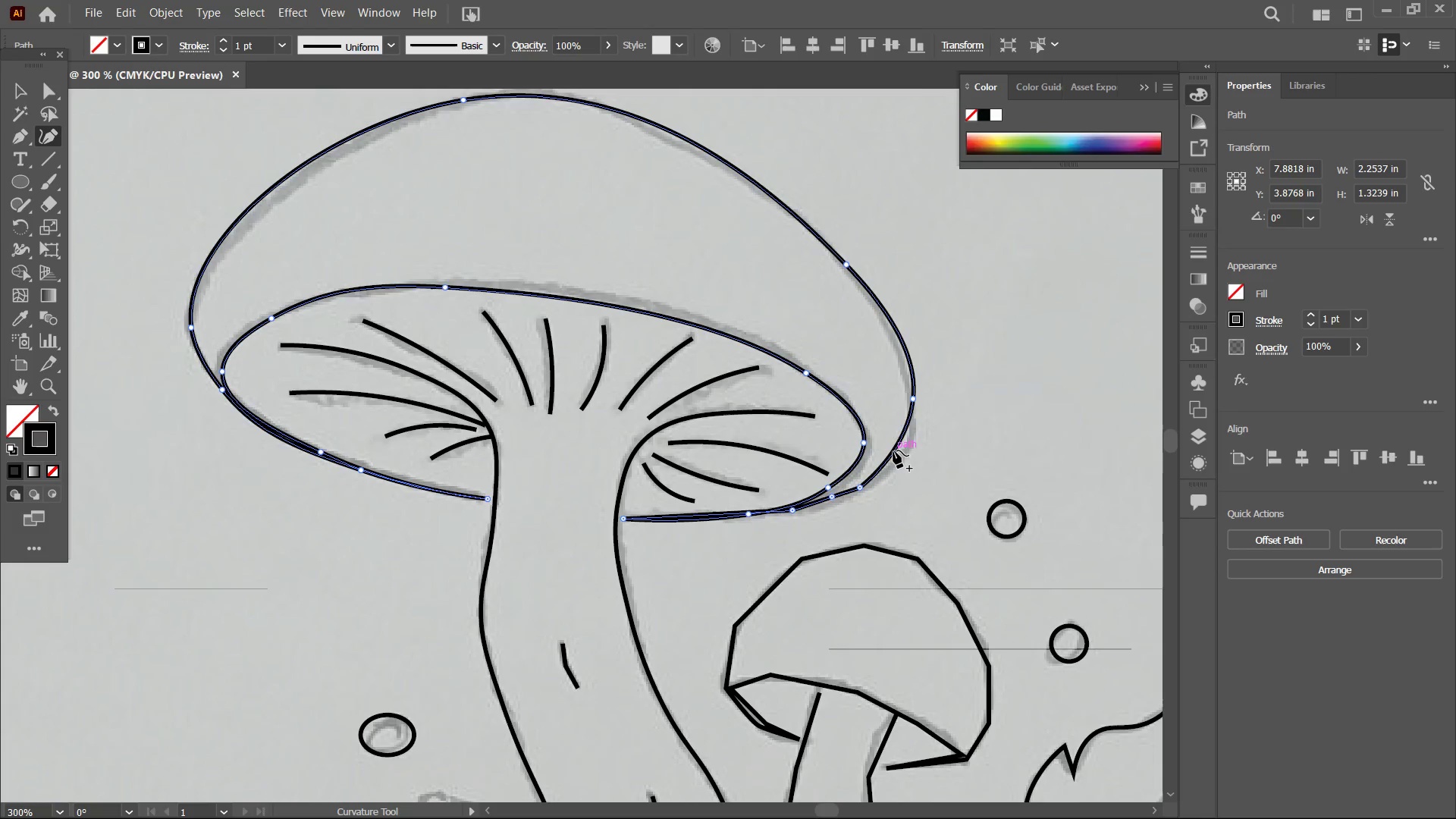 
left_click_drag(start_coordinate=[893, 450], to_coordinate=[901, 453])
 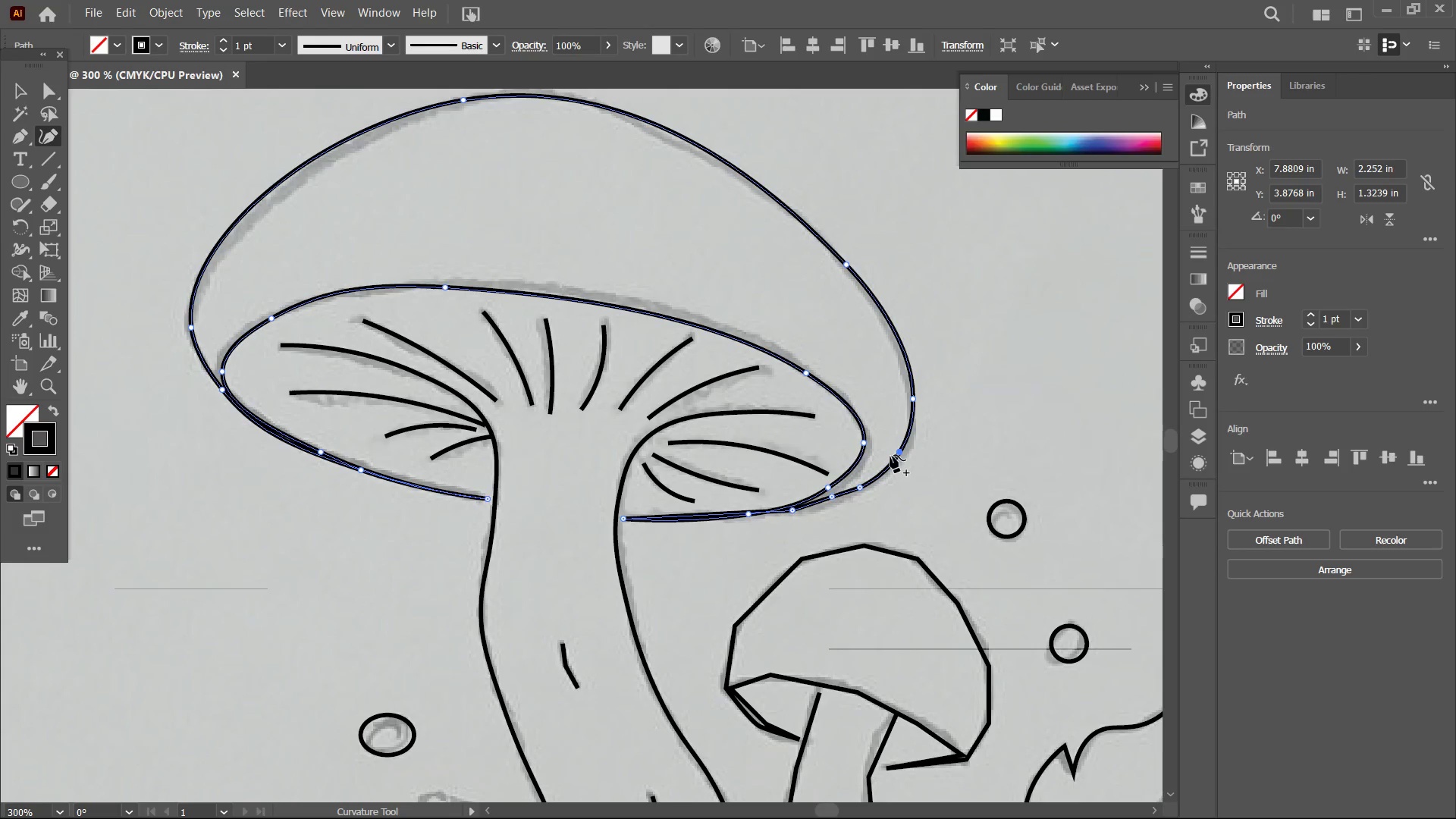 
key(Control+Equal)
 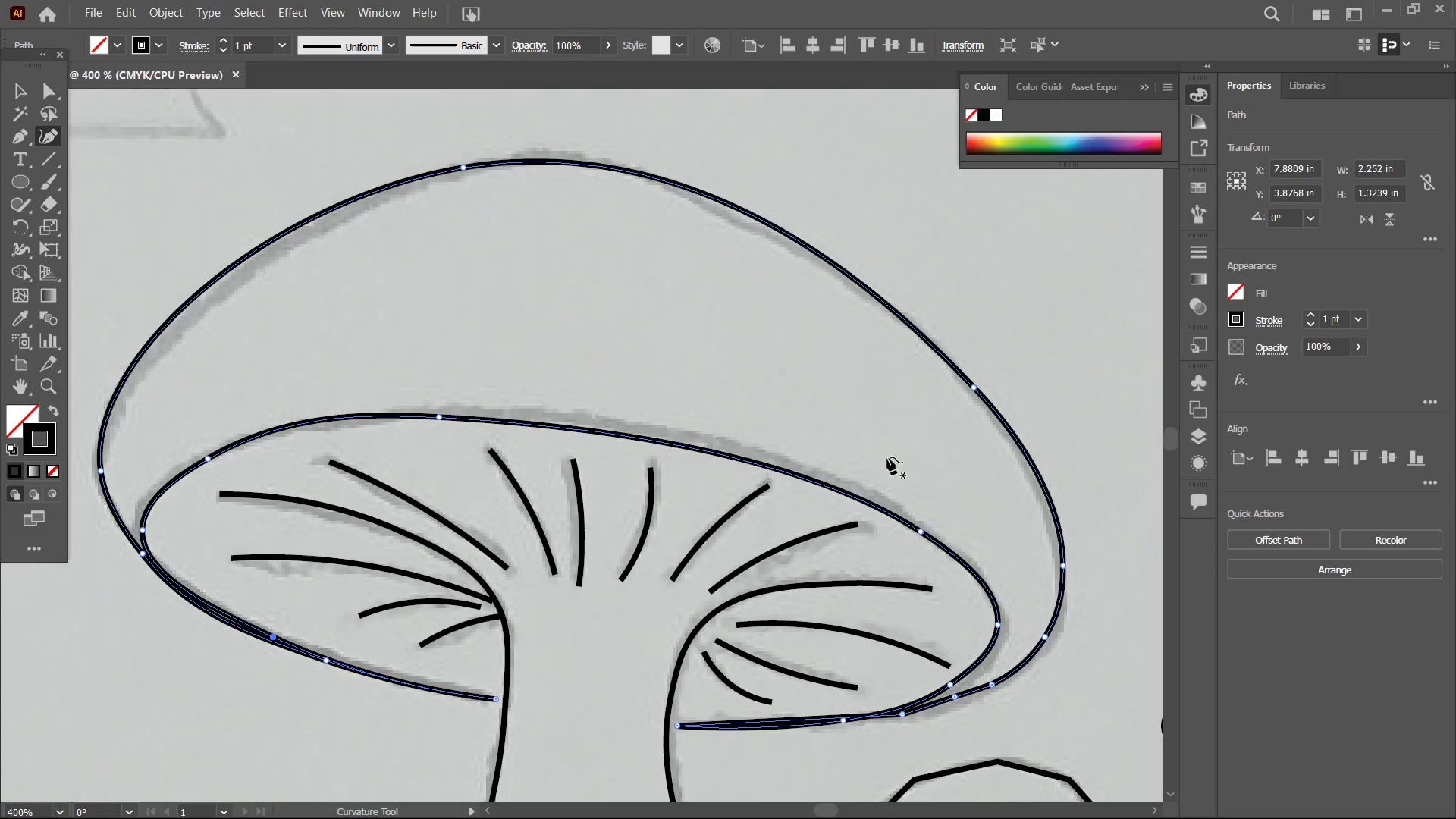 
hold_key(key=Space, duration=1.28)
 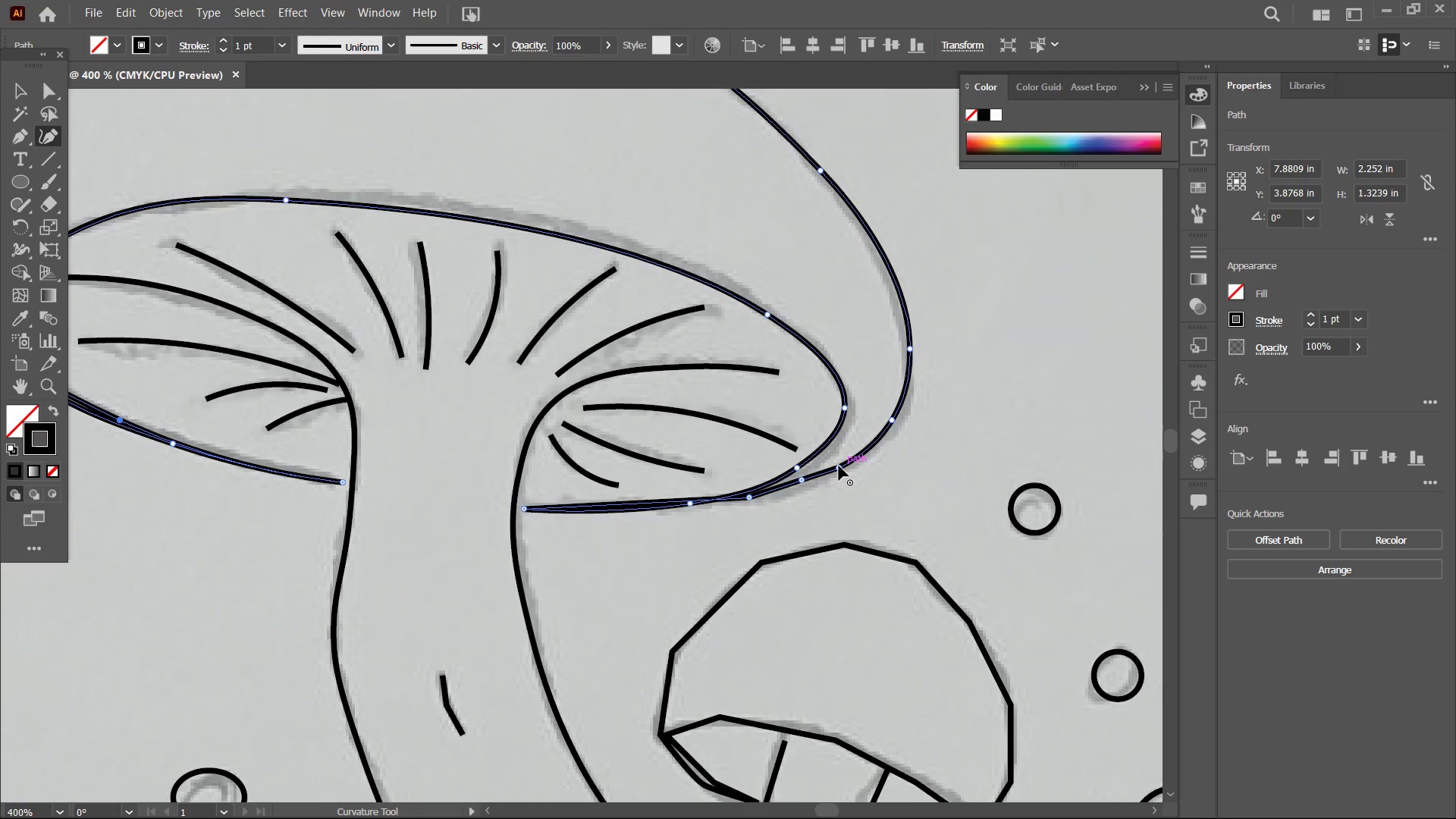 
left_click_drag(start_coordinate=[886, 458], to_coordinate=[786, 344])
 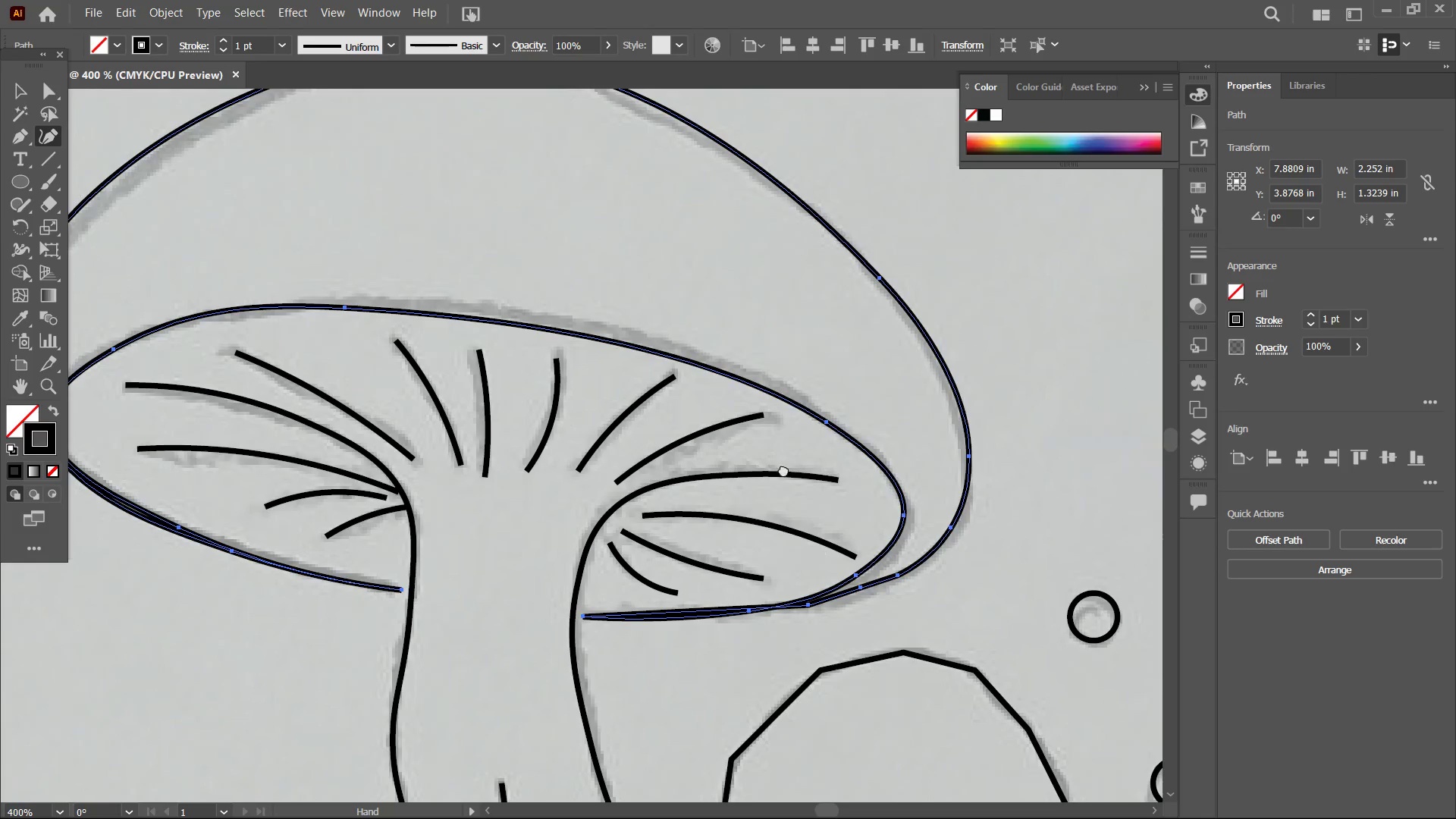 
left_click_drag(start_coordinate=[819, 542], to_coordinate=[752, 428])
 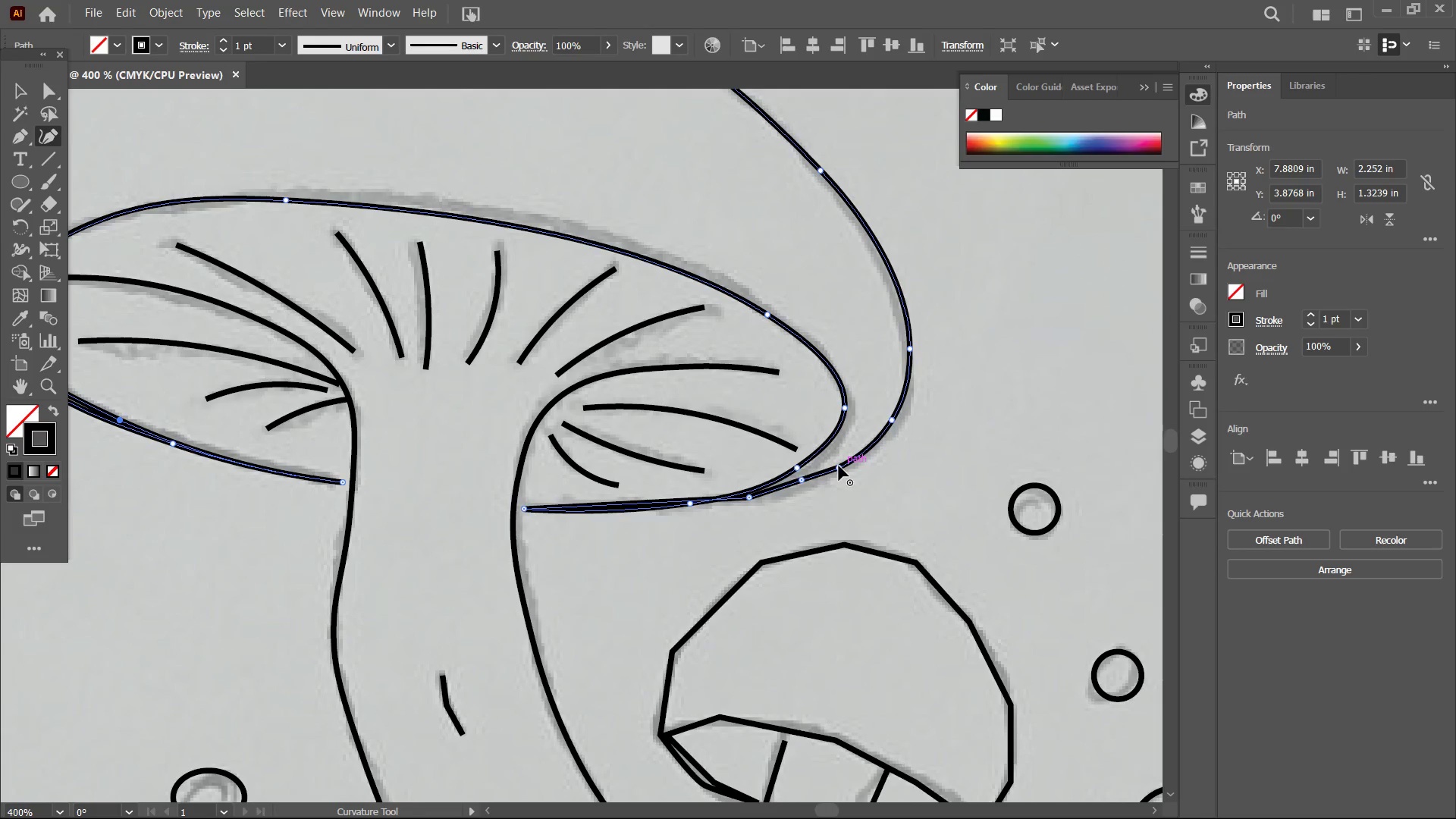 
left_click([839, 466])
 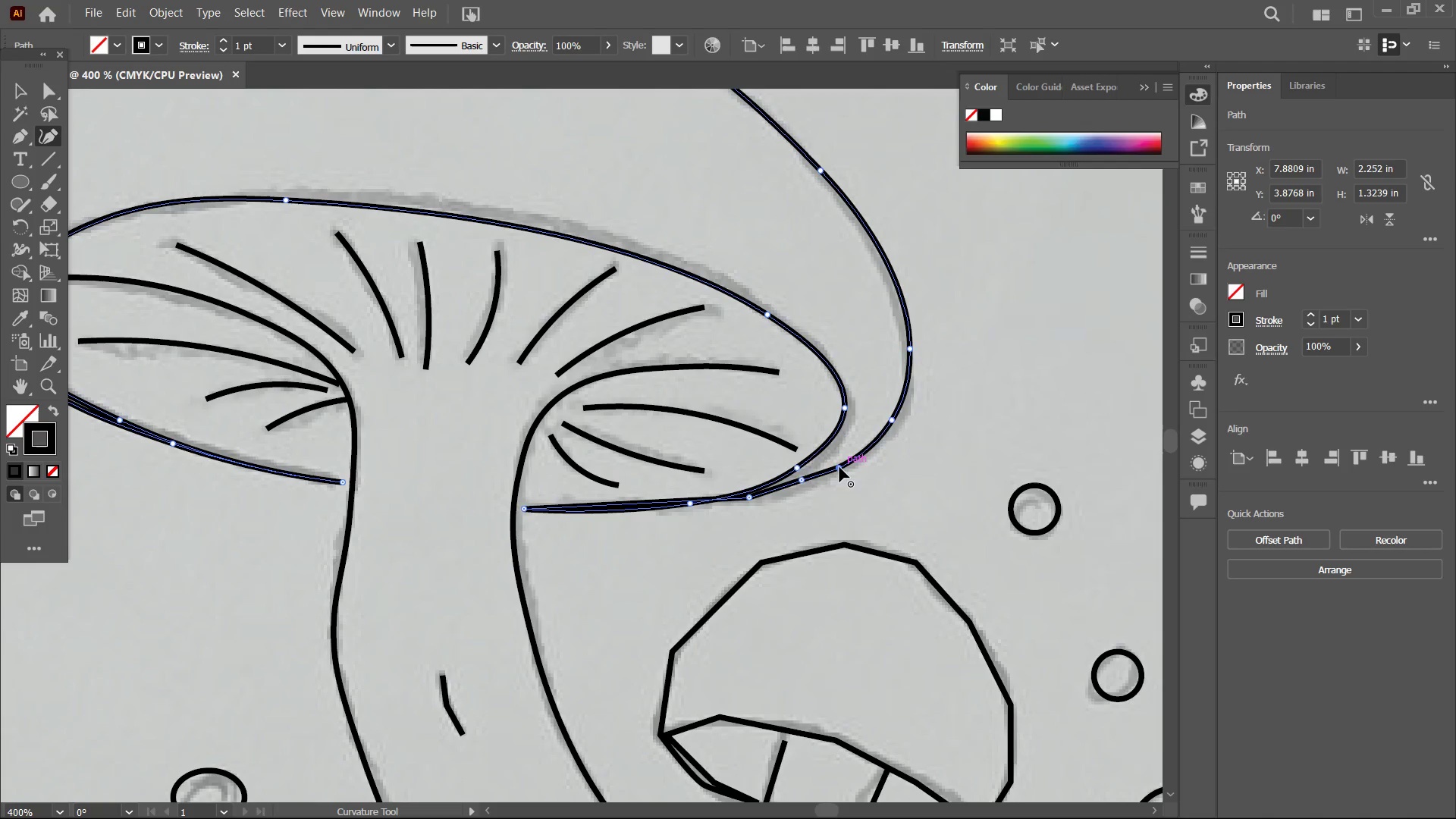 
key(Backspace)
 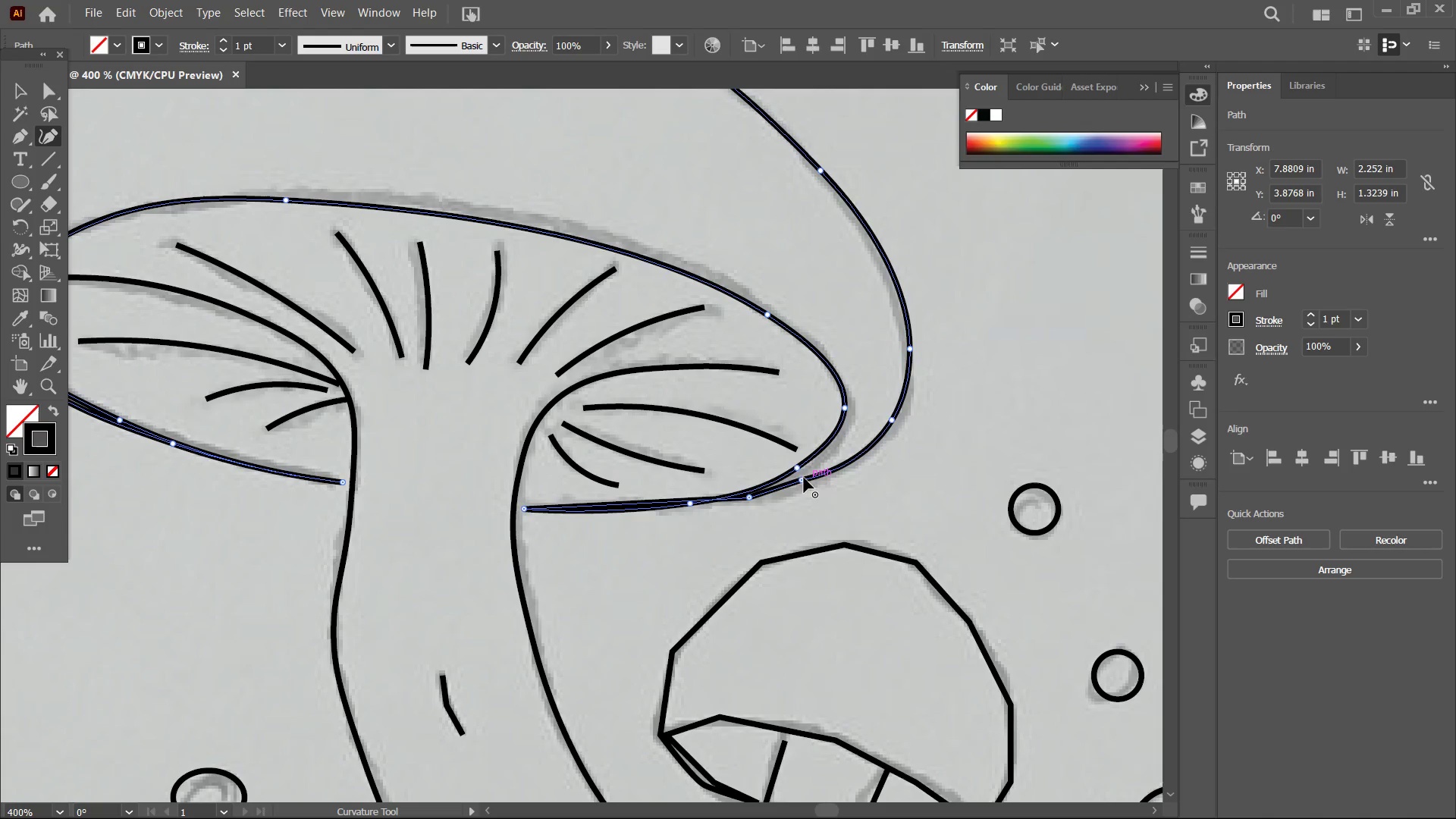 
left_click([801, 479])
 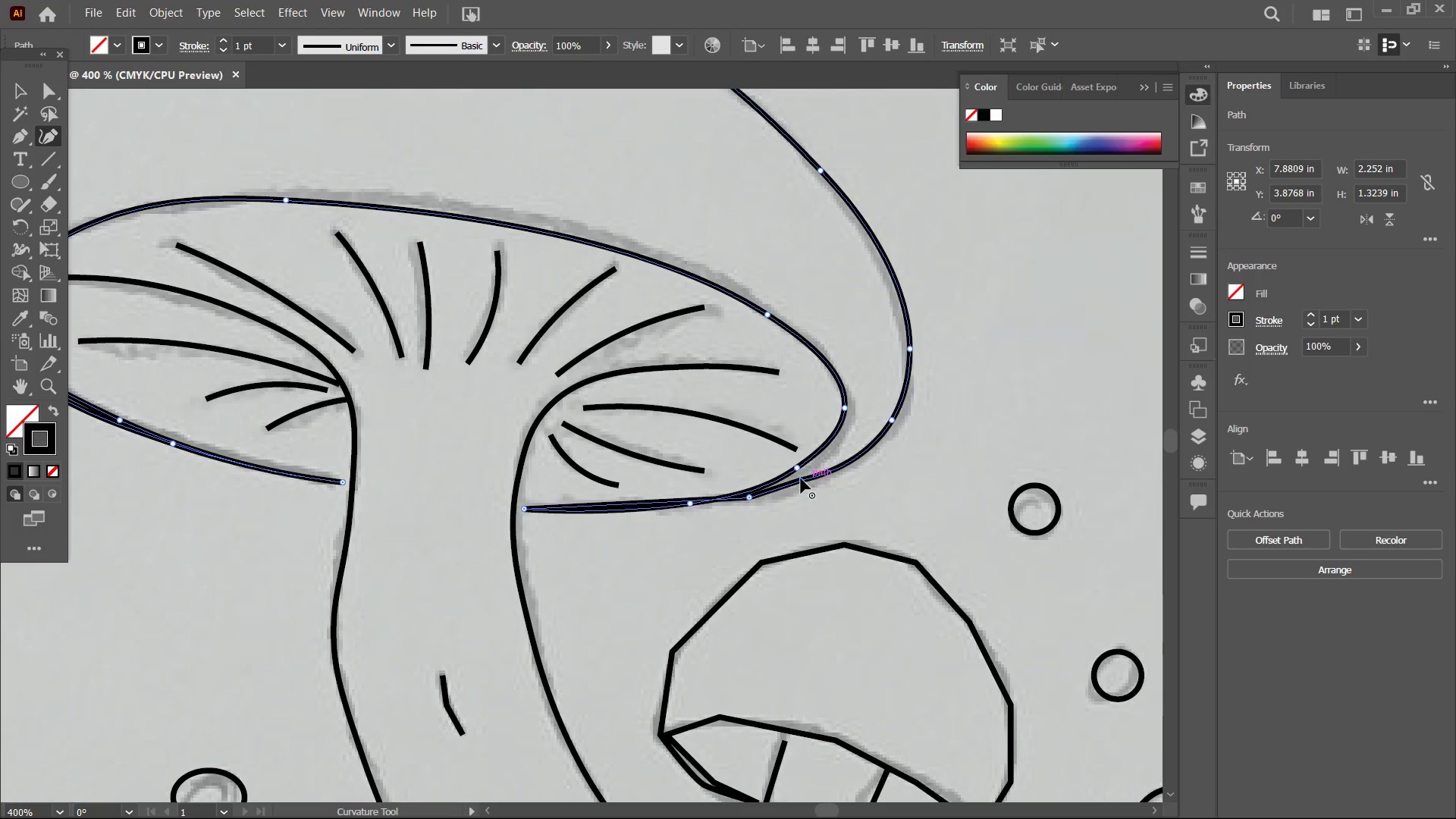 
key(Backspace)
 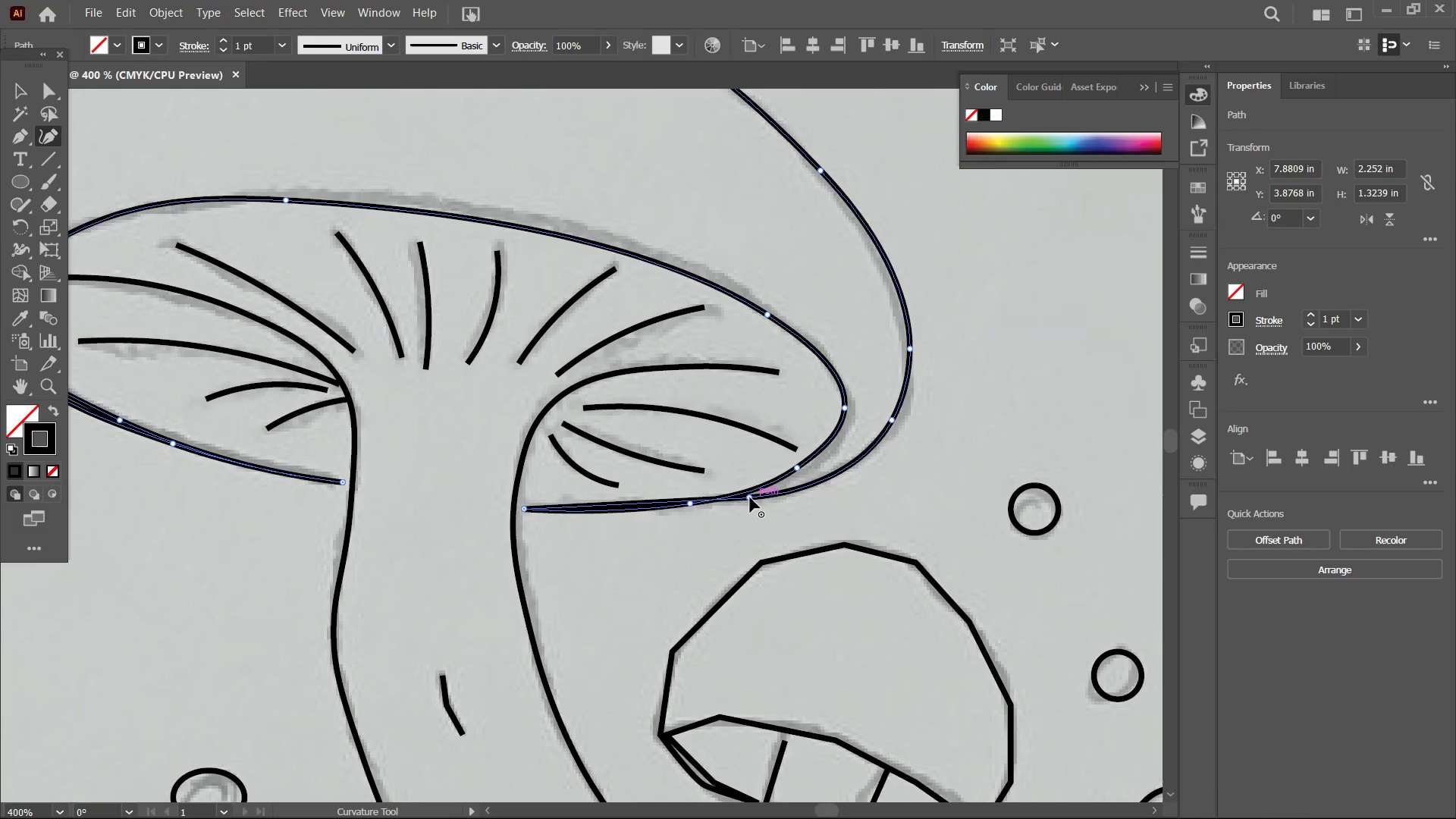 
left_click([750, 497])
 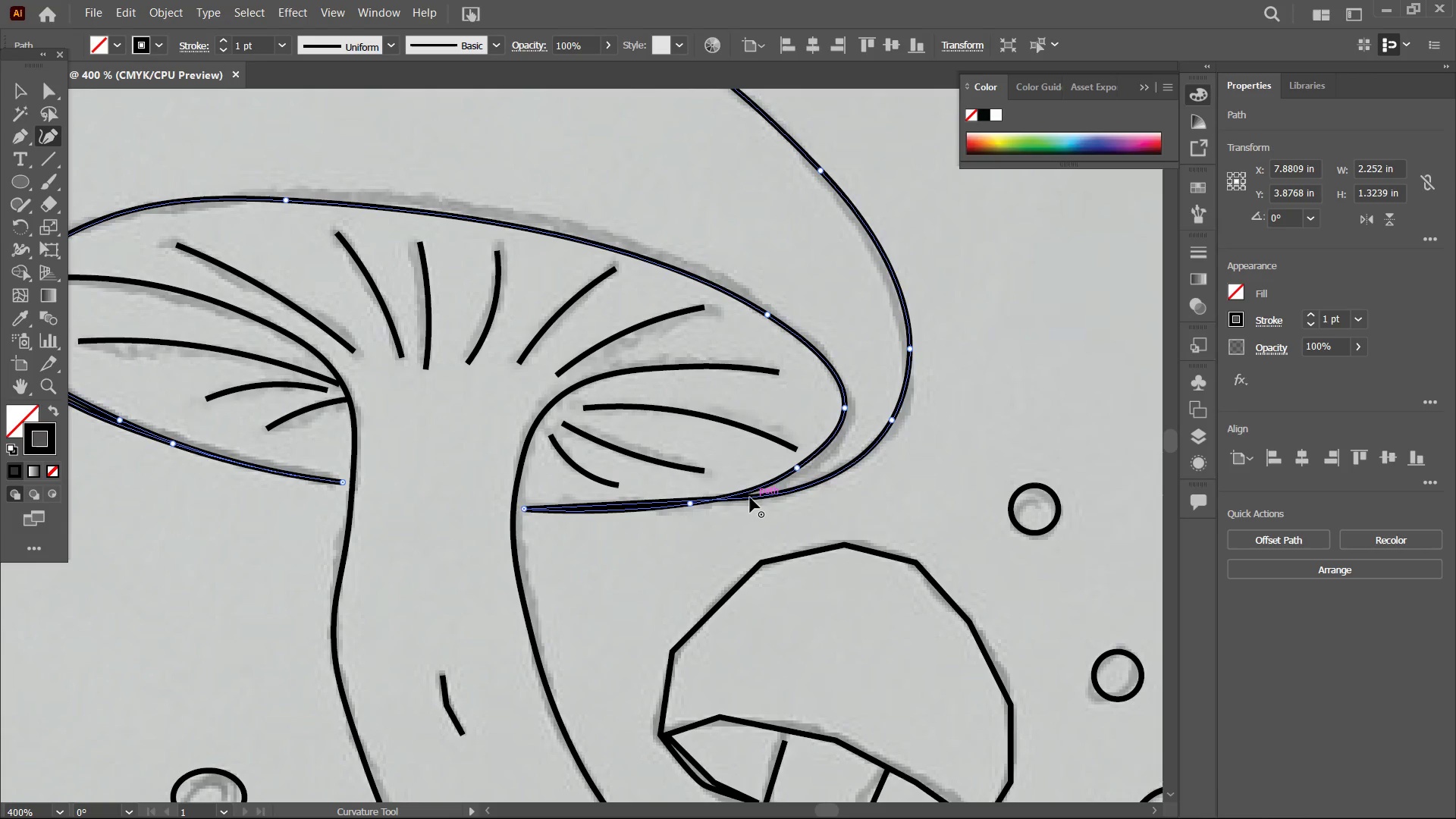 
key(Backspace)
 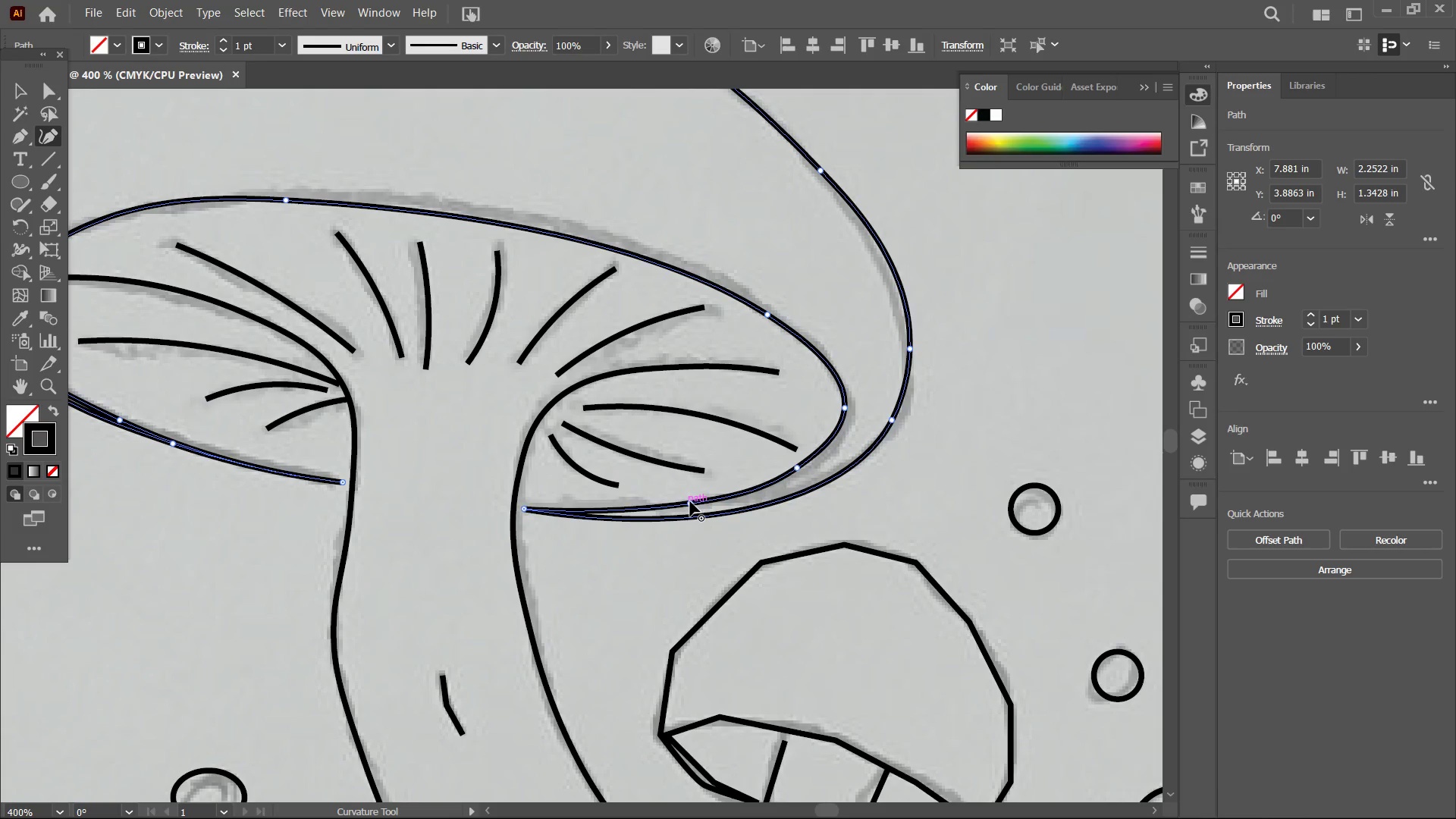 
wait(9.66)
 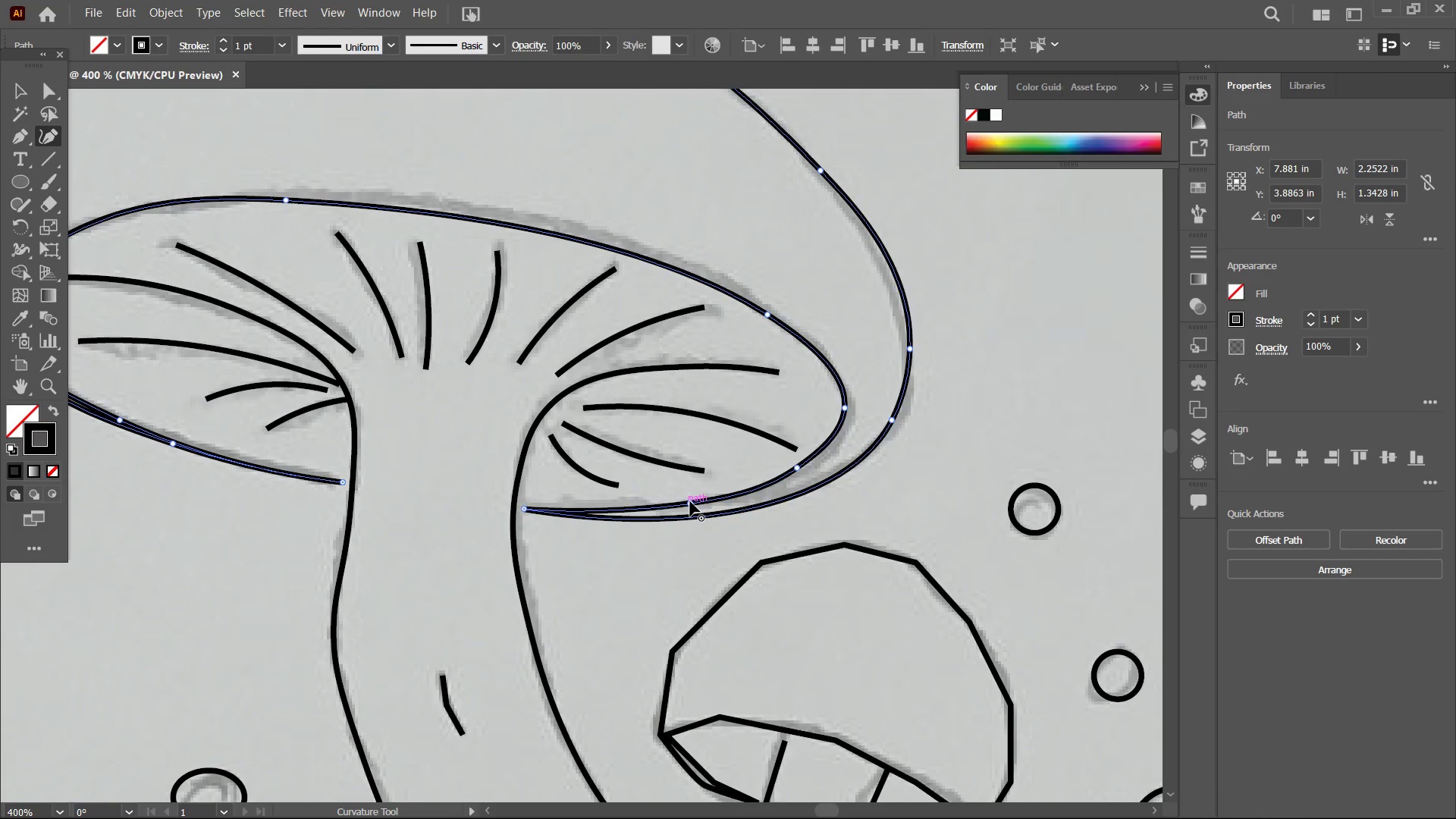 
left_click_drag(start_coordinate=[692, 503], to_coordinate=[692, 508])
 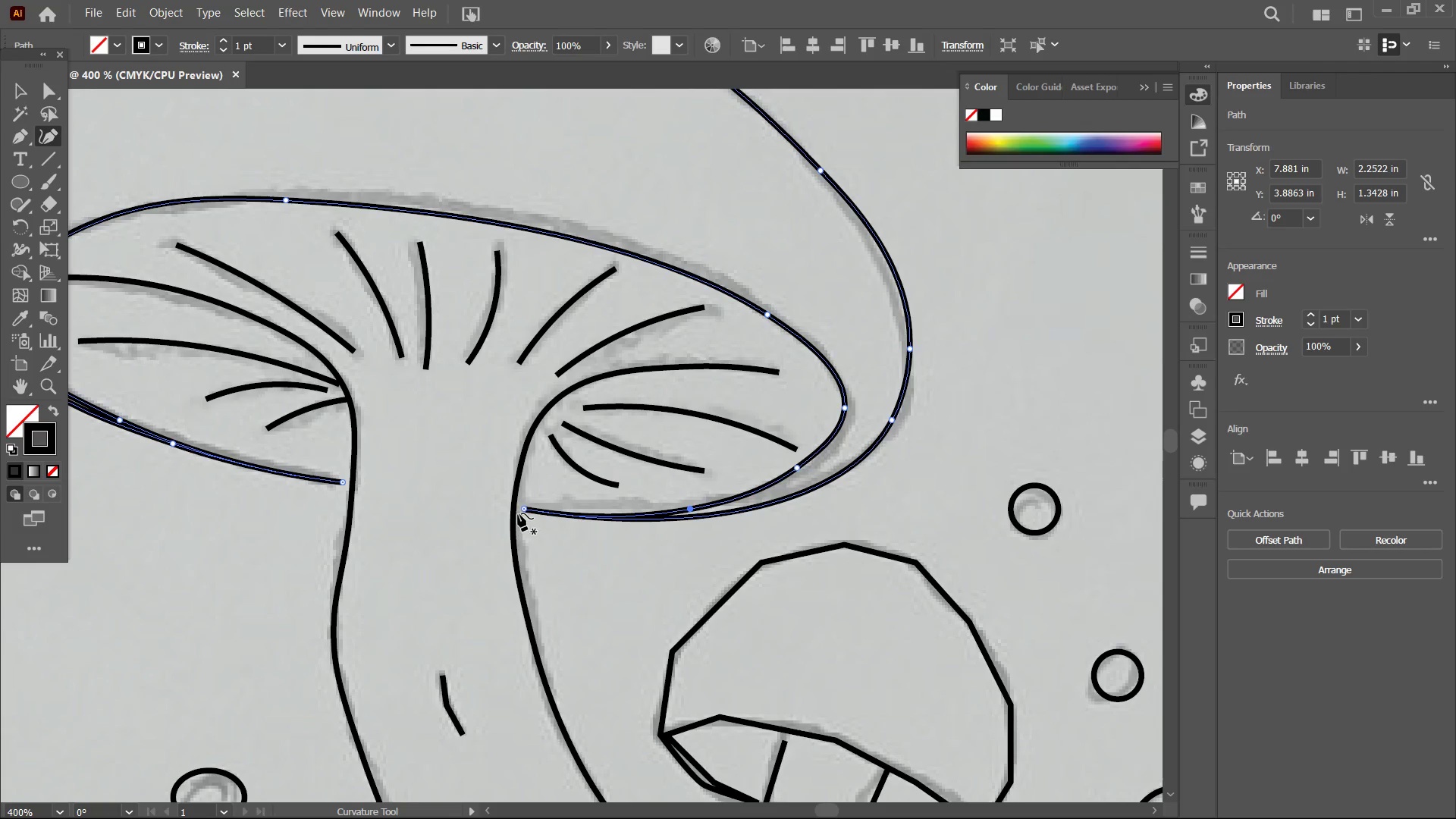 
left_click_drag(start_coordinate=[524, 509], to_coordinate=[514, 508])
 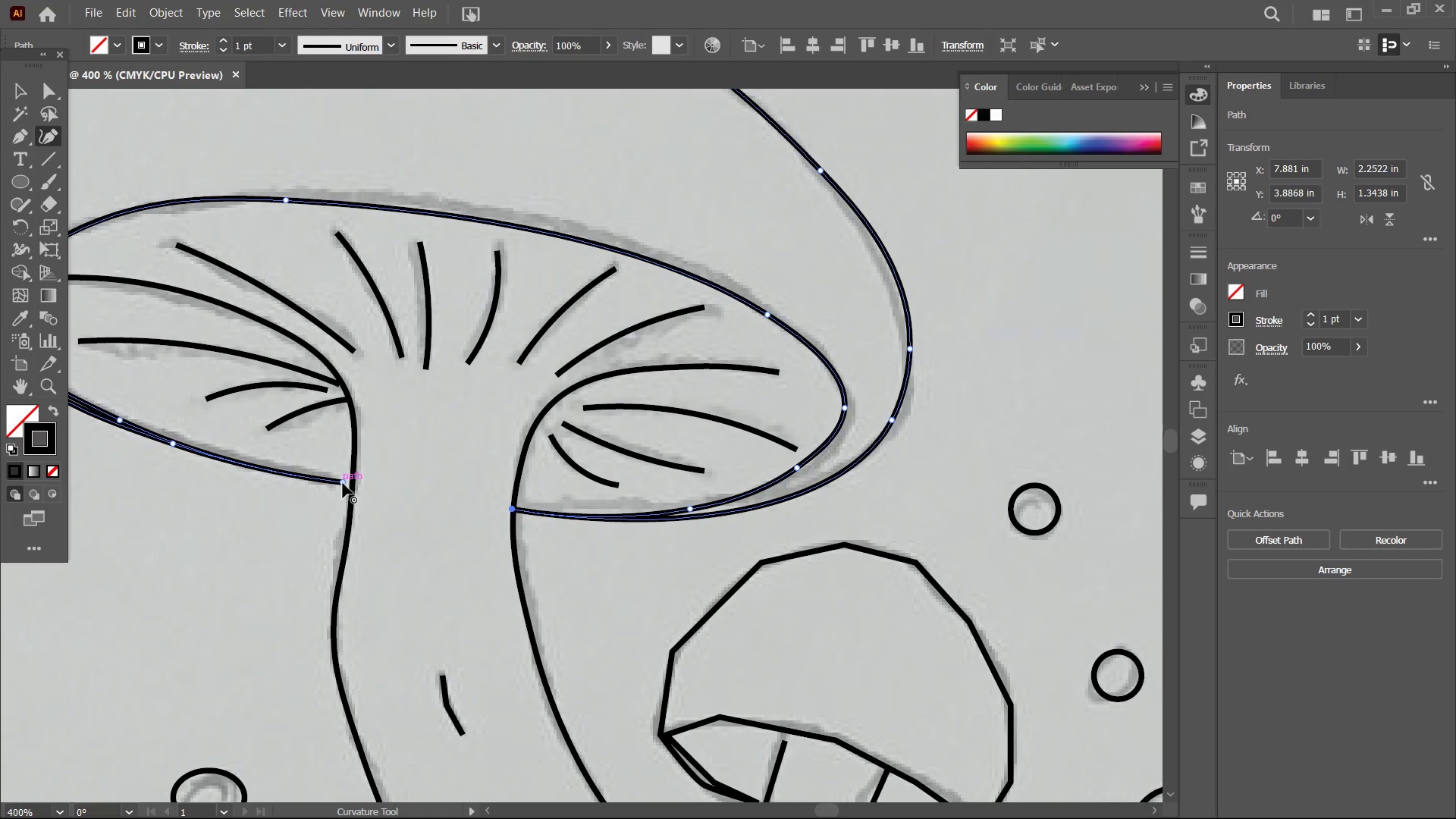 
left_click_drag(start_coordinate=[343, 483], to_coordinate=[350, 483])
 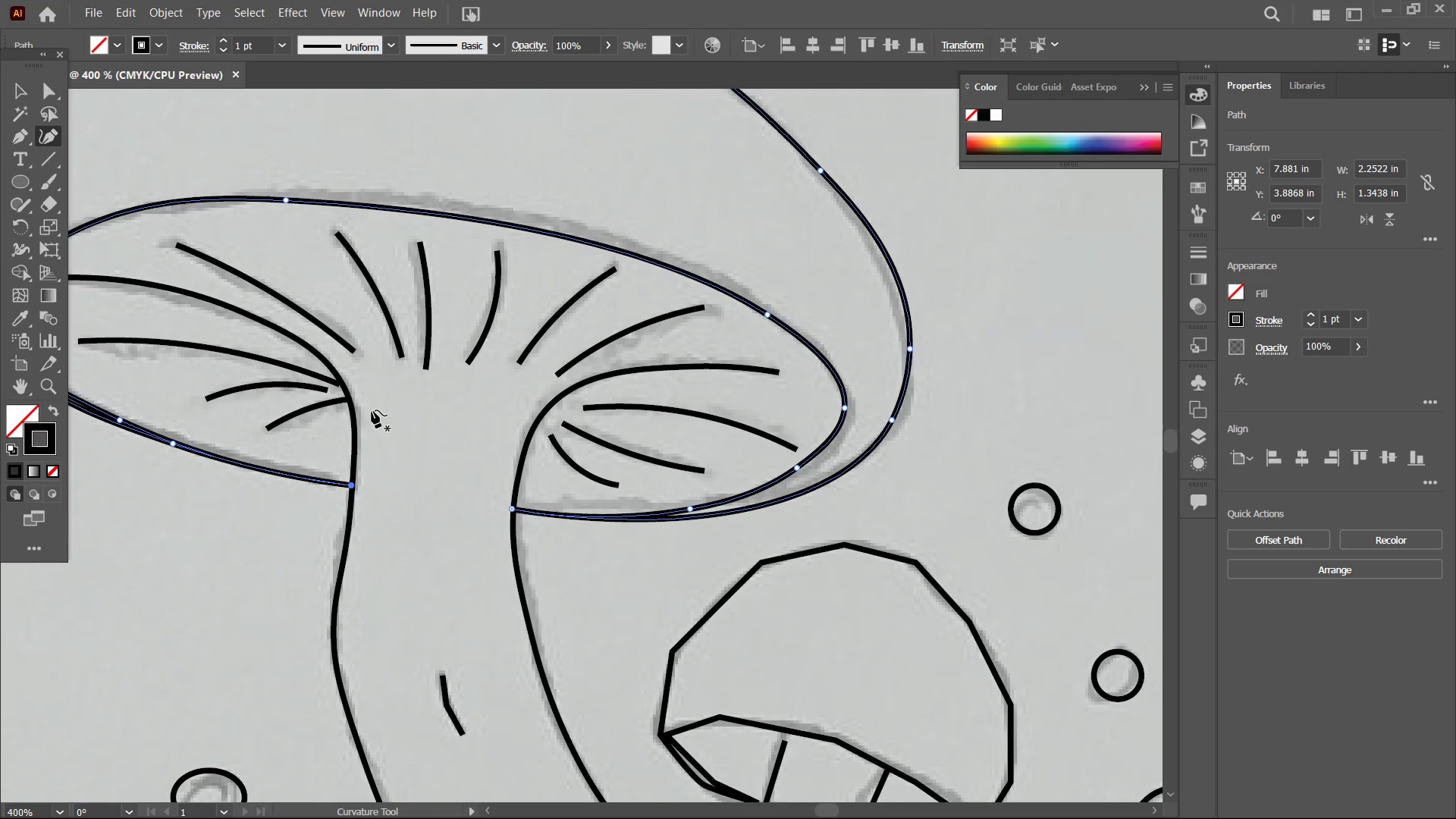 
hold_key(key=Space, duration=1.5)
 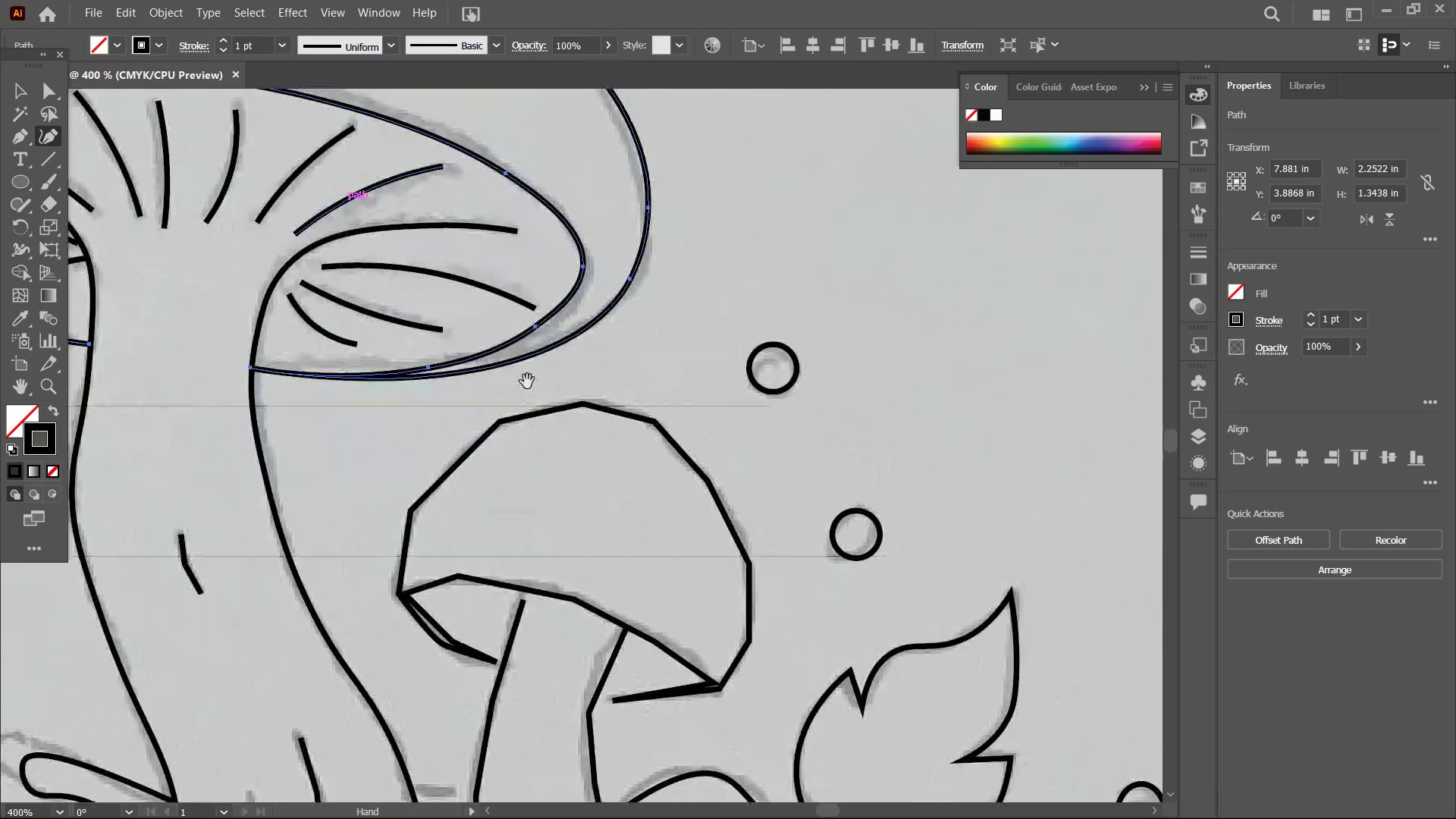 
left_click_drag(start_coordinate=[466, 274], to_coordinate=[481, 378])
 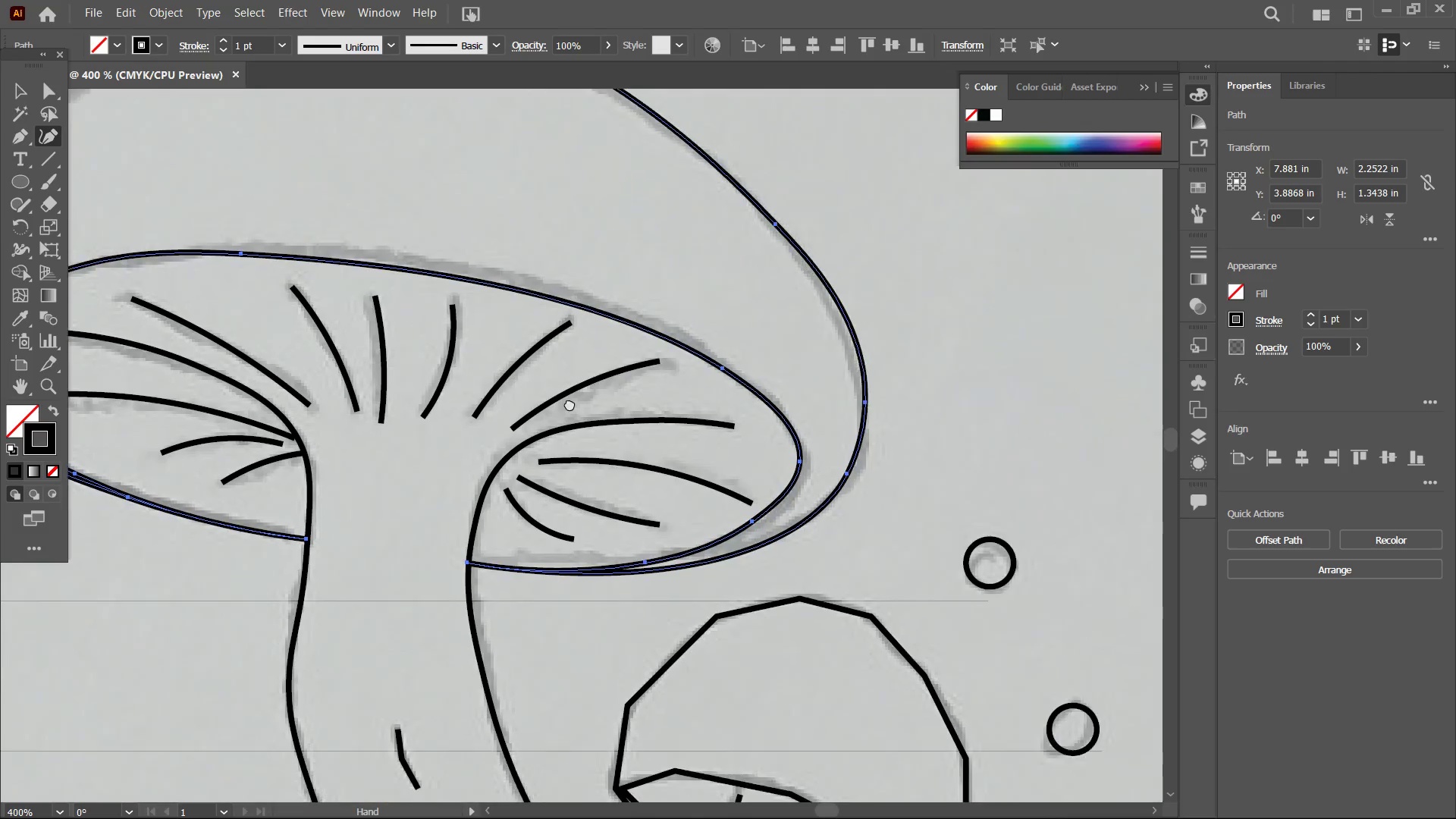 
left_click_drag(start_coordinate=[695, 494], to_coordinate=[503, 368])
 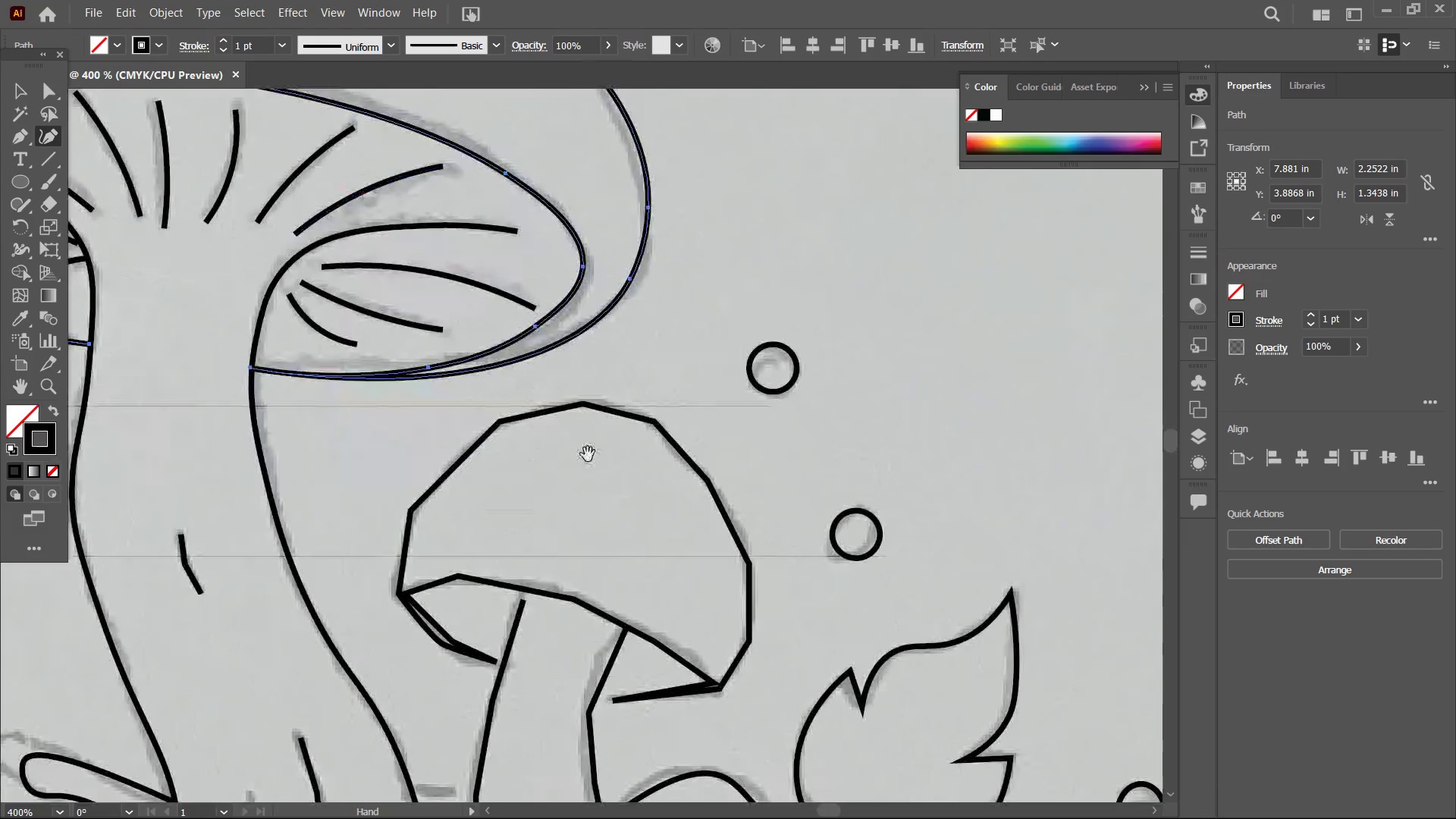 
hold_key(key=Space, duration=1.28)
 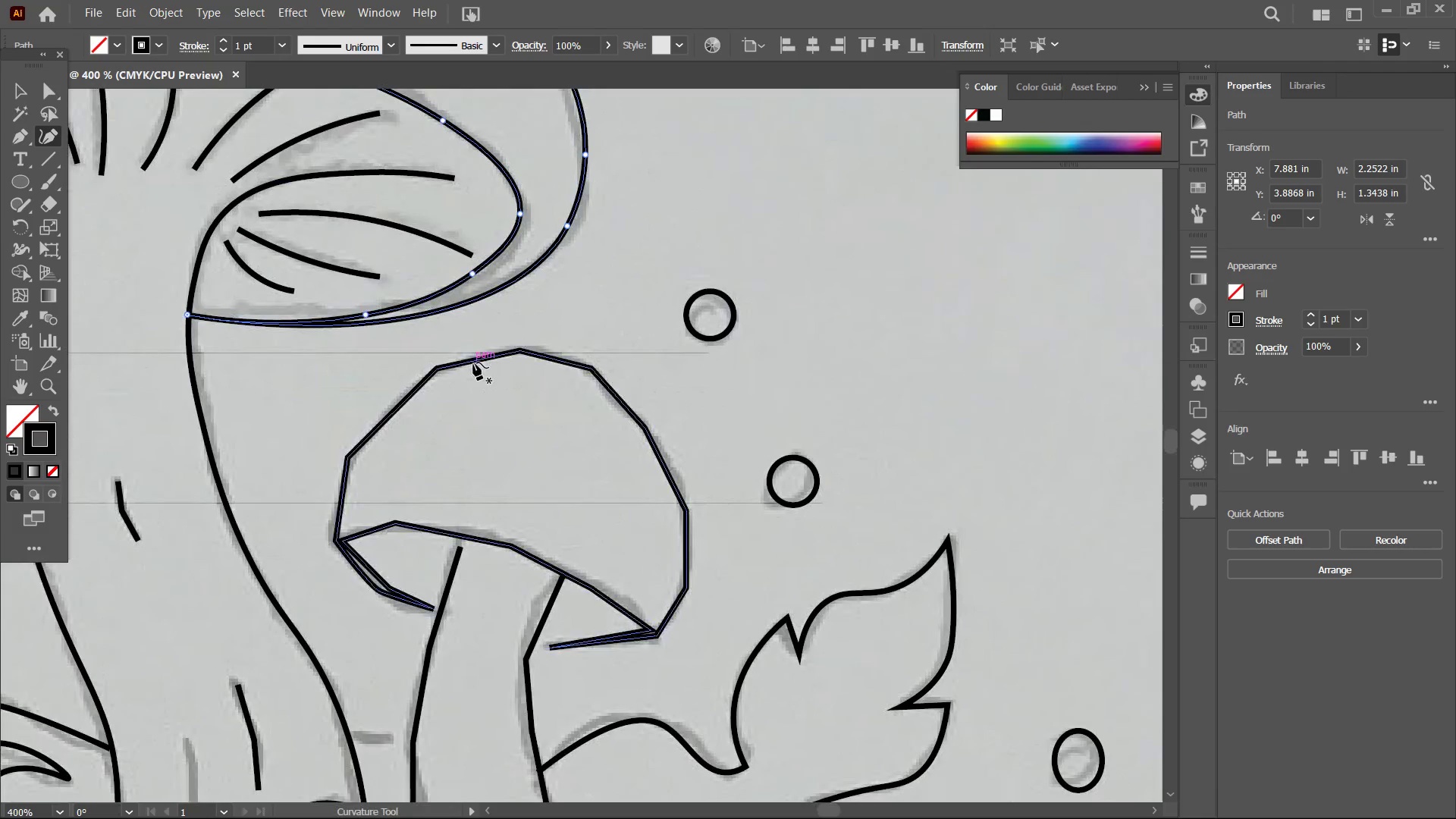 
left_click_drag(start_coordinate=[613, 503], to_coordinate=[527, 381])
 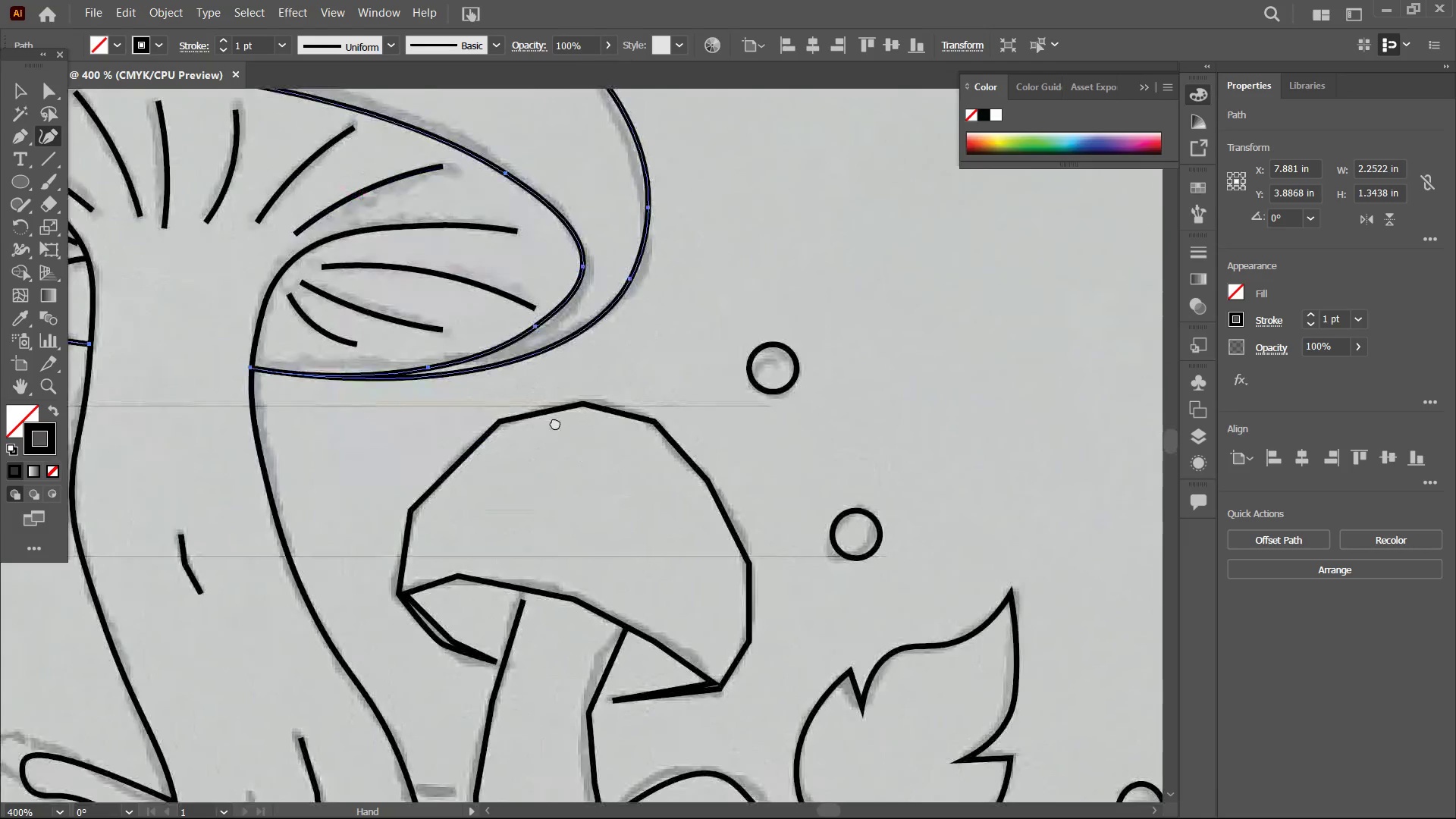 
left_click_drag(start_coordinate=[585, 451], to_coordinate=[522, 398])
 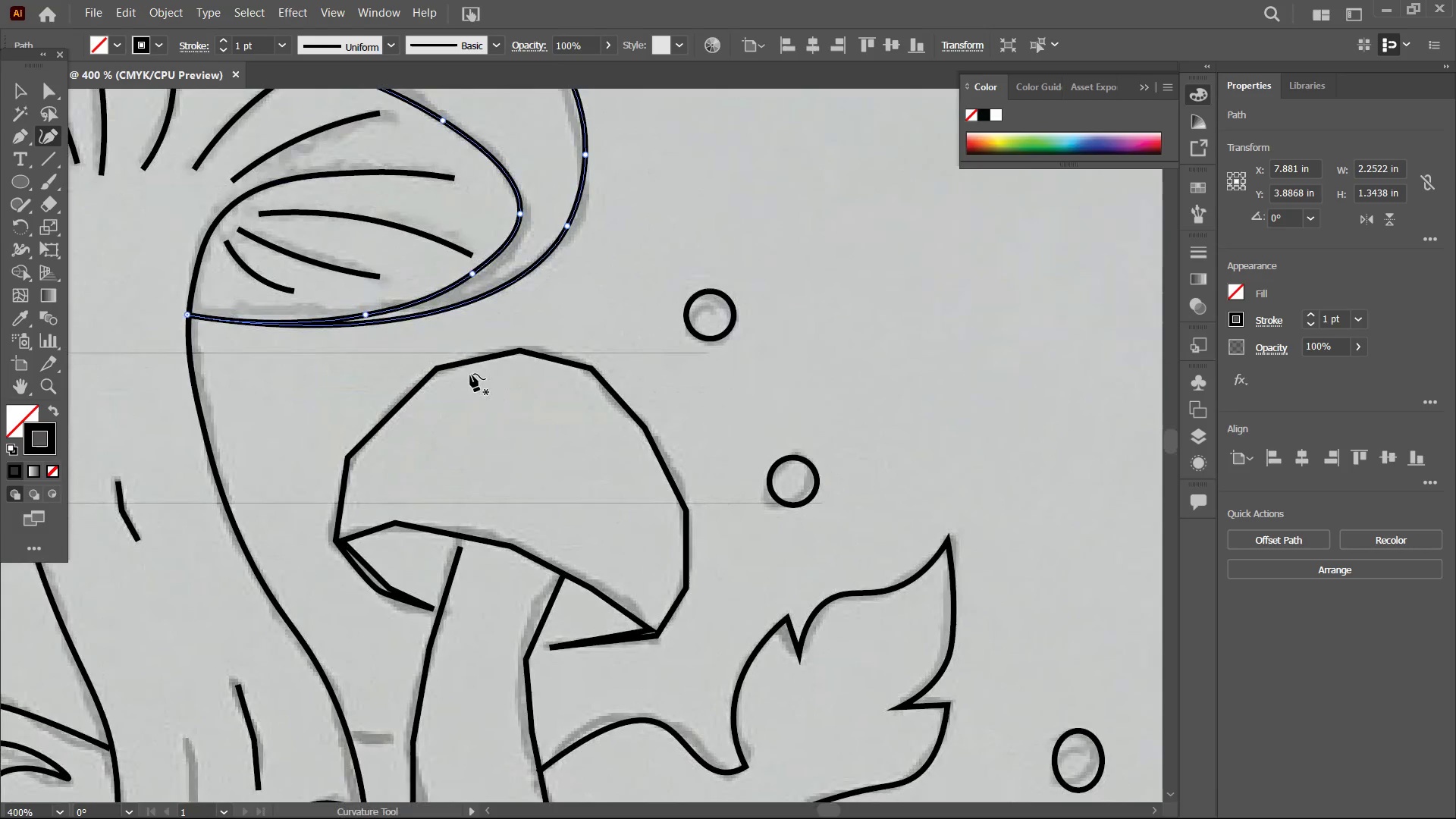 
left_click([473, 362])
 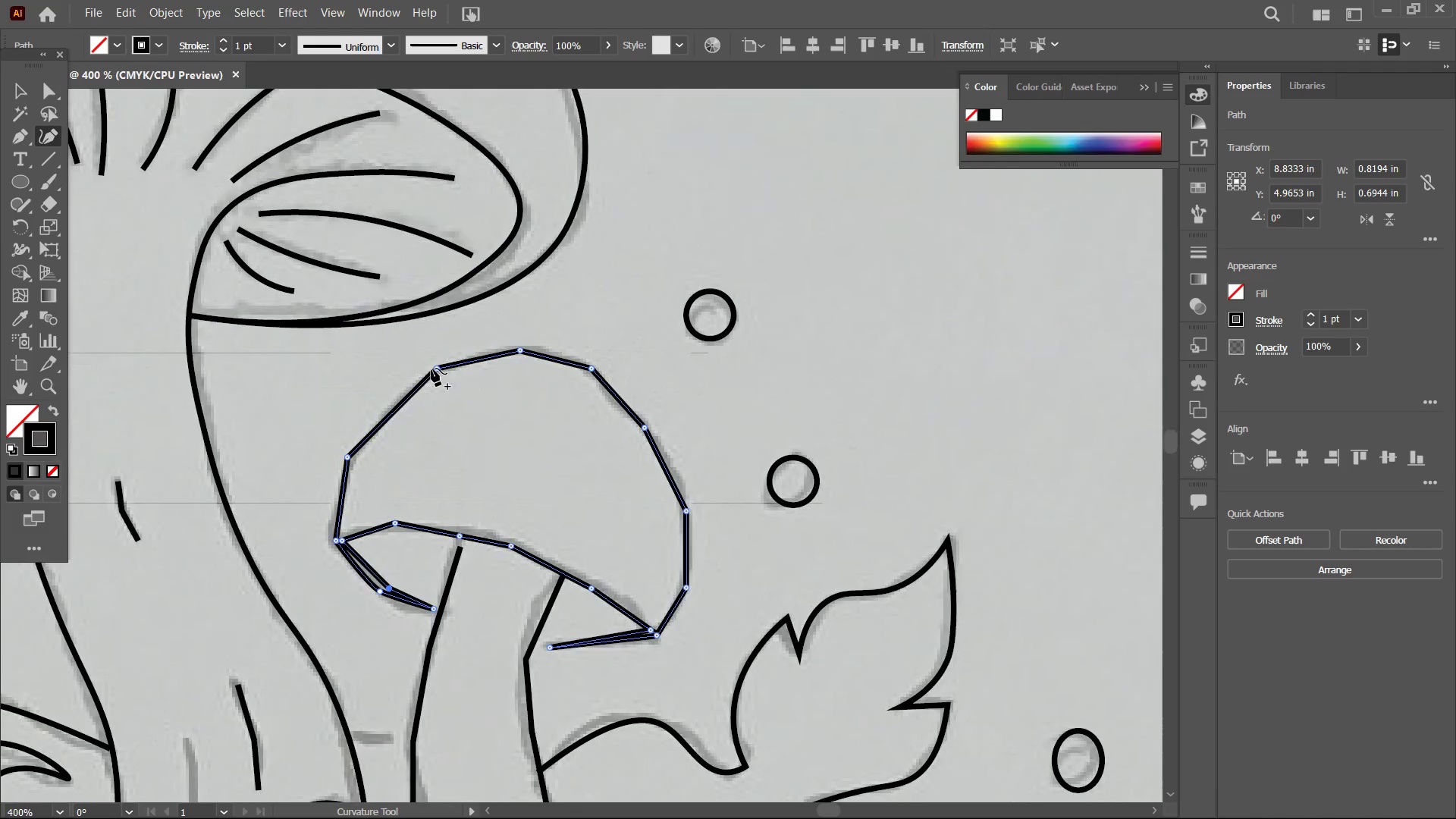 
left_click([431, 369])
 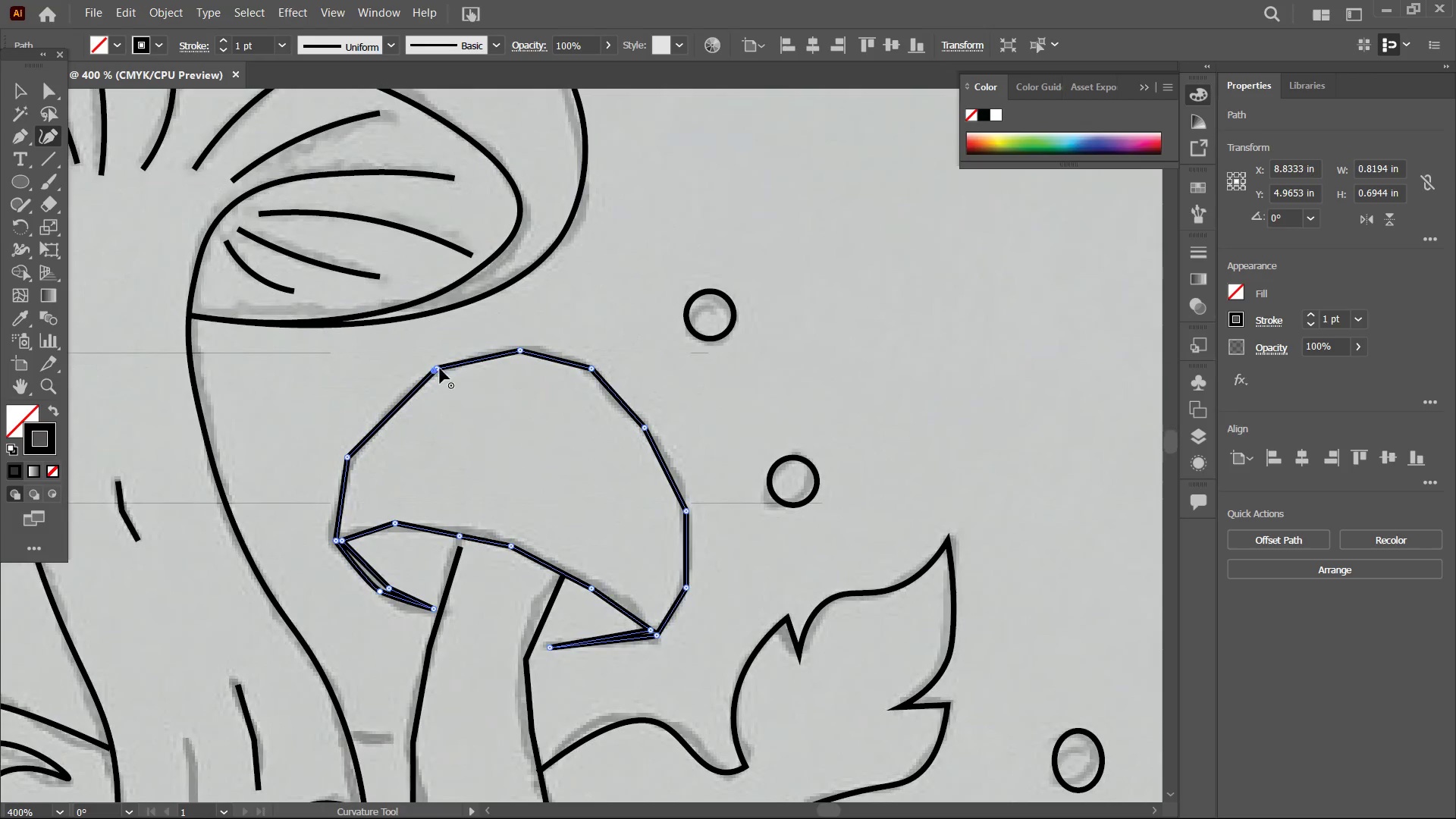 
left_click([440, 369])
 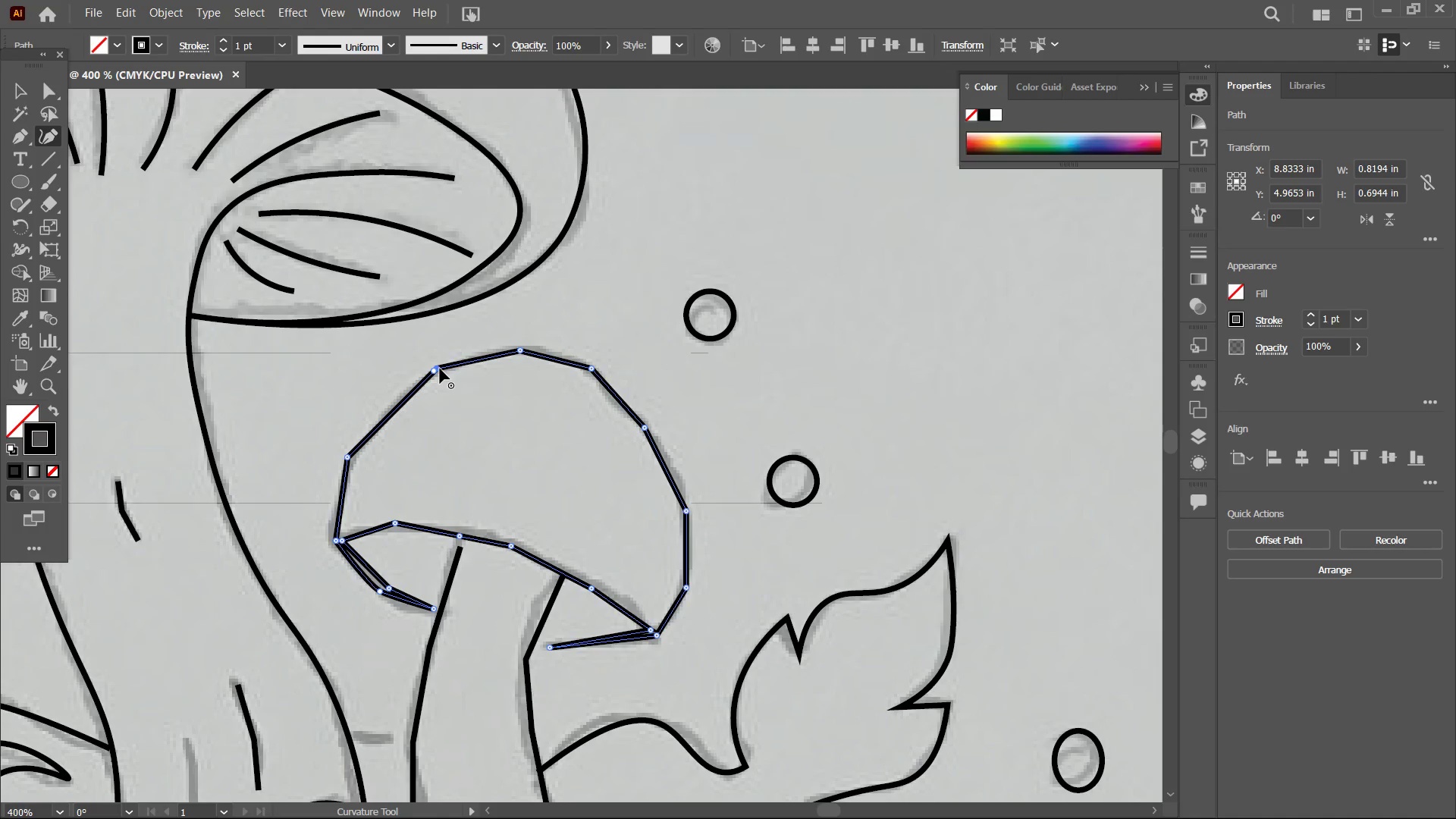 
key(Backspace)
 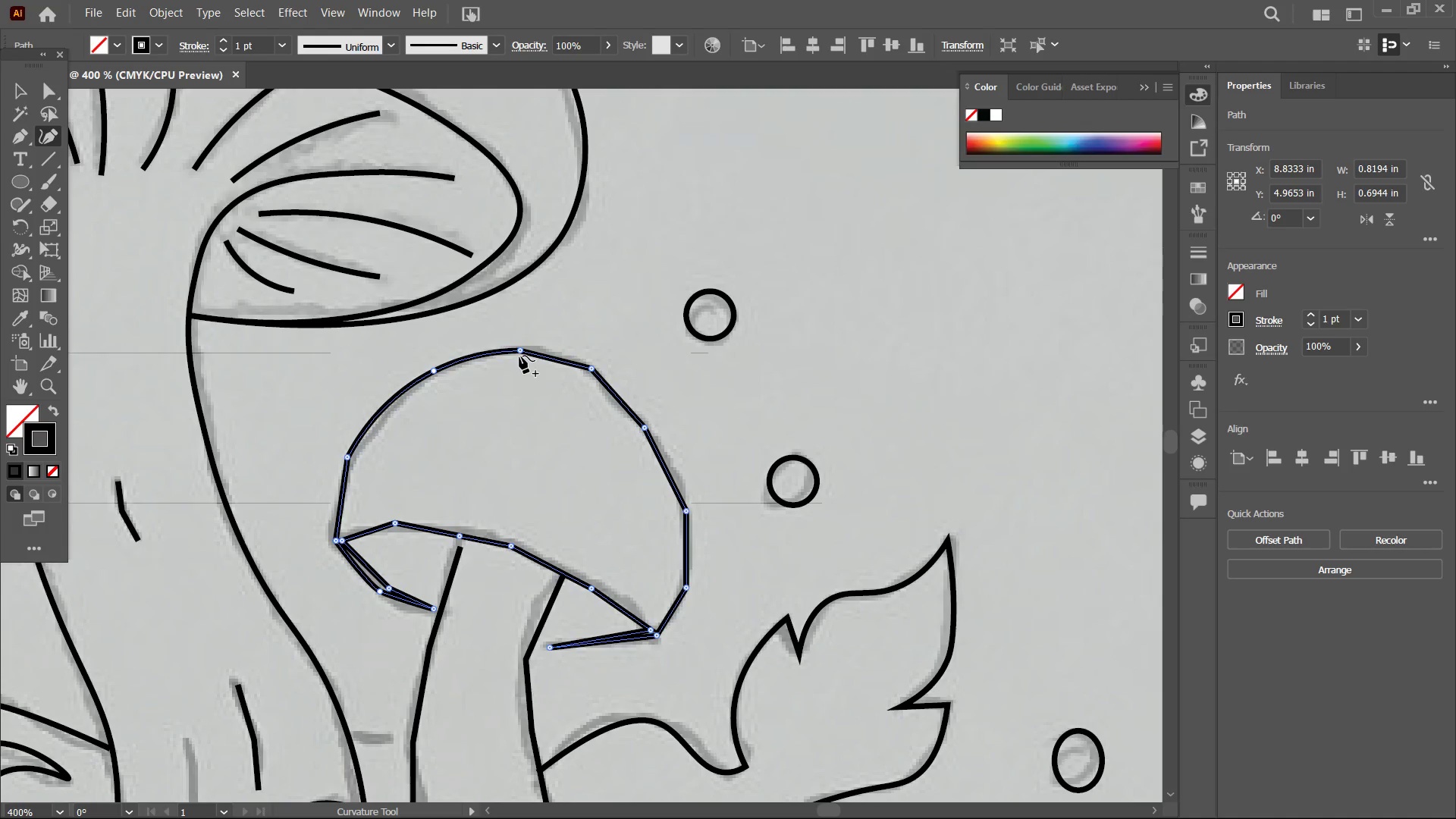 
left_click([522, 350])
 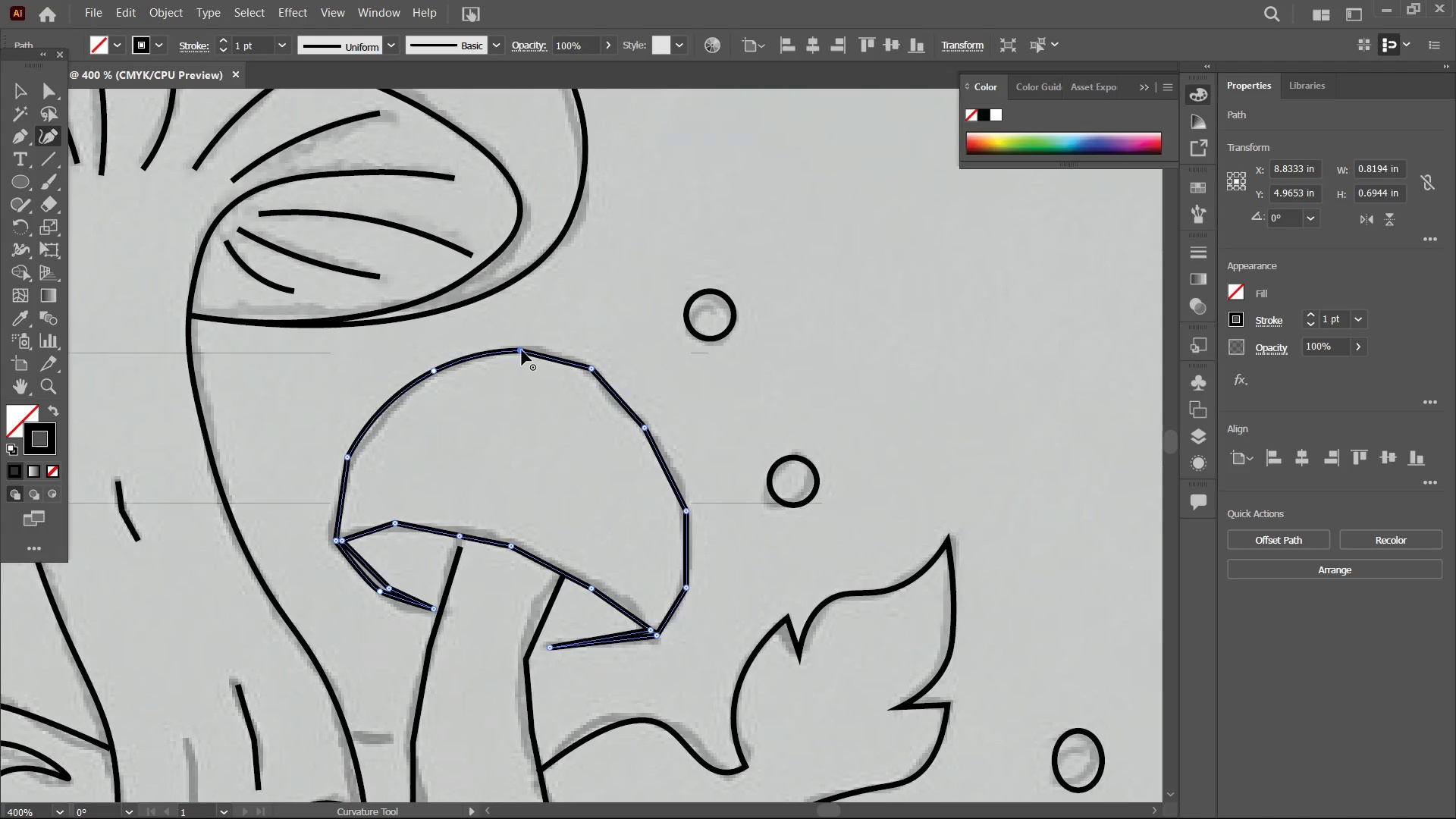 
key(Backspace)
 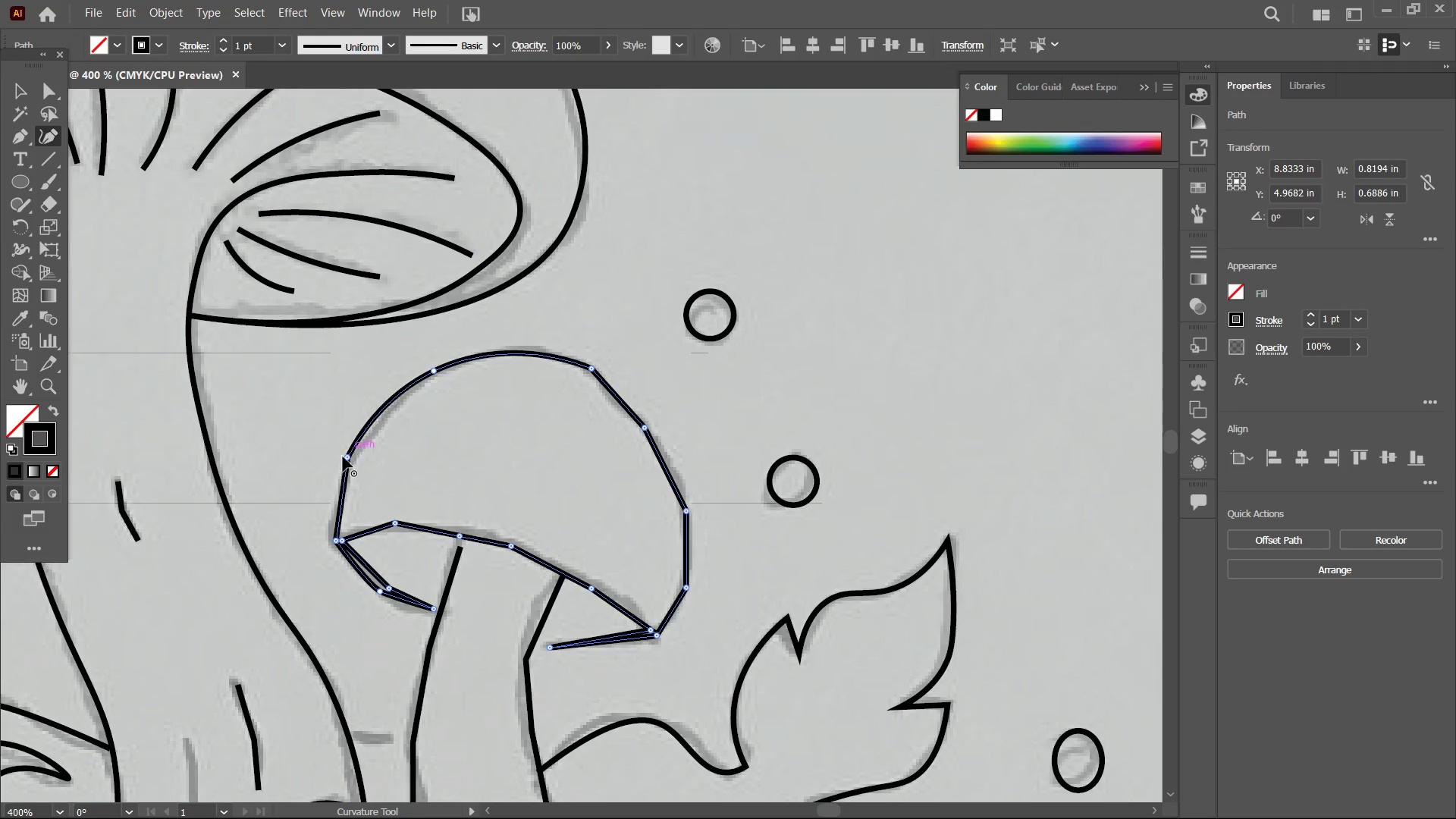 
left_click([342, 457])
 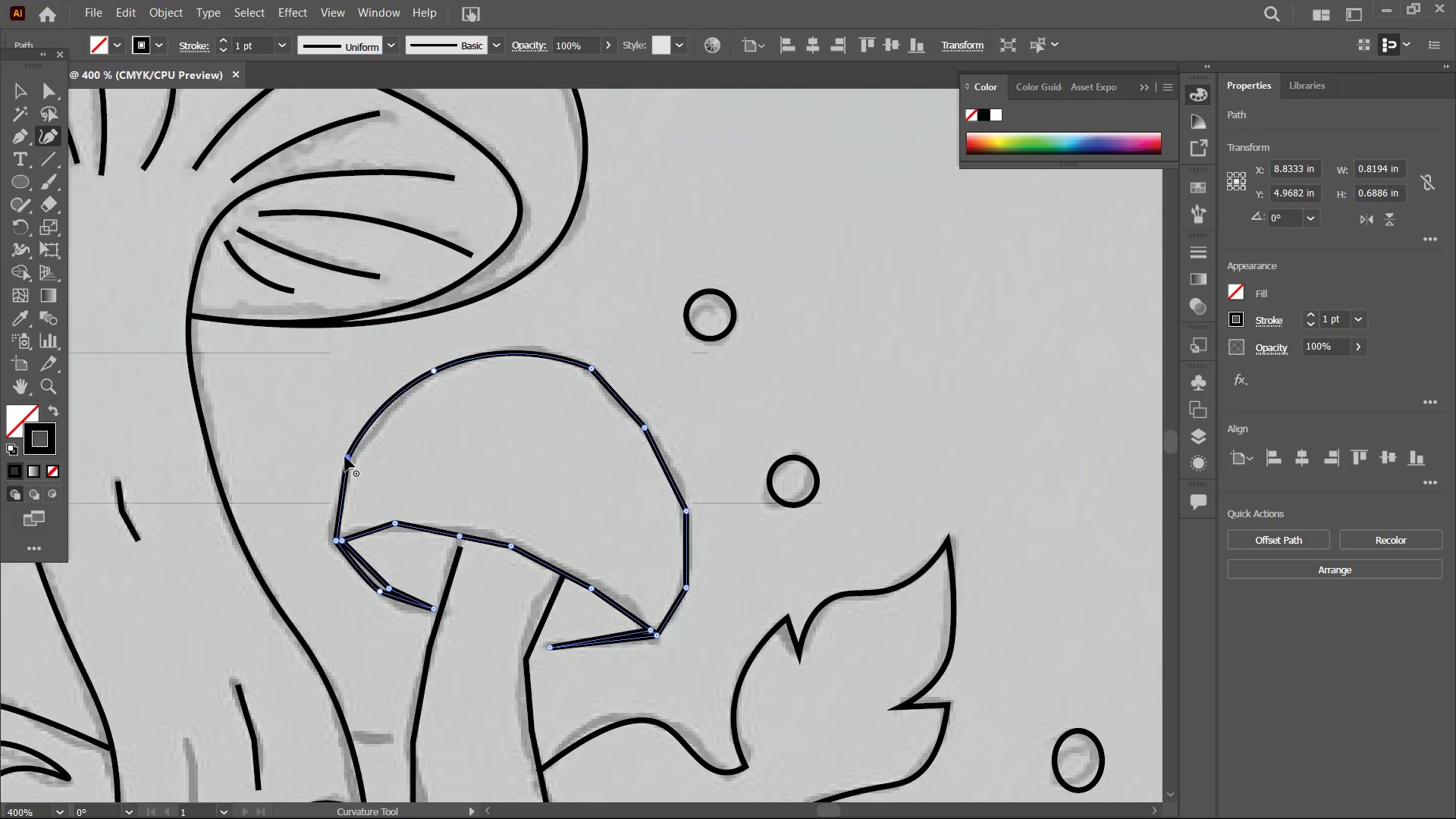 
key(Backspace)
 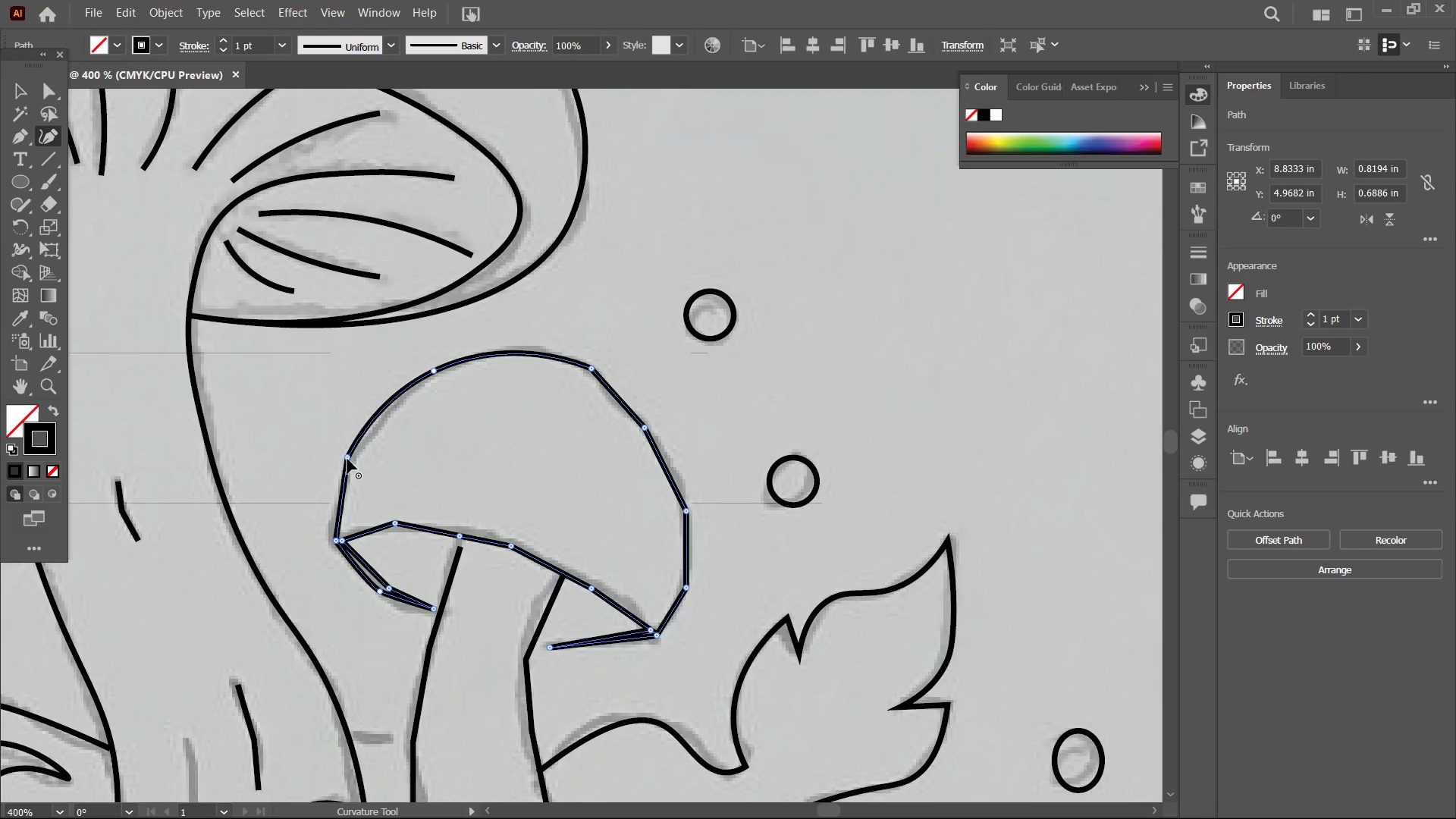 
left_click([347, 459])
 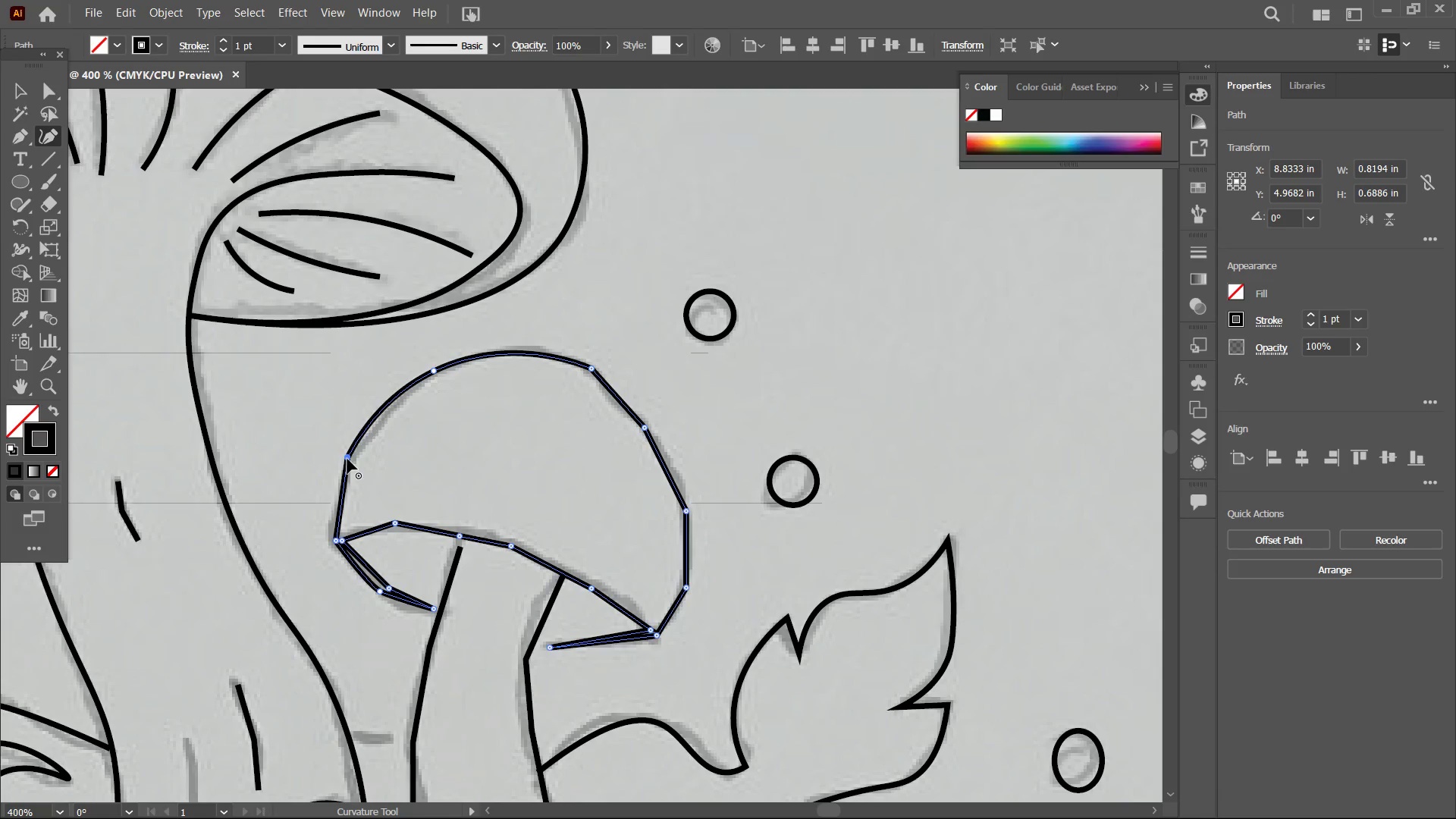 
key(Backspace)
 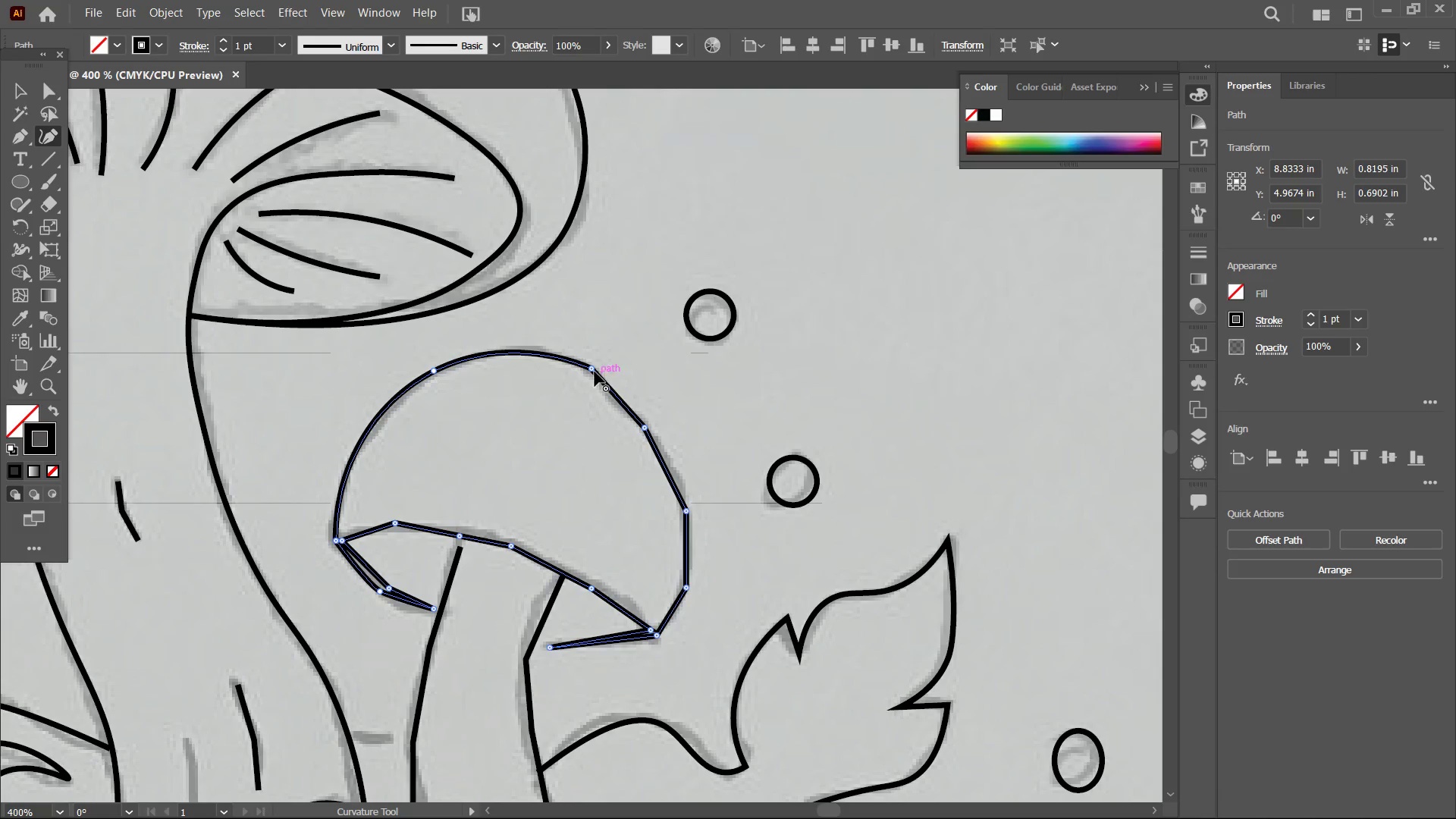 
left_click([591, 370])
 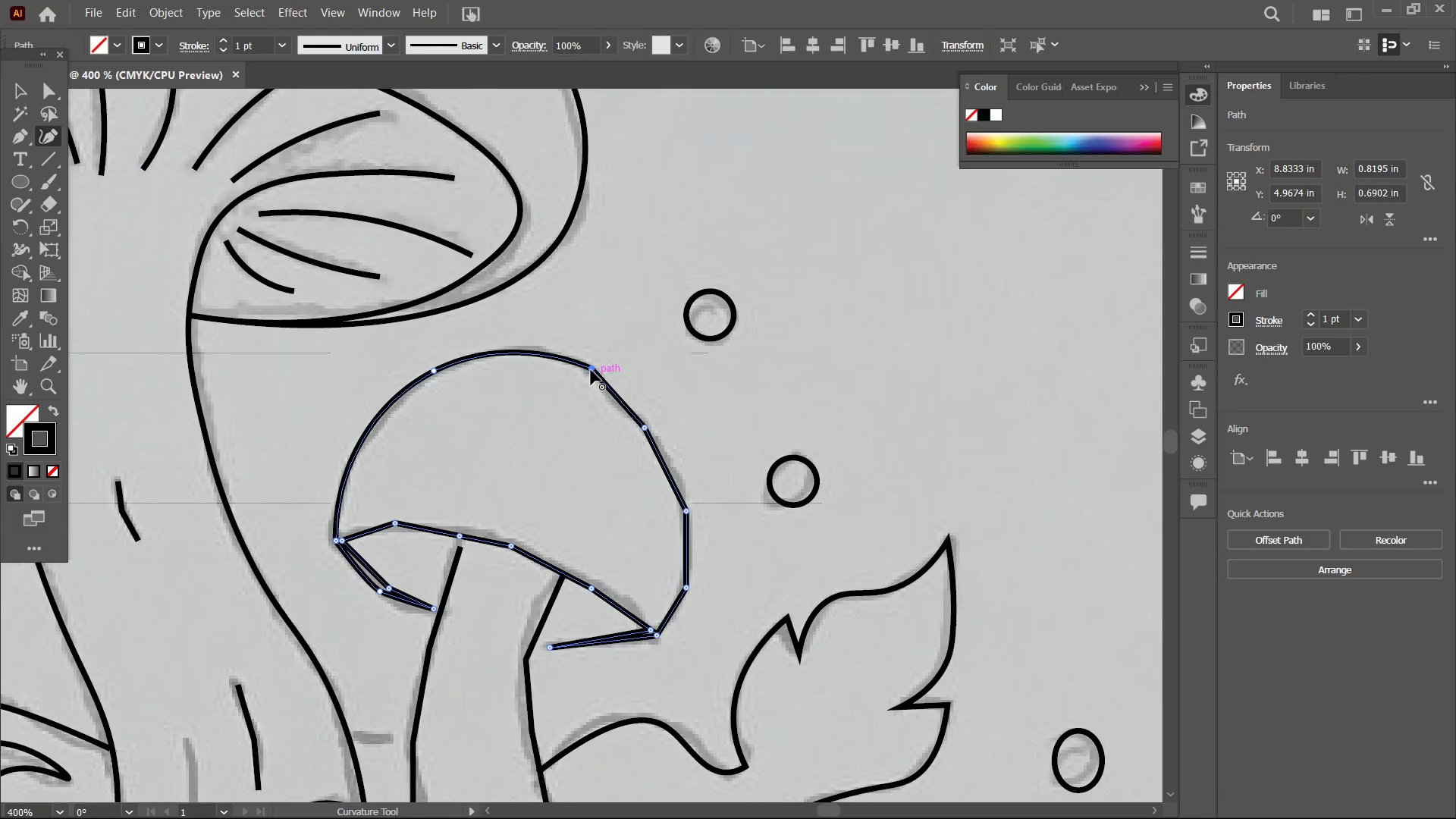 
key(Backspace)
 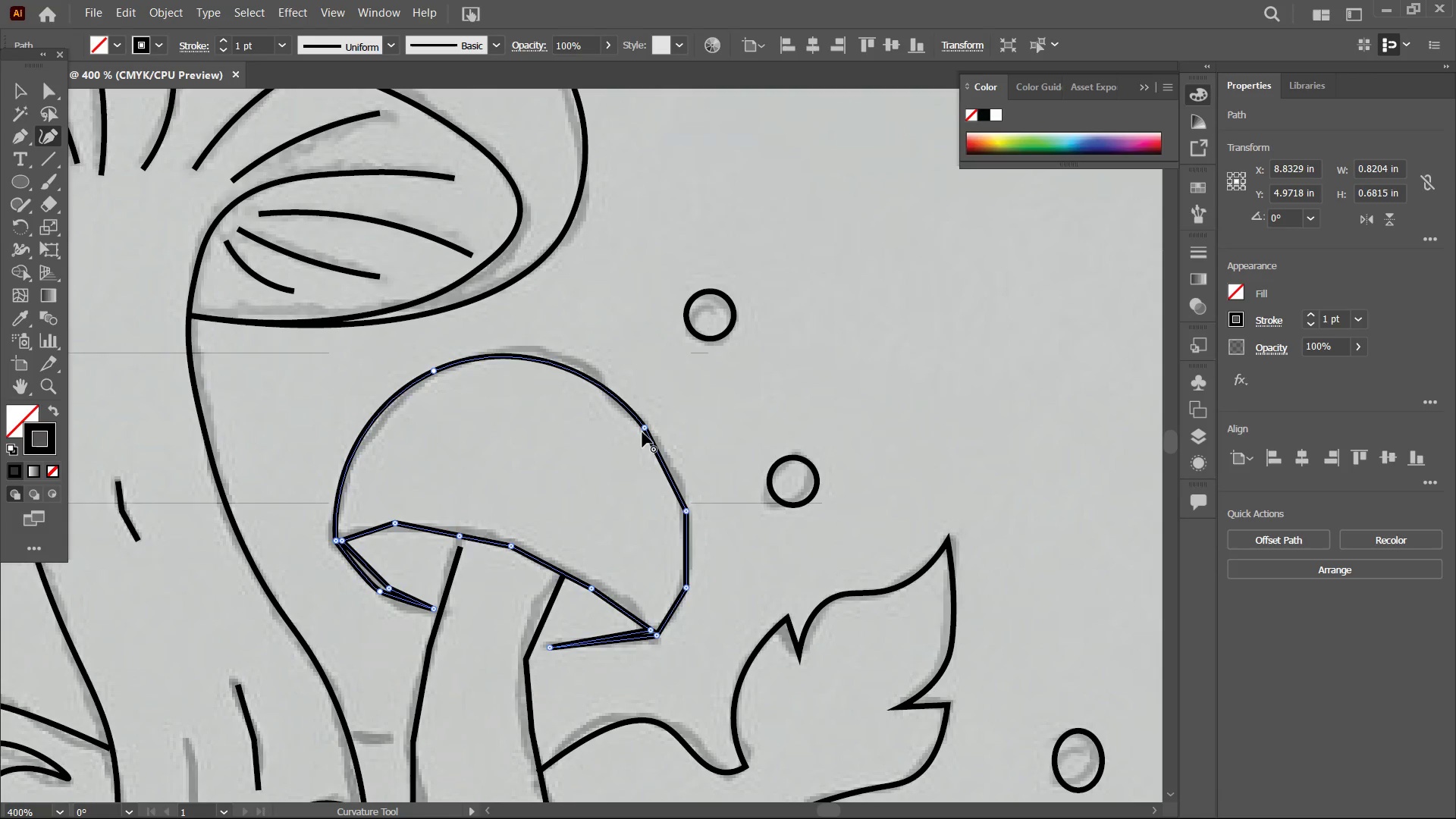 
left_click([642, 432])
 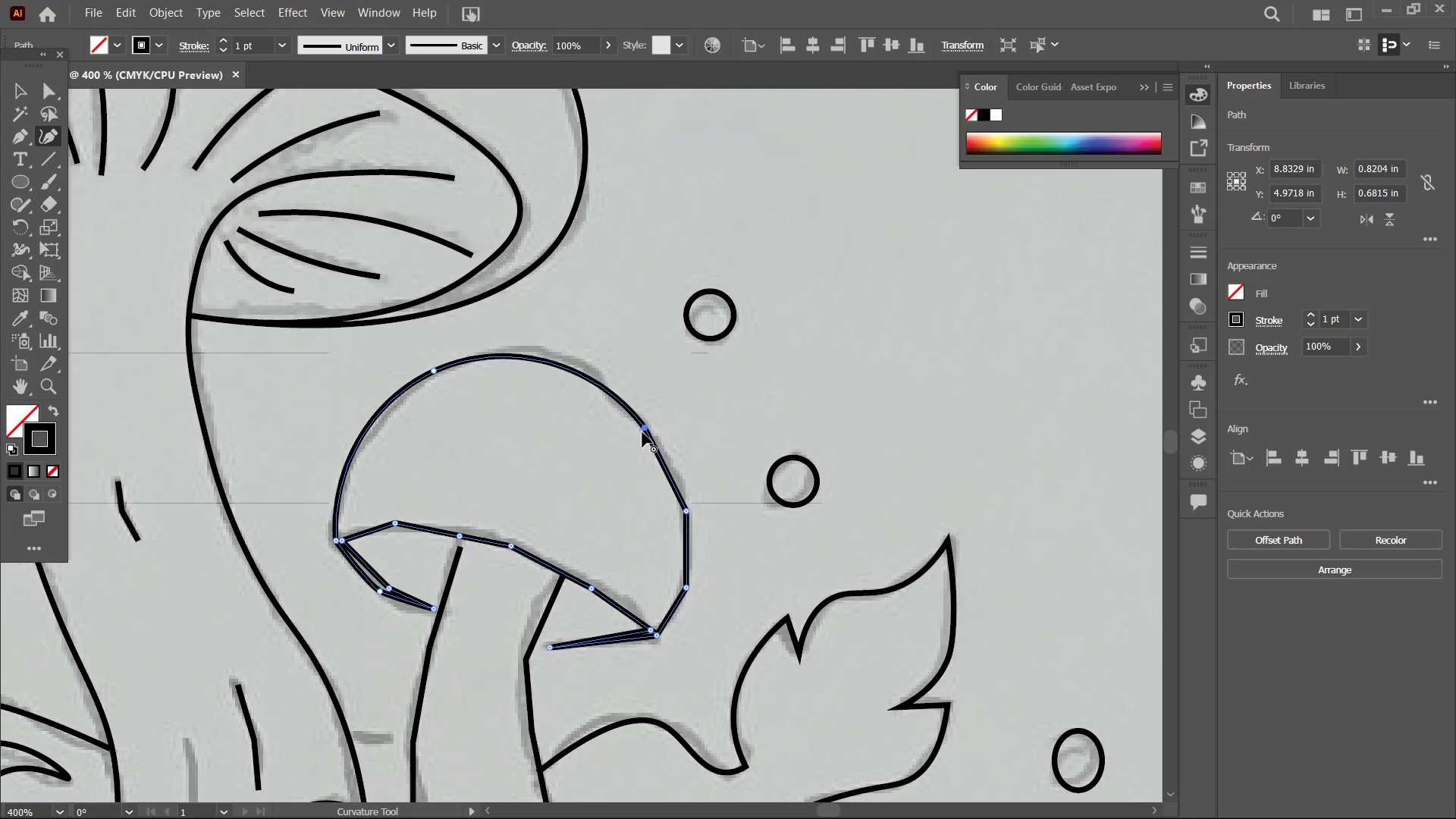 
key(Backspace)
 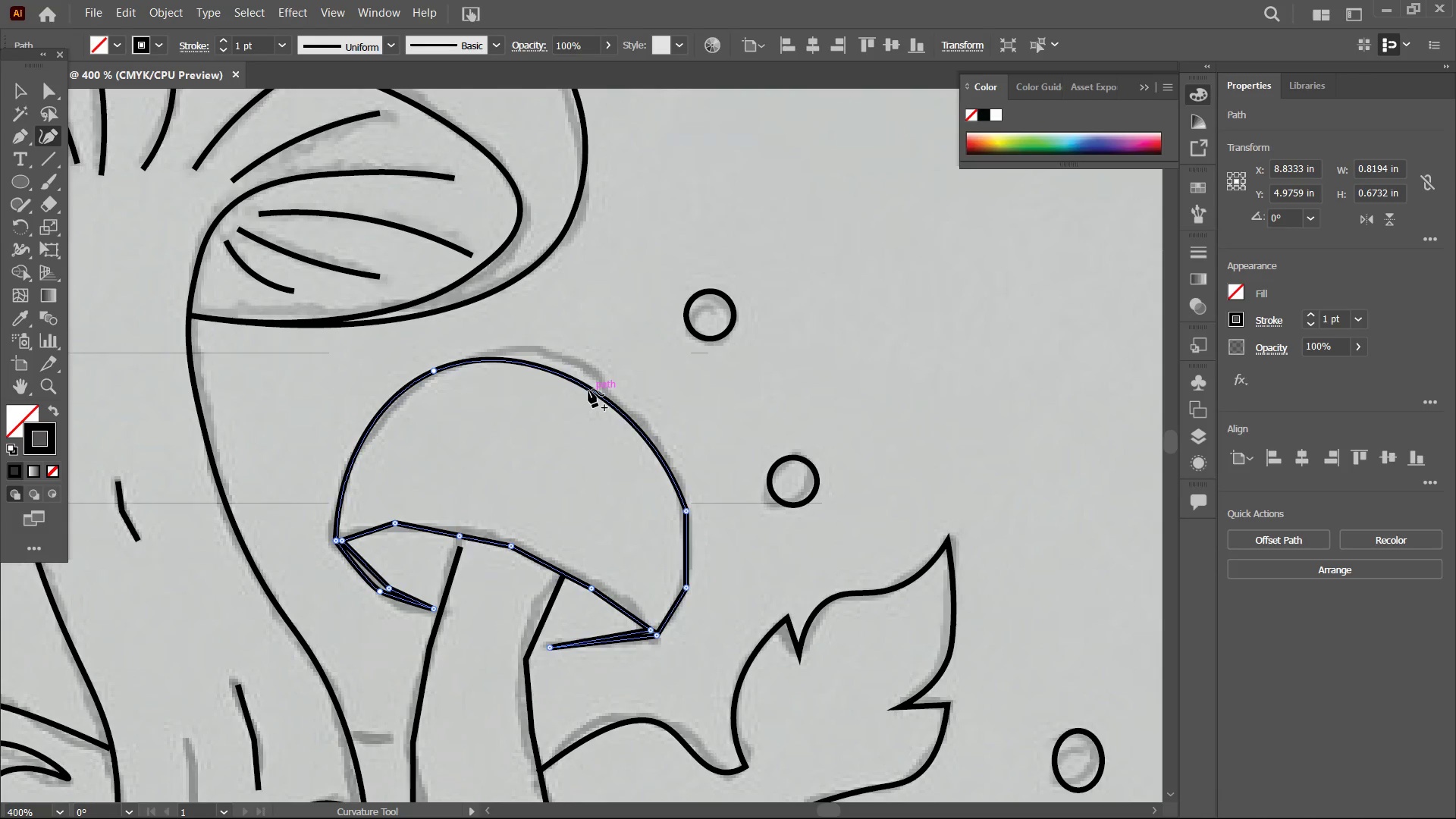 
left_click_drag(start_coordinate=[588, 390], to_coordinate=[588, 370])
 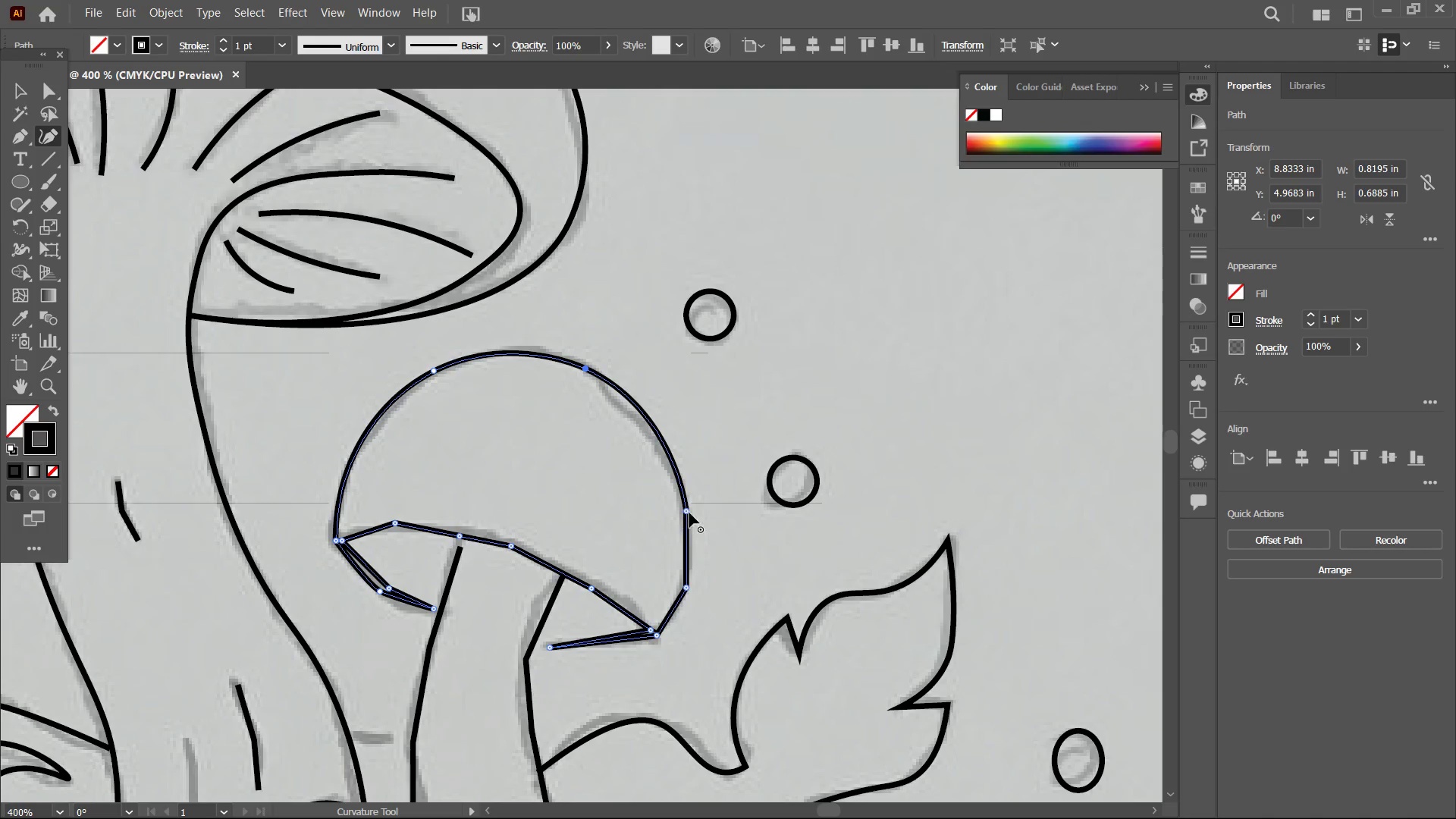 
left_click([689, 512])
 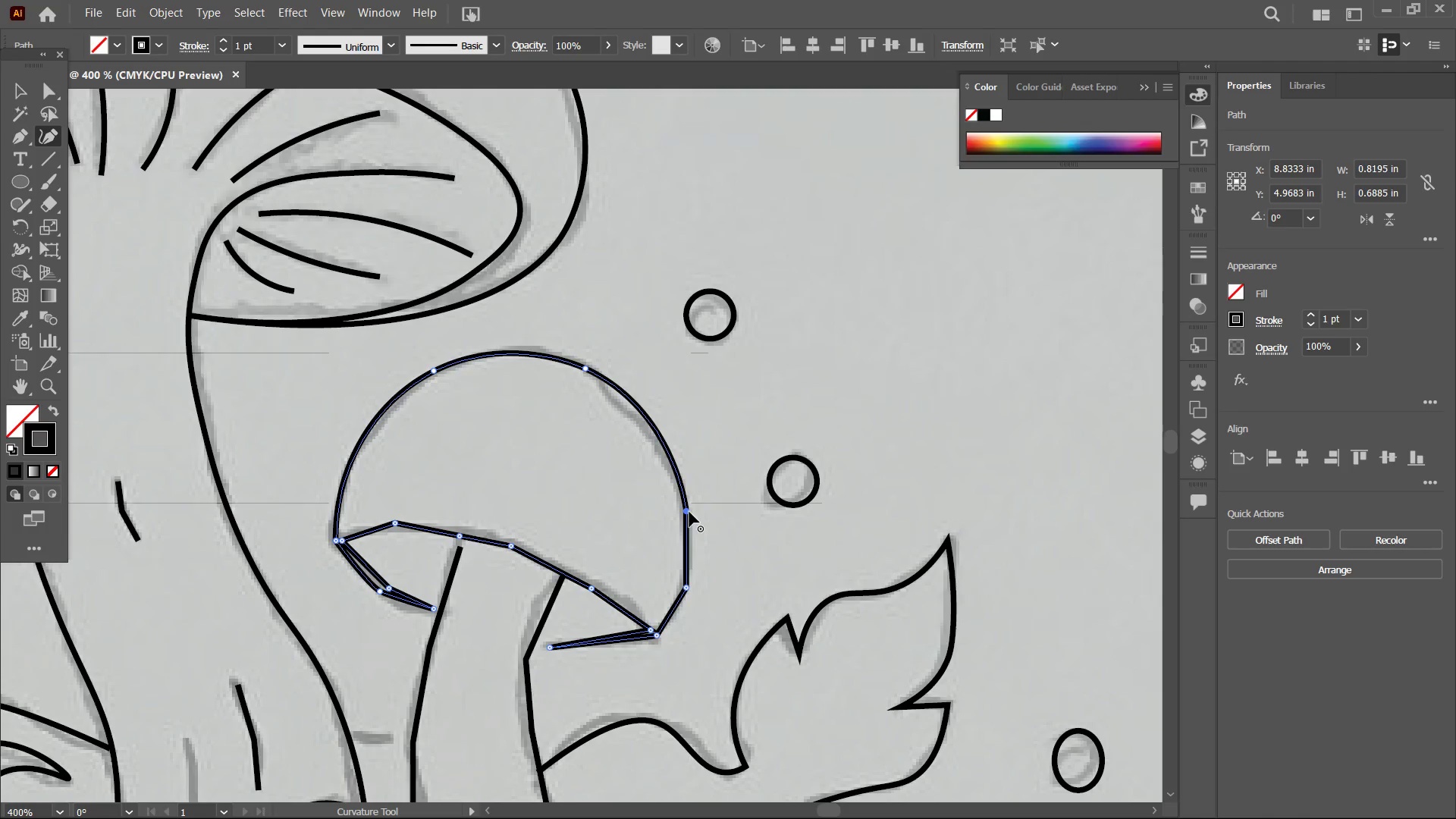 
key(Backspace)
 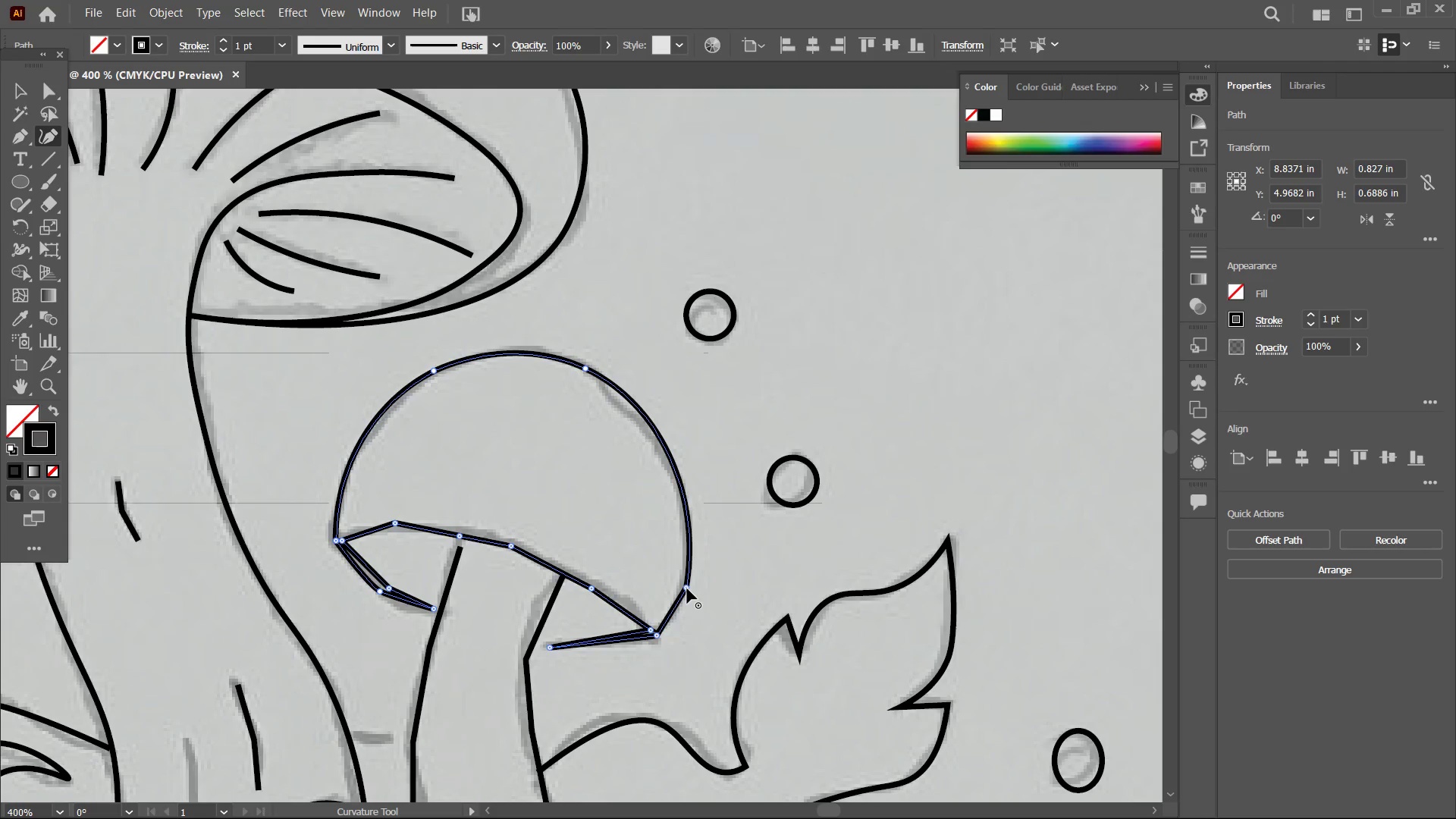 
left_click([687, 588])
 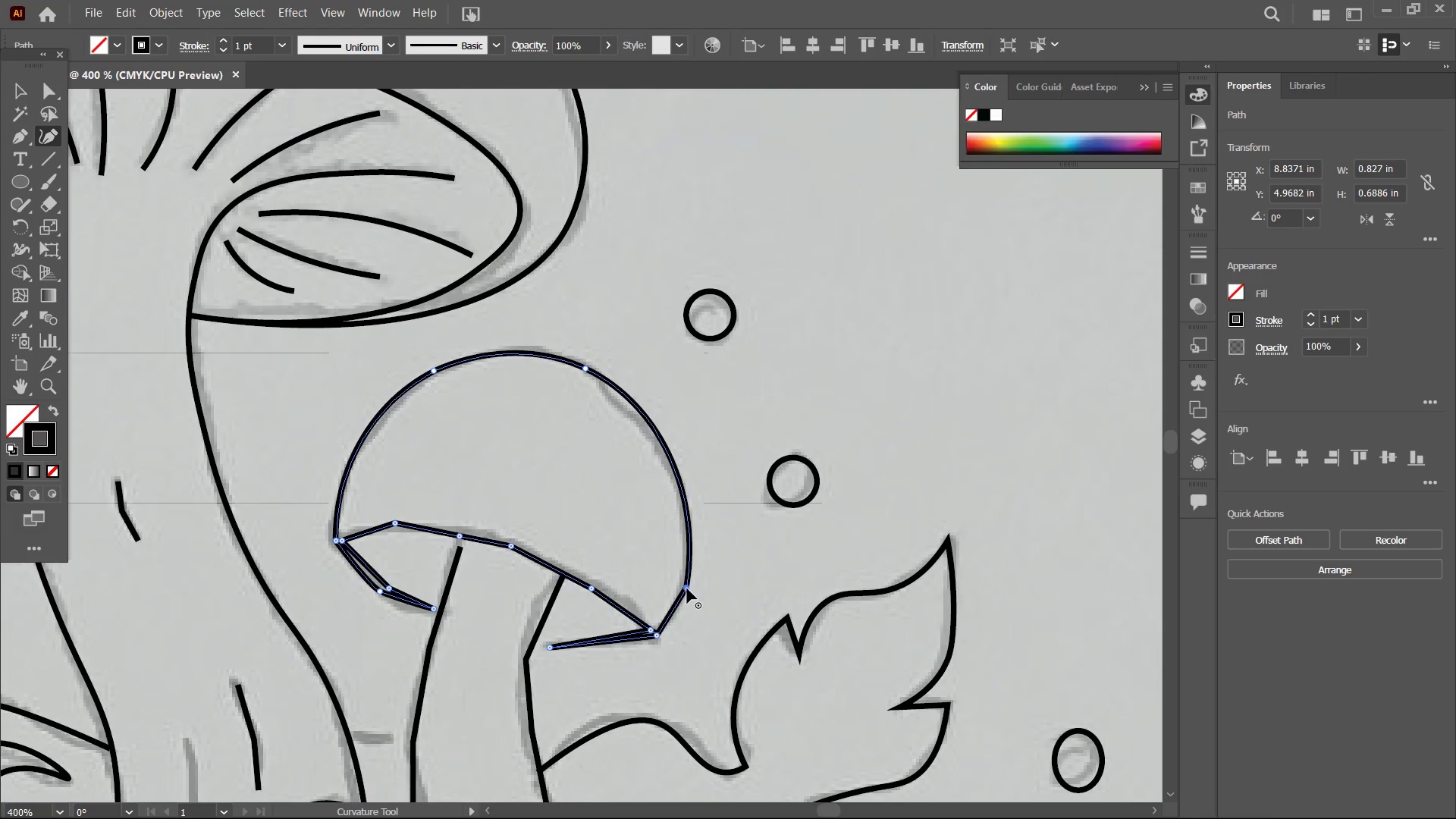 
key(Backspace)
 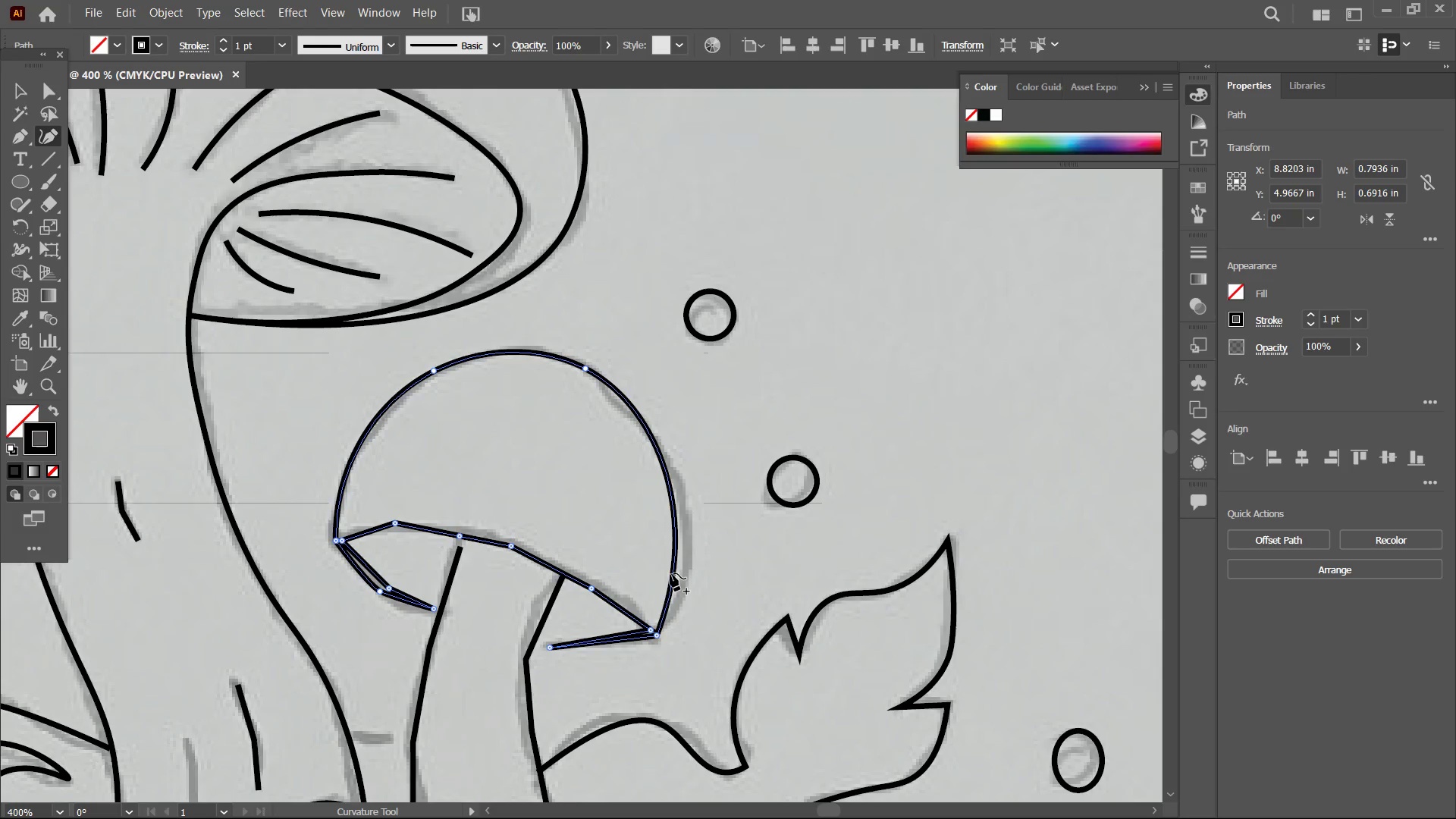 
left_click_drag(start_coordinate=[670, 573], to_coordinate=[685, 566])
 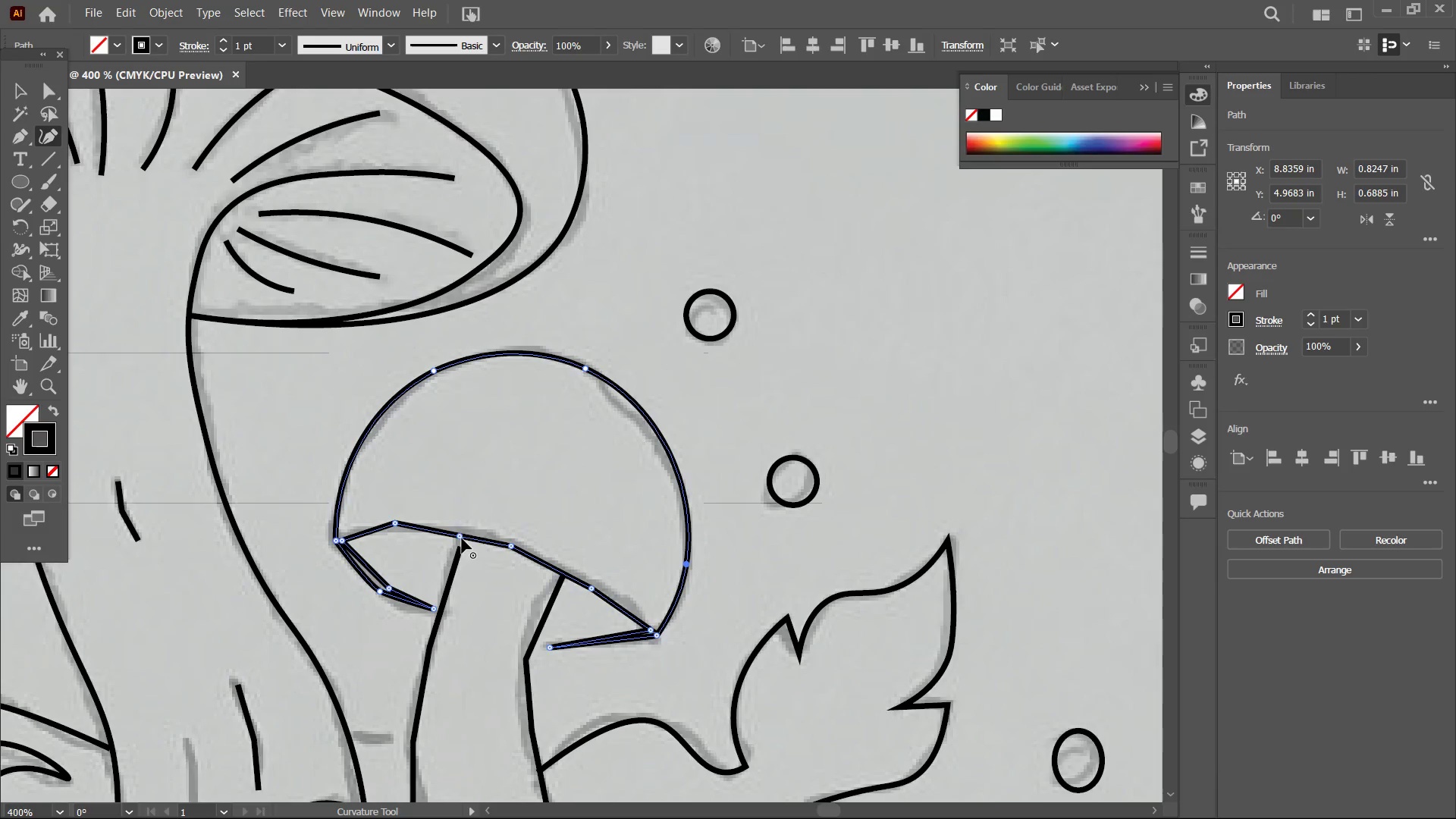 
scroll: coordinate [454, 538], scroll_direction: down, amount: 4.0
 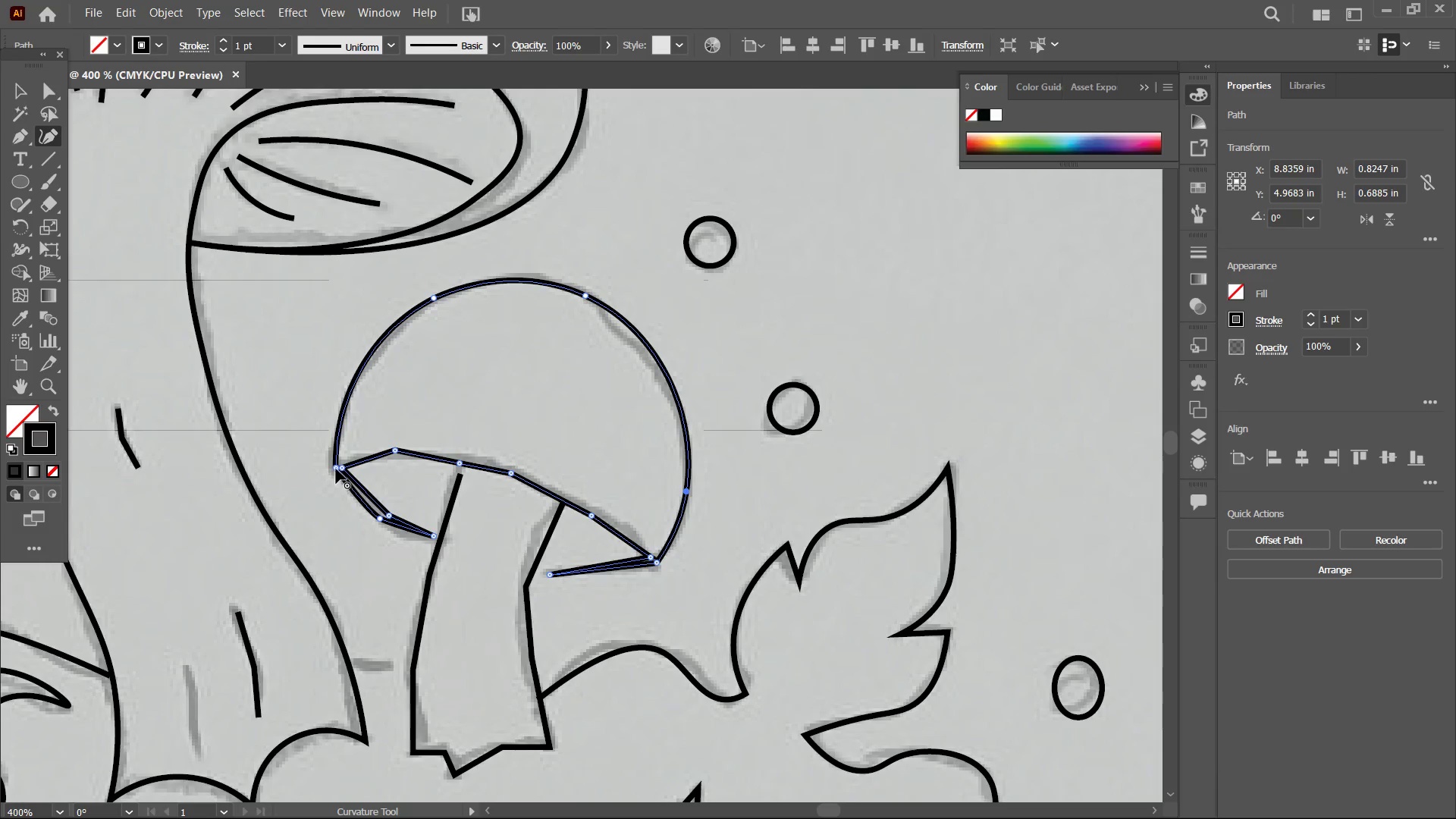 
left_click([336, 469])
 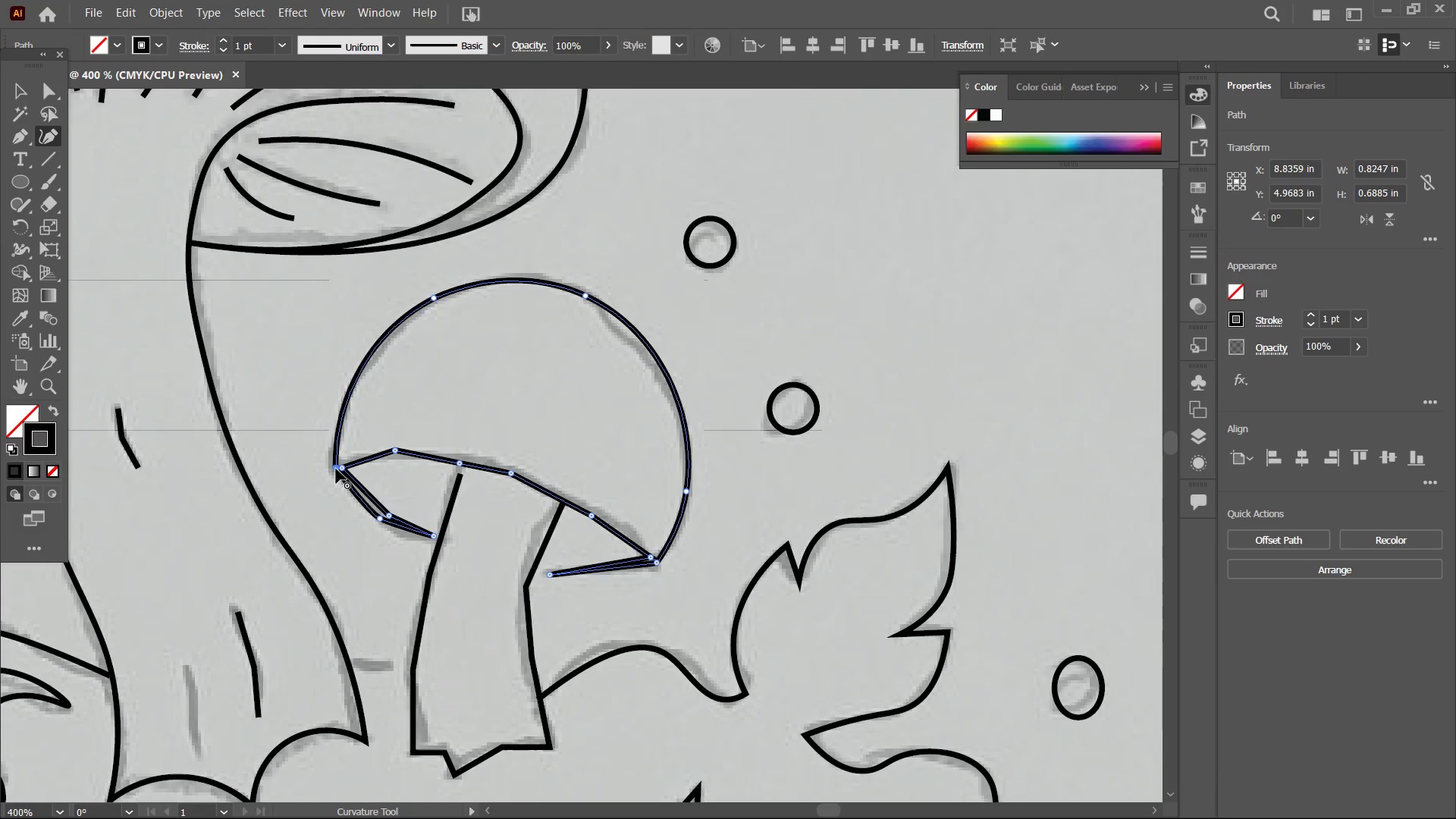 
key(Backspace)
 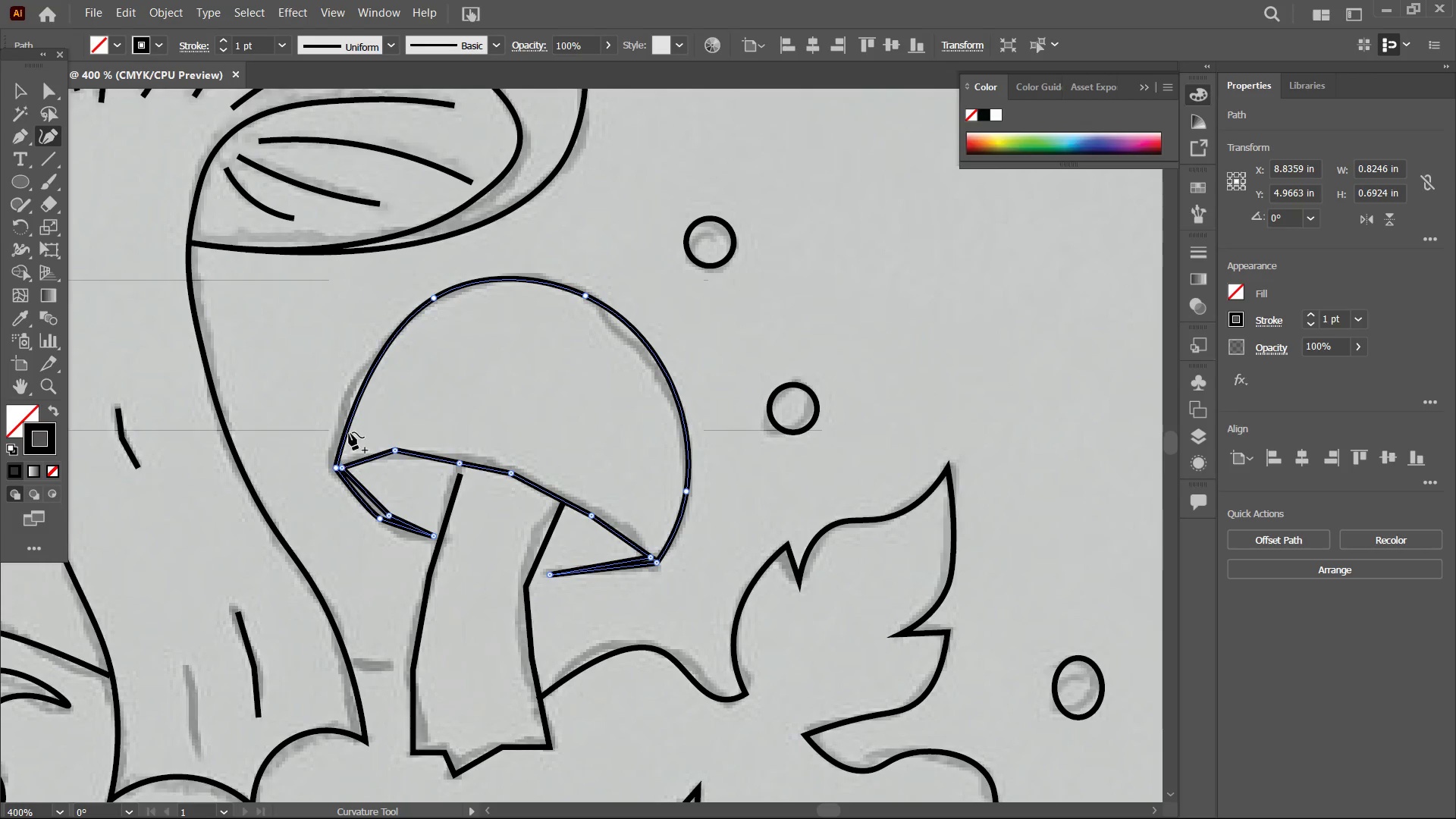 
left_click_drag(start_coordinate=[350, 423], to_coordinate=[340, 419])
 